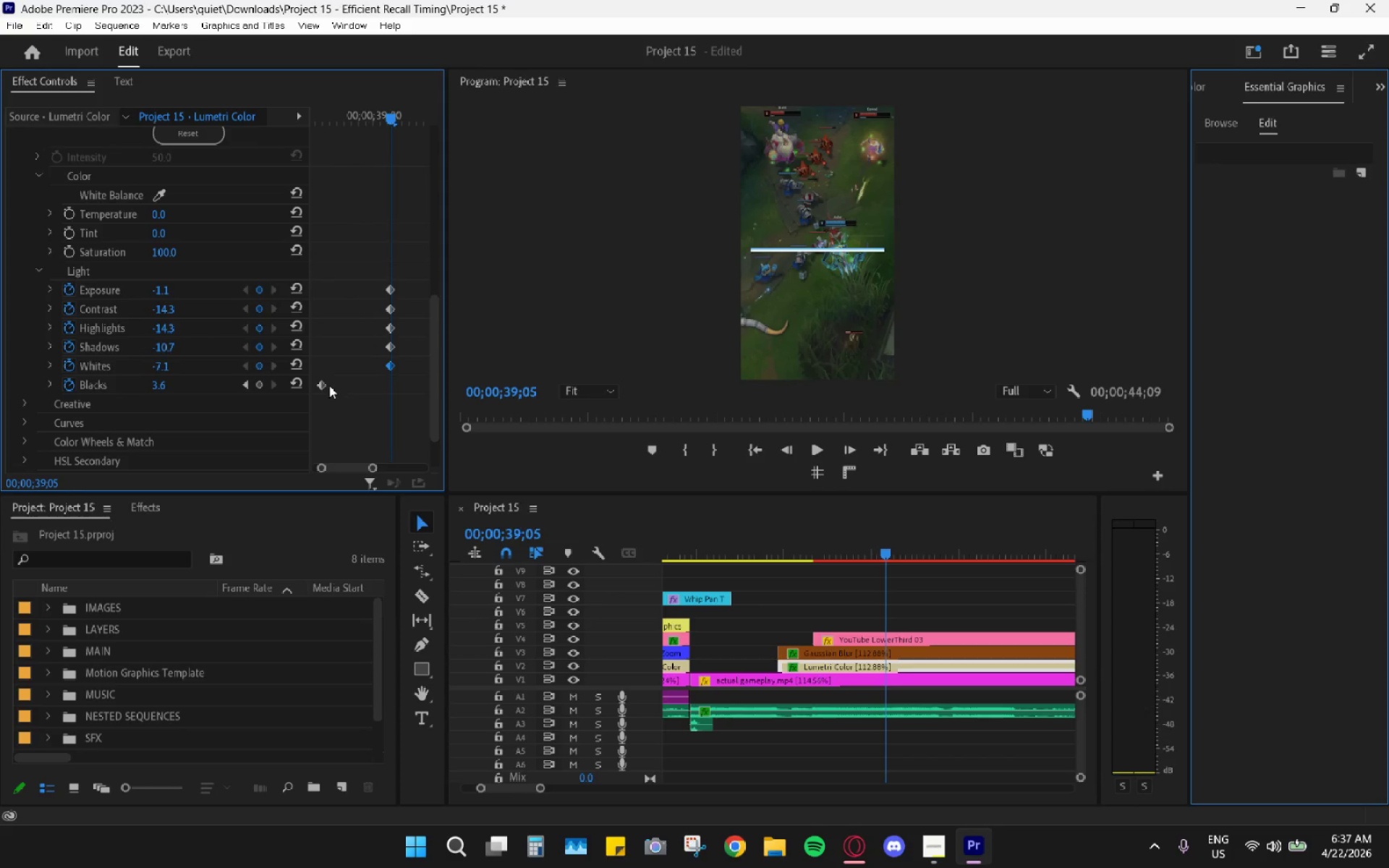 
left_click_drag(start_coordinate=[326, 387], to_coordinate=[392, 389])
 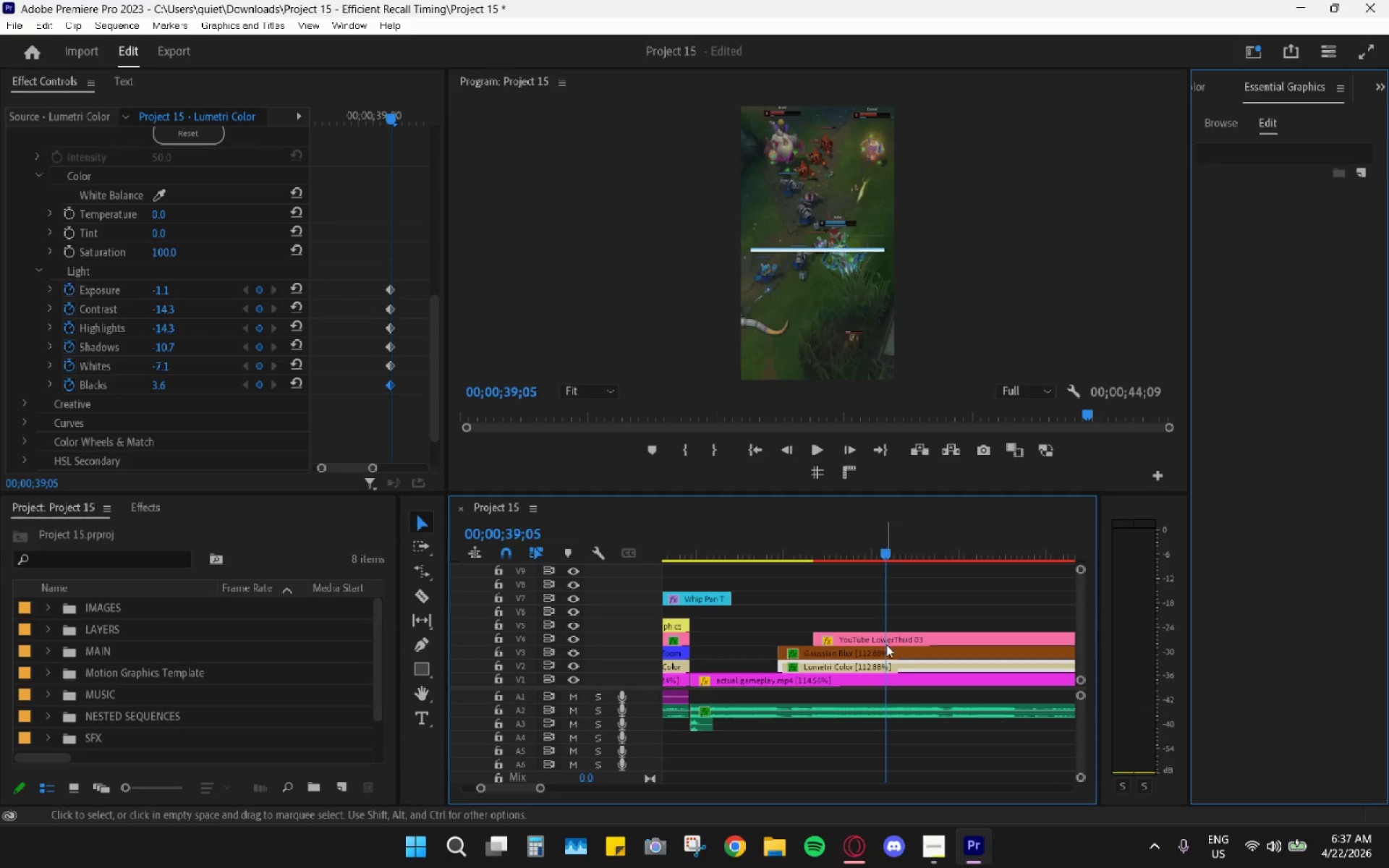 
left_click([893, 656])
 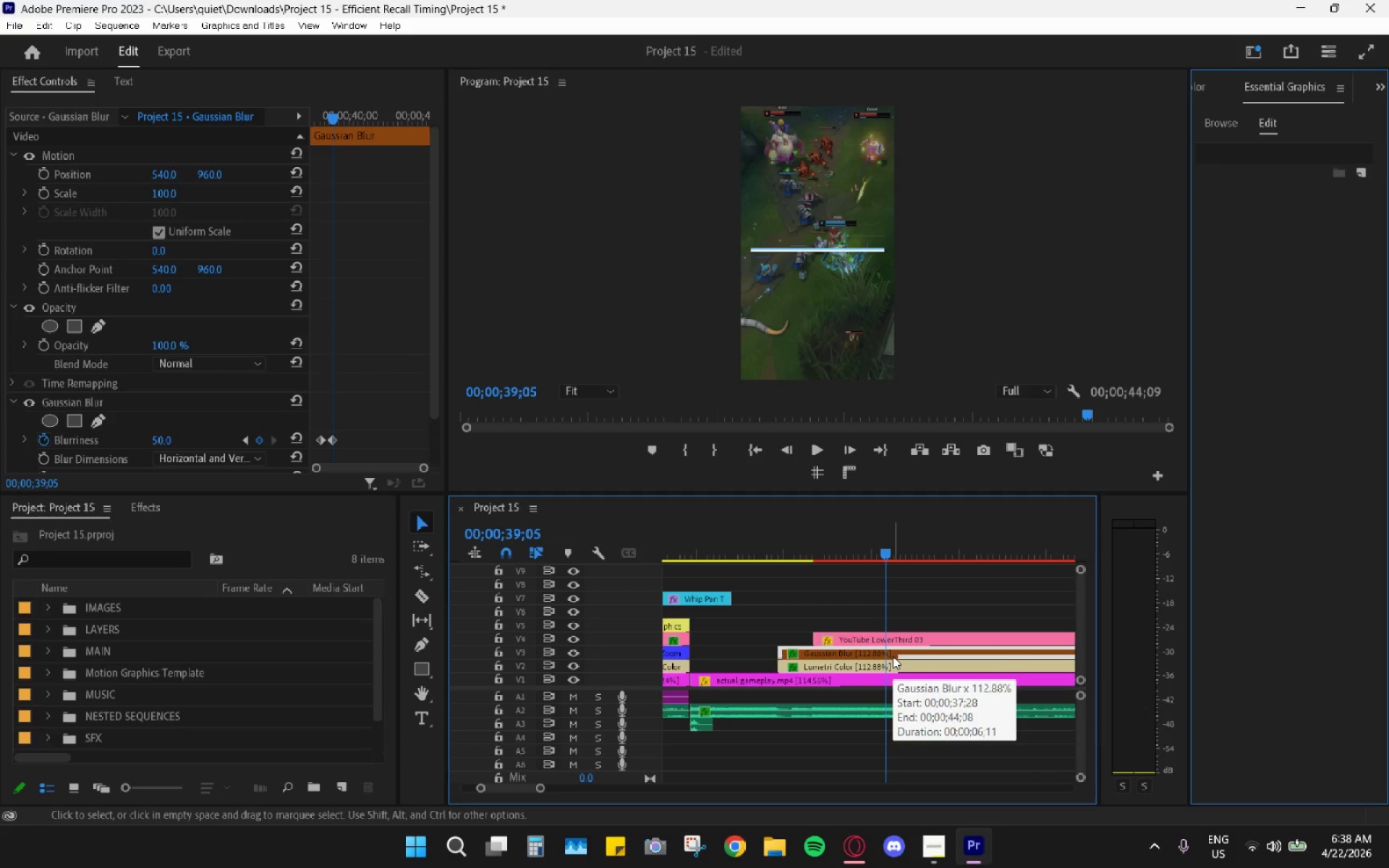 
left_click([897, 659])
 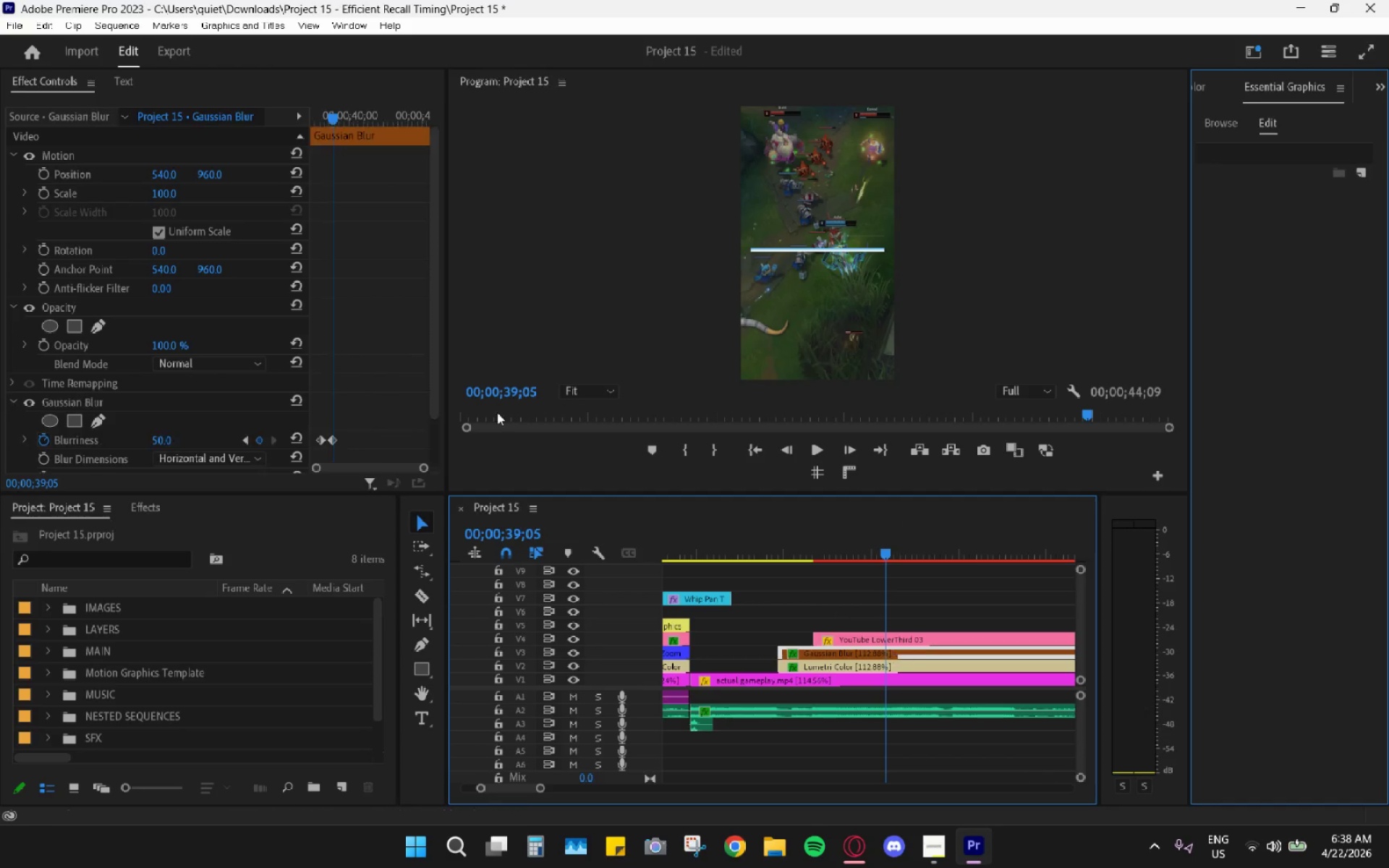 
left_click_drag(start_coordinate=[444, 359], to_coordinate=[439, 388])
 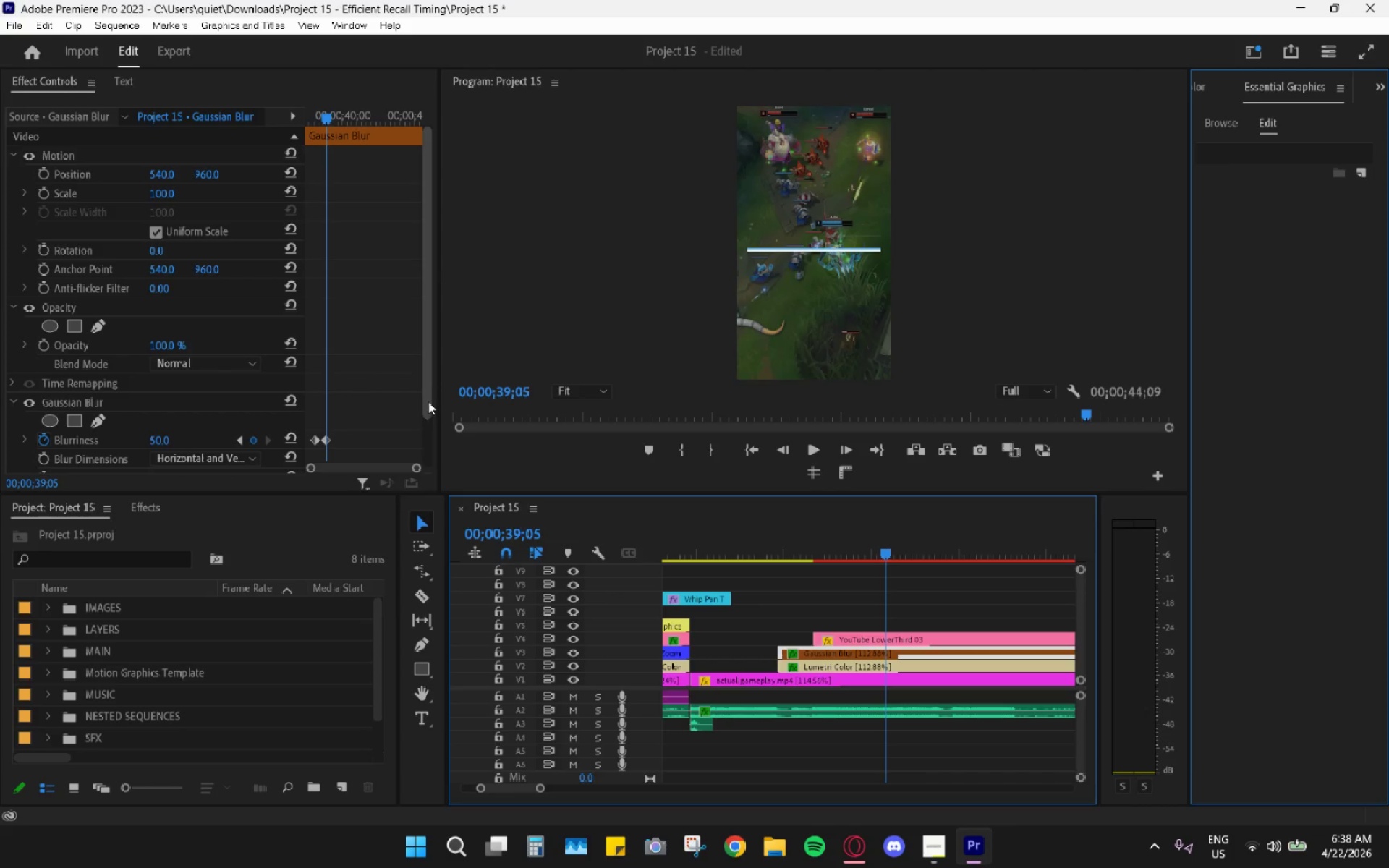 
left_click_drag(start_coordinate=[428, 403], to_coordinate=[427, 476])
 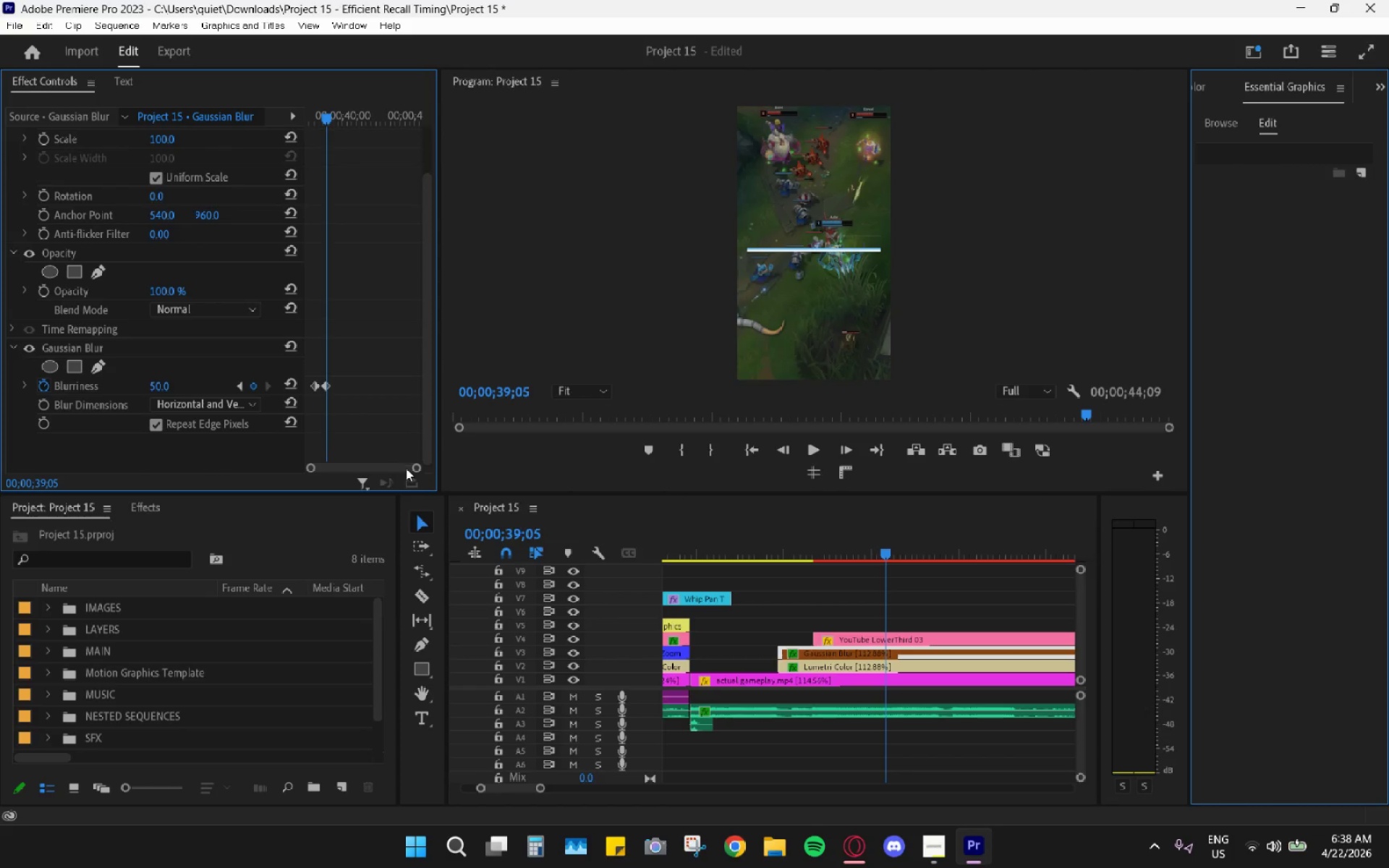 
left_click_drag(start_coordinate=[417, 467], to_coordinate=[388, 463])
 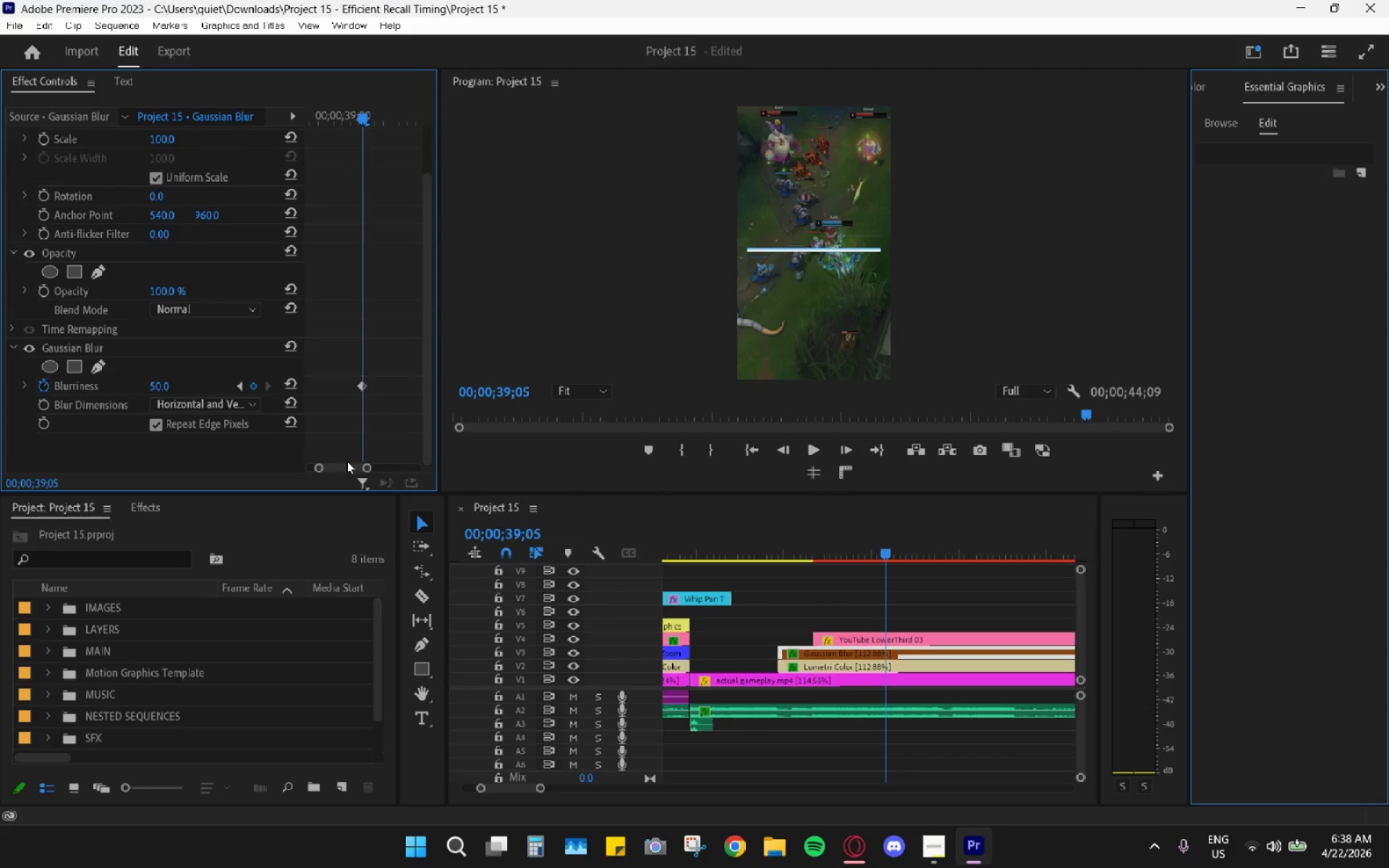 
left_click_drag(start_coordinate=[346, 465], to_coordinate=[321, 469])
 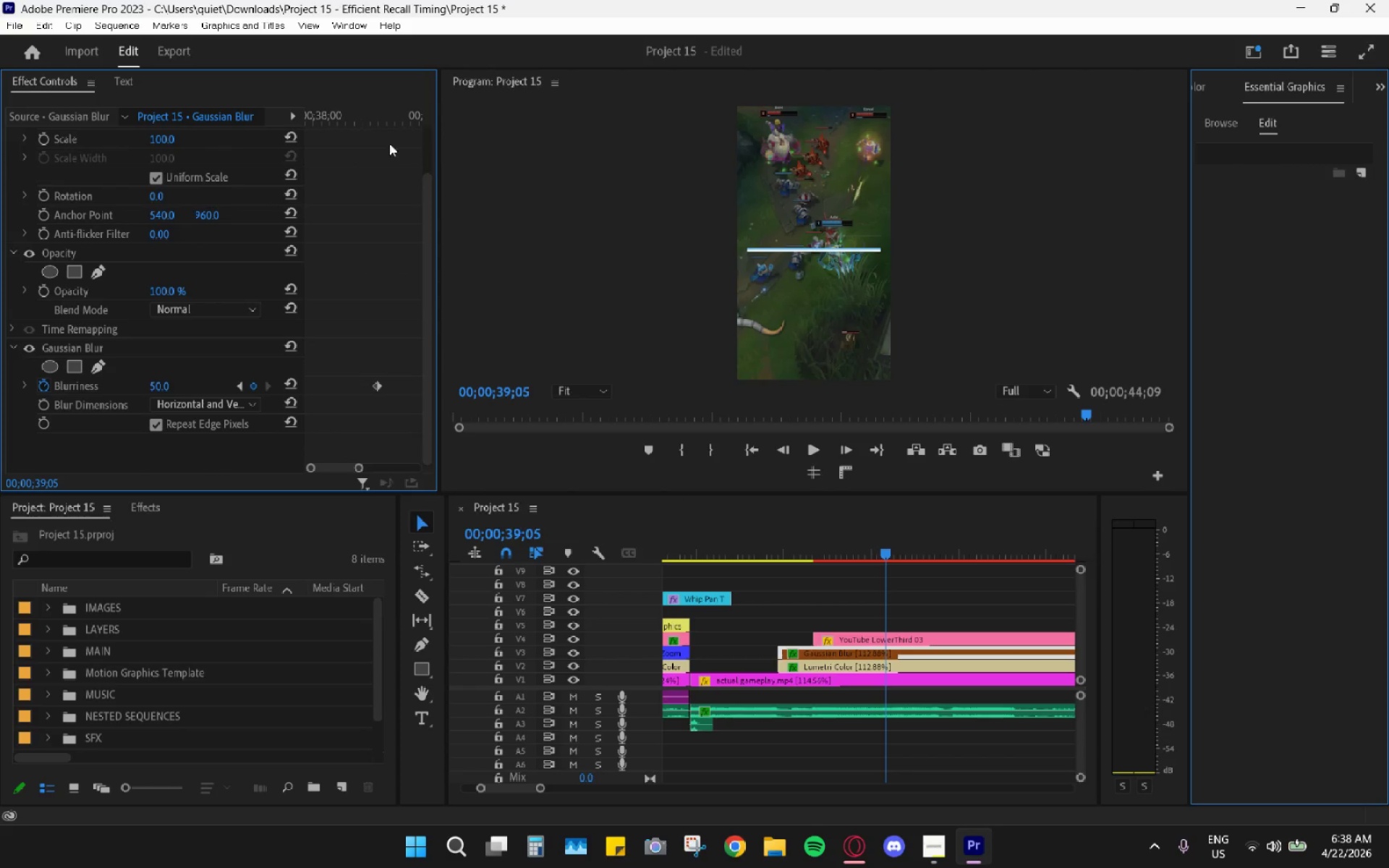 
left_click_drag(start_coordinate=[391, 122], to_coordinate=[378, 124])
 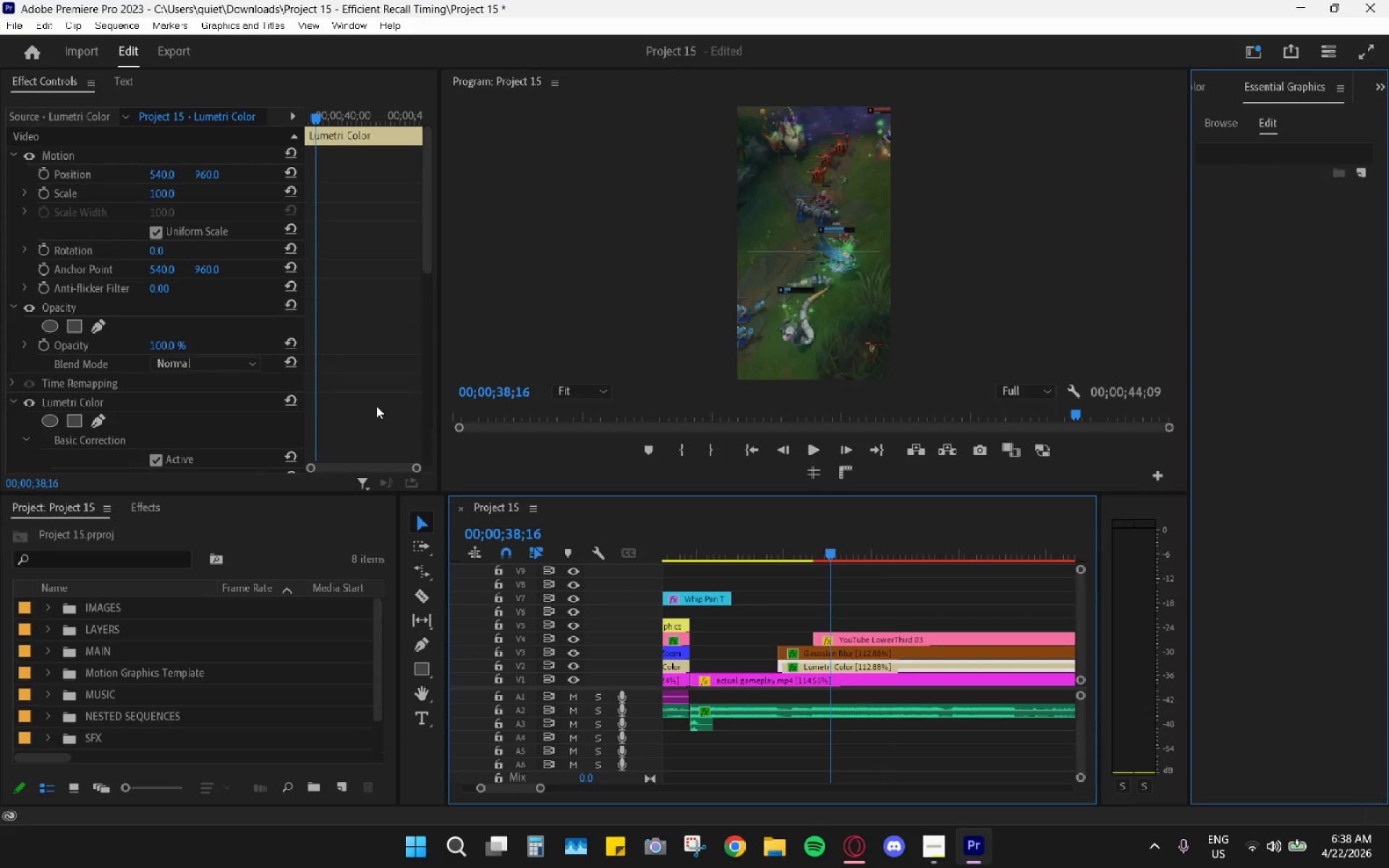 
left_click_drag(start_coordinate=[426, 258], to_coordinate=[421, 451])
 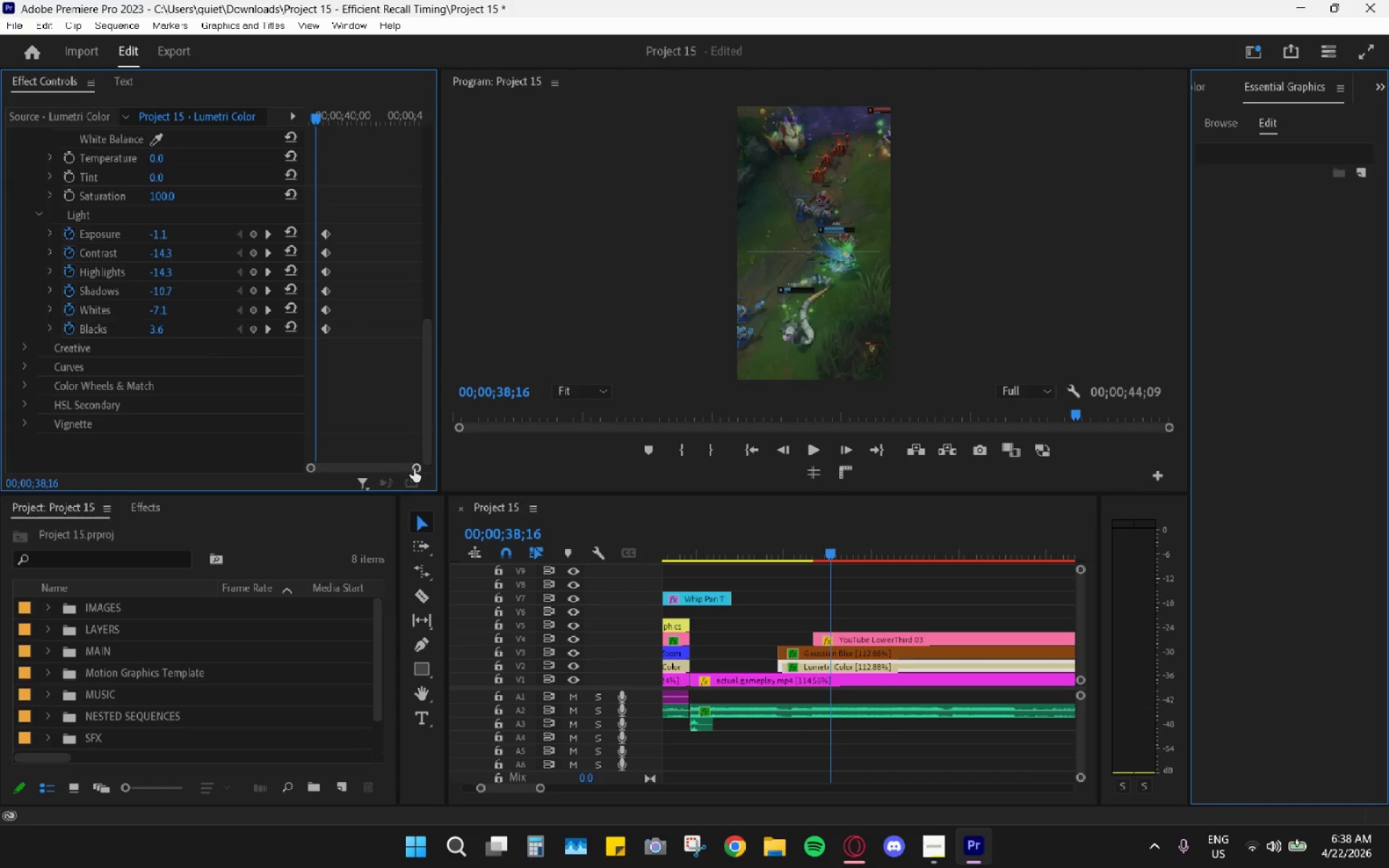 
left_click_drag(start_coordinate=[415, 470], to_coordinate=[398, 475])
 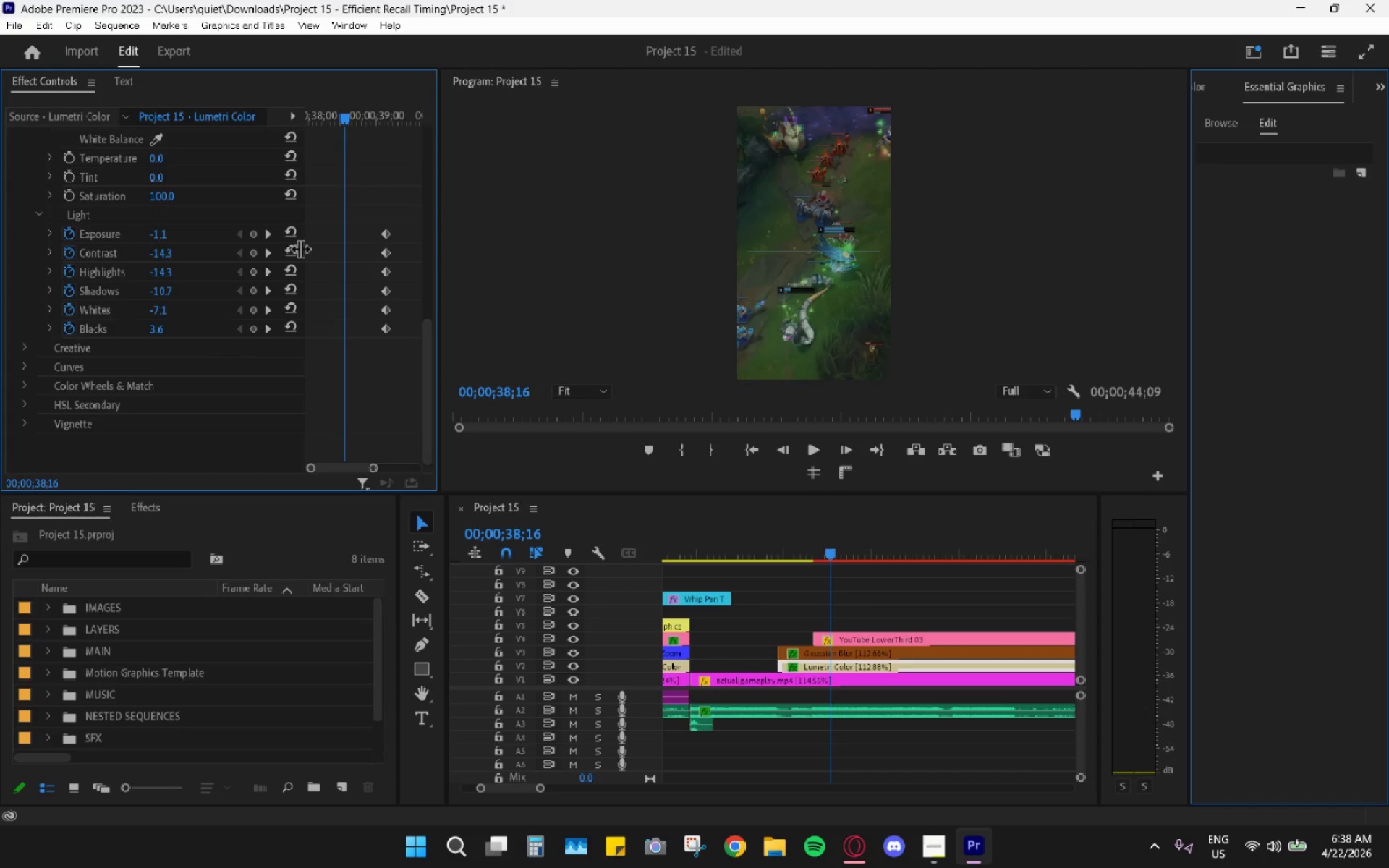 
mouse_move([254, 239])
 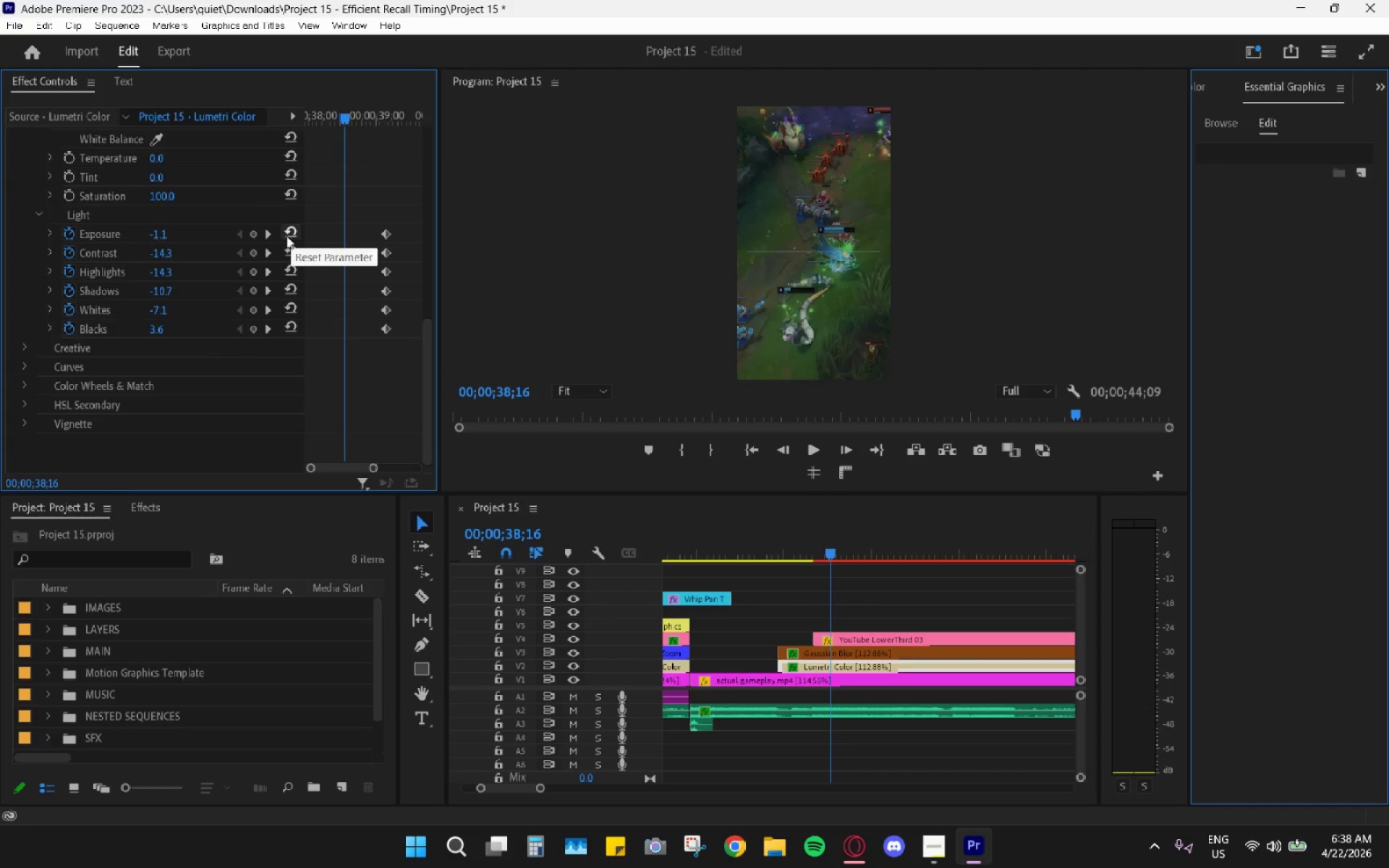 
left_click([286, 236])
 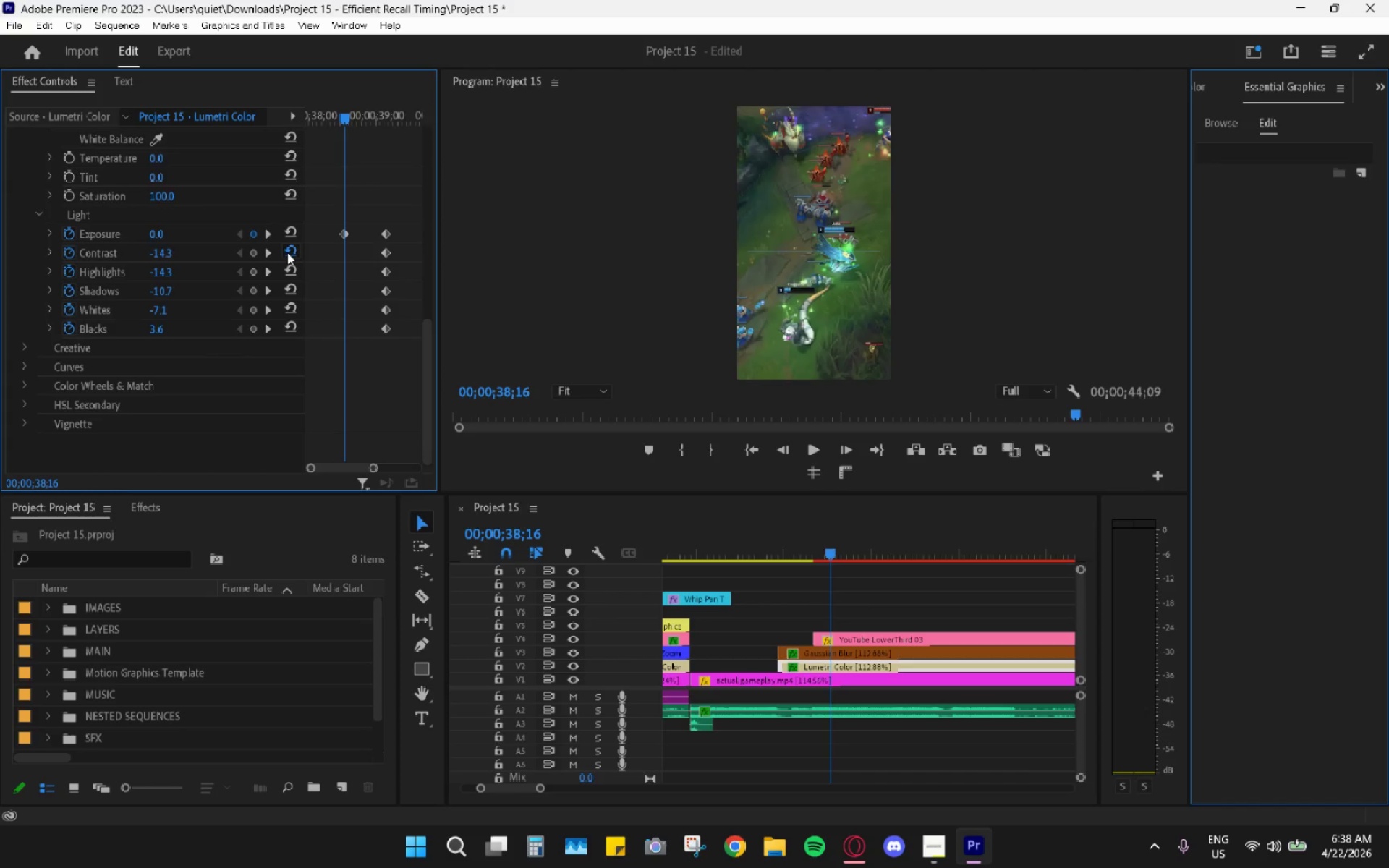 
double_click([289, 268])
 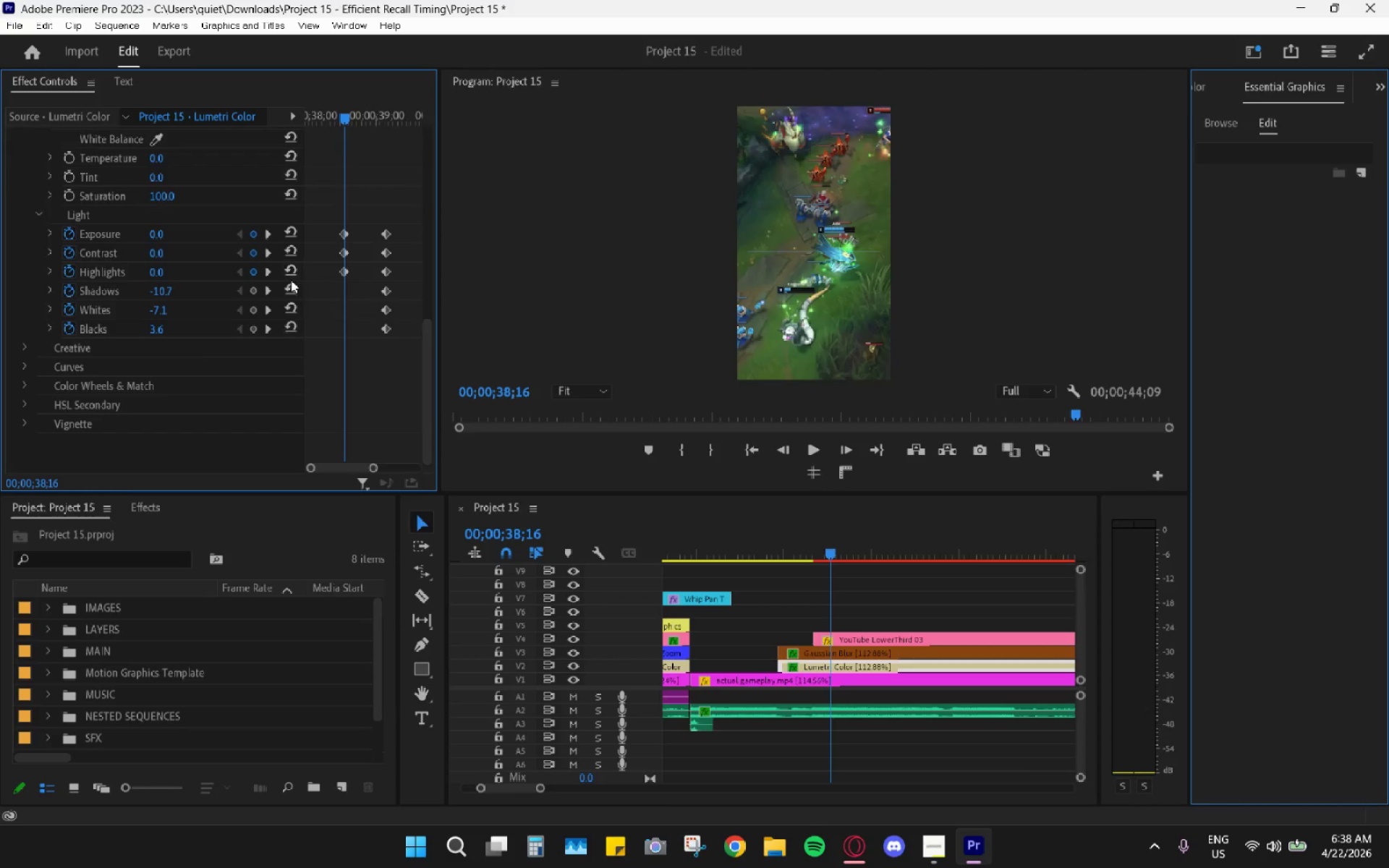 
triple_click([291, 284])
 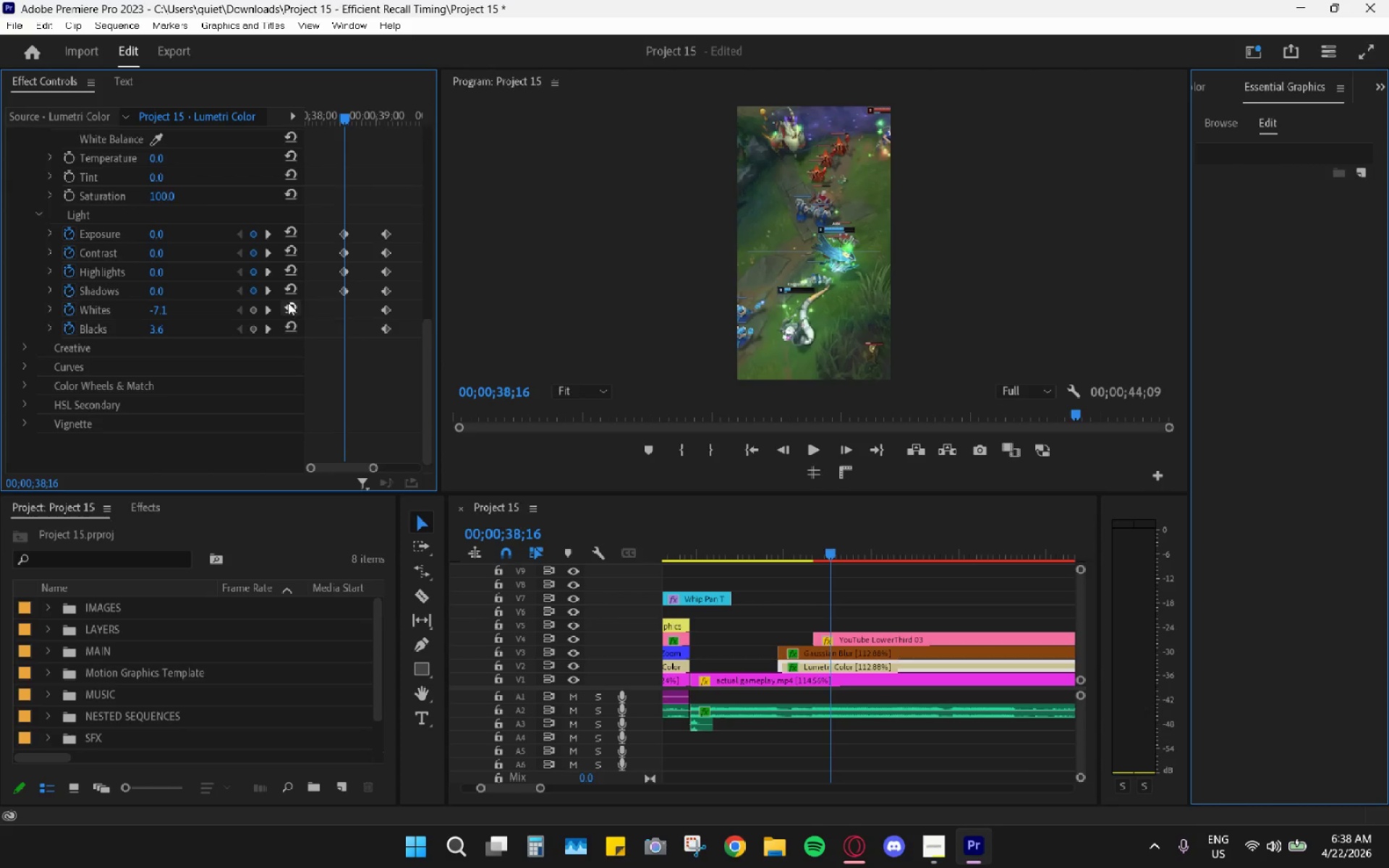 
left_click([291, 307])
 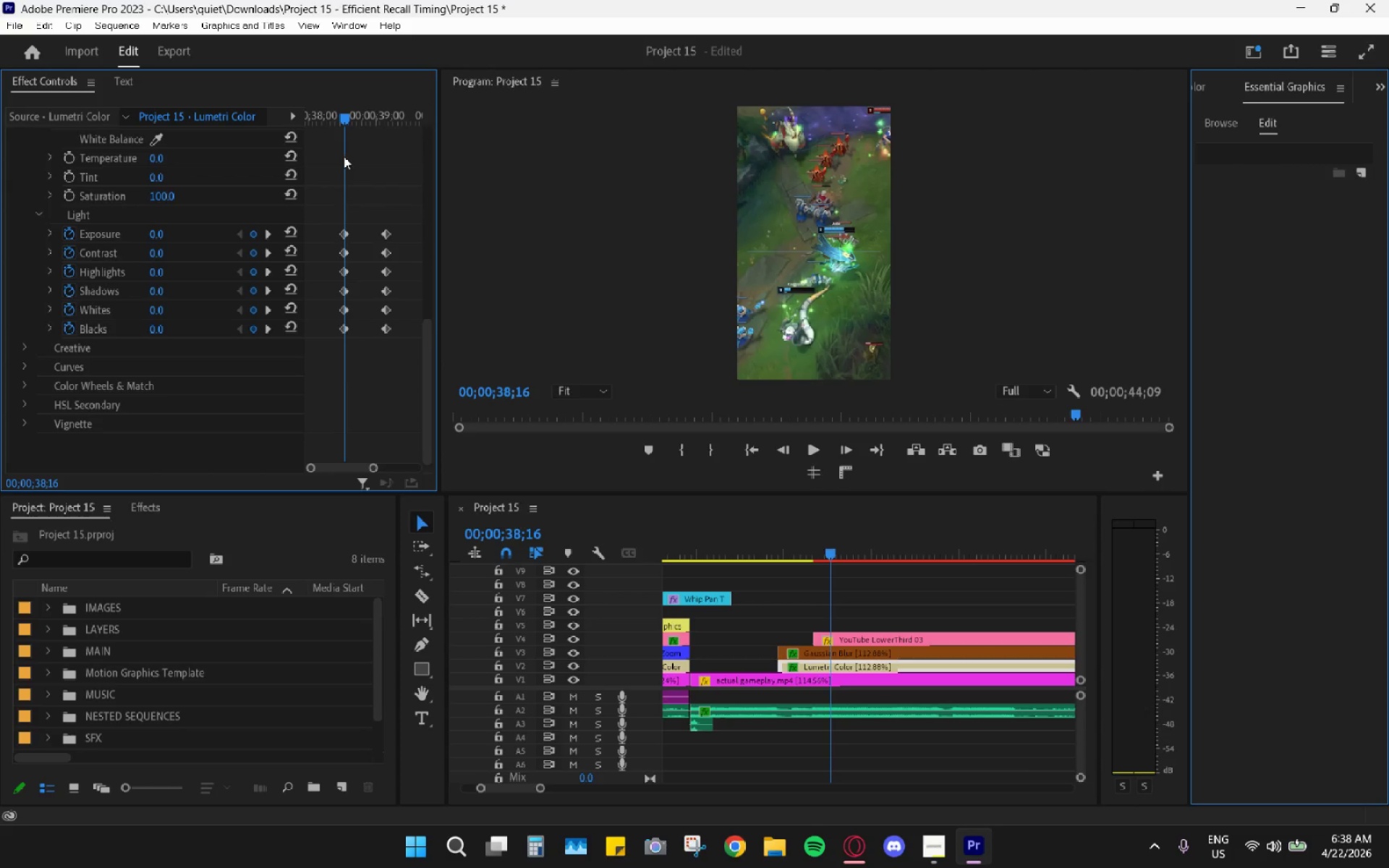 
left_click_drag(start_coordinate=[348, 114], to_coordinate=[276, 114])
 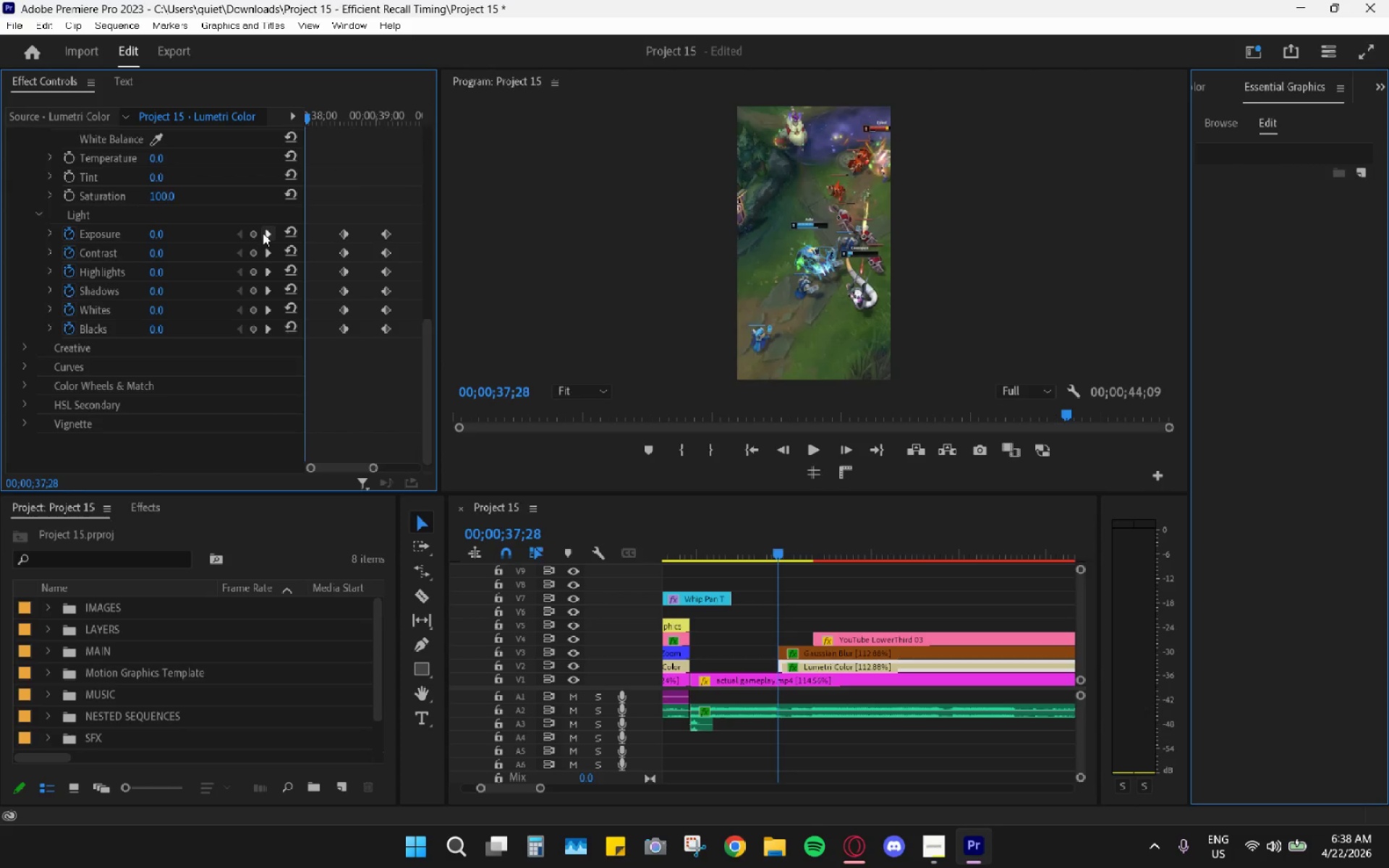 
left_click([258, 234])
 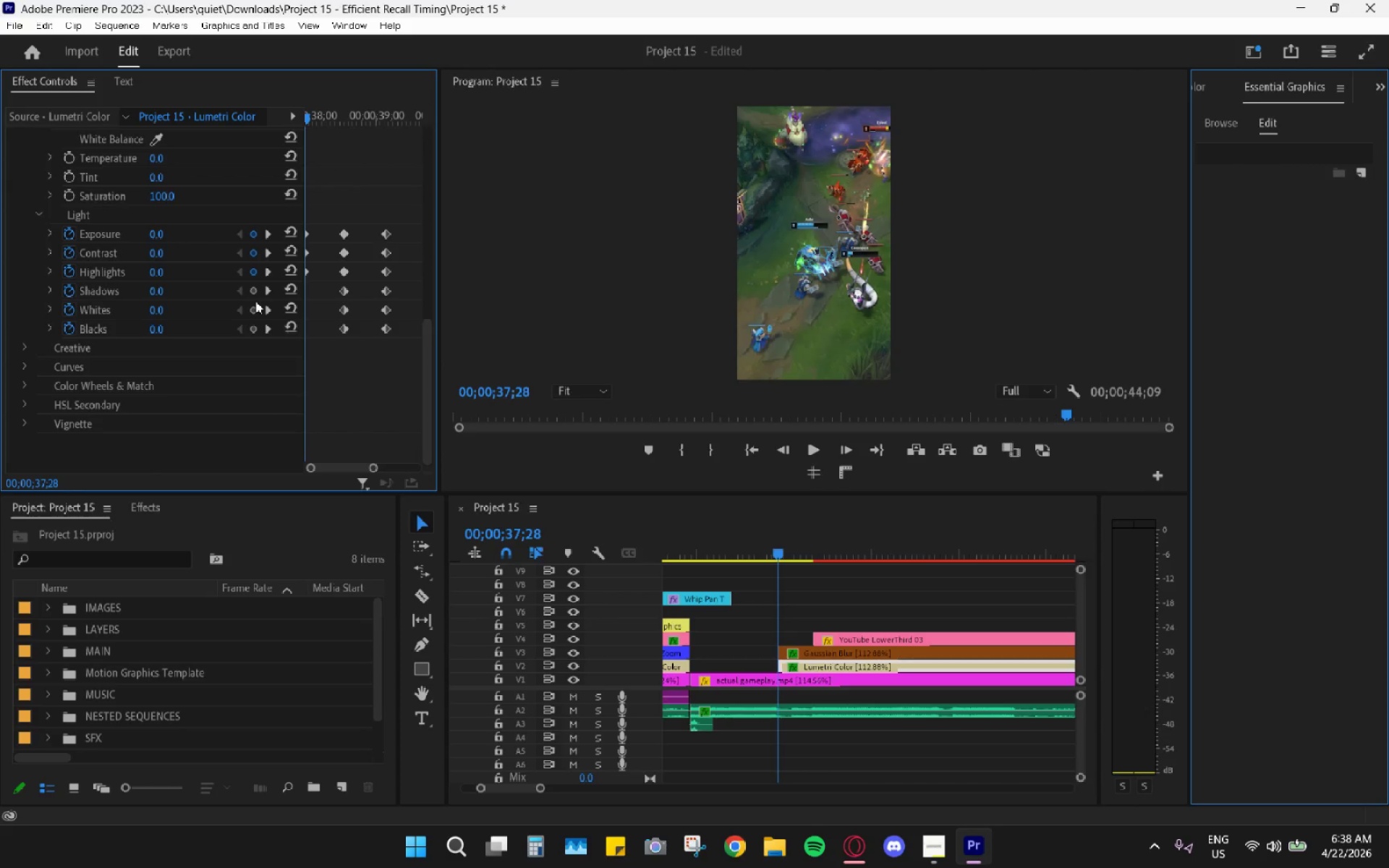 
left_click([255, 290])
 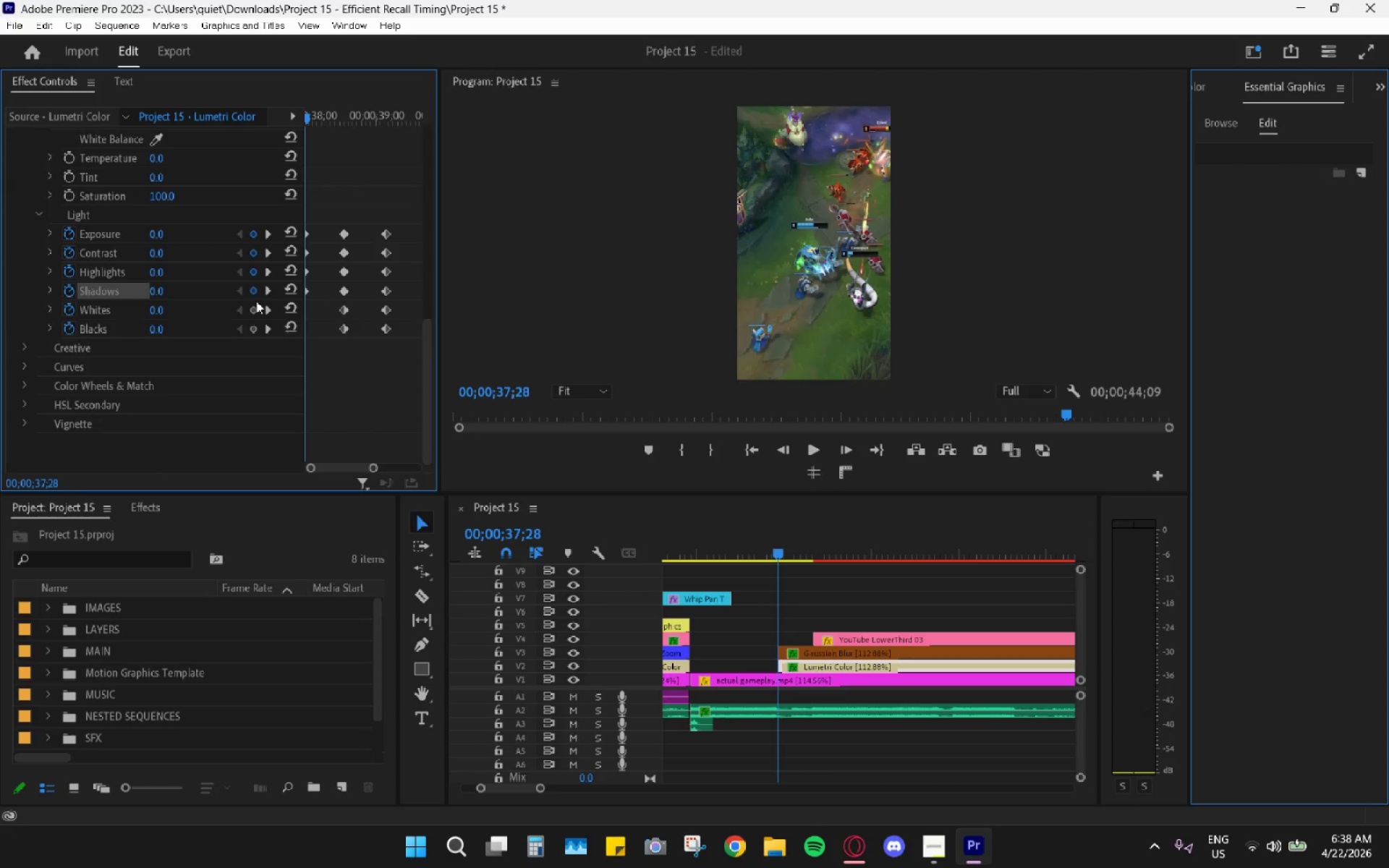 
left_click_drag(start_coordinate=[256, 301], to_coordinate=[256, 306])
 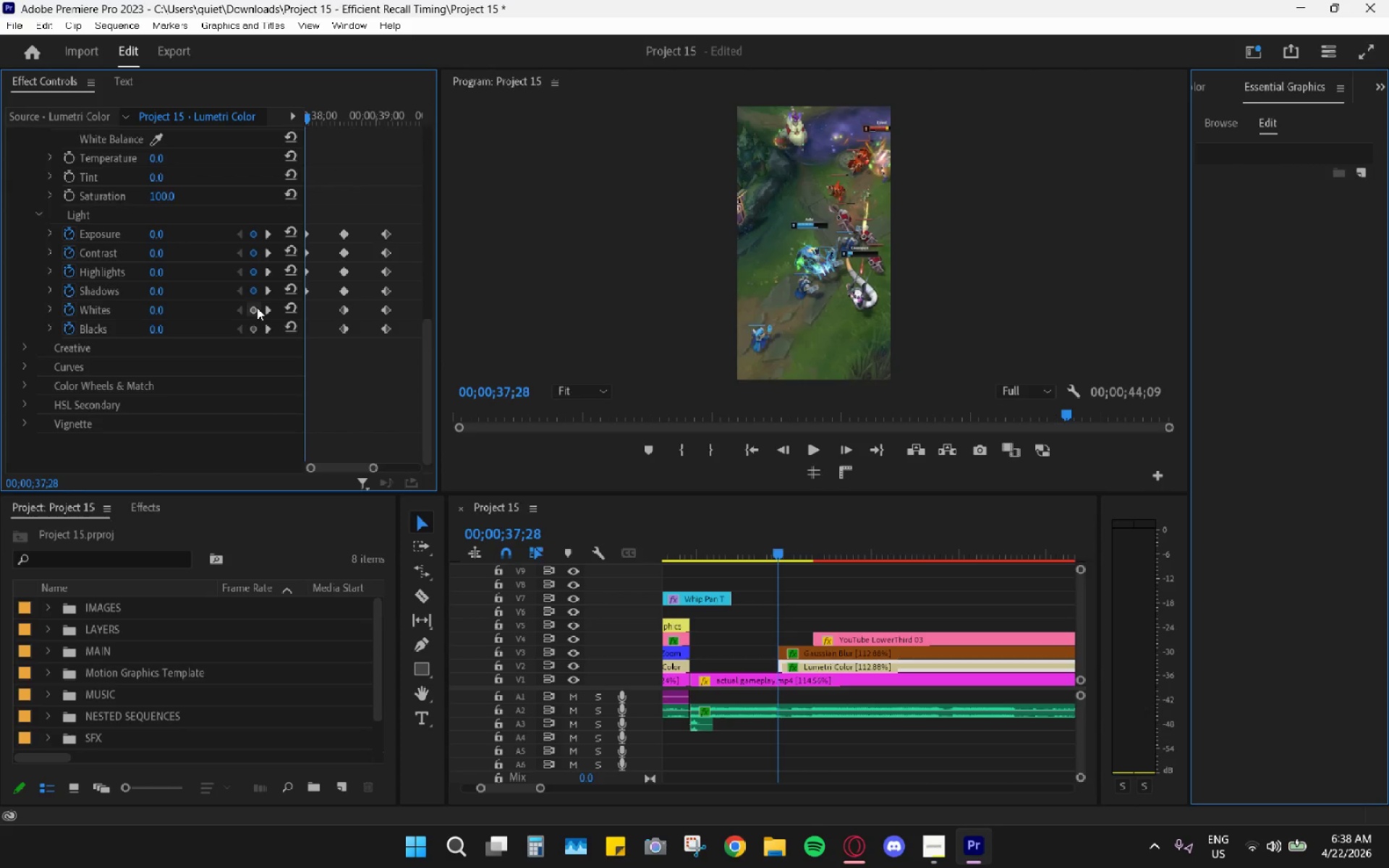 
left_click_drag(start_coordinate=[257, 307], to_coordinate=[258, 313])
 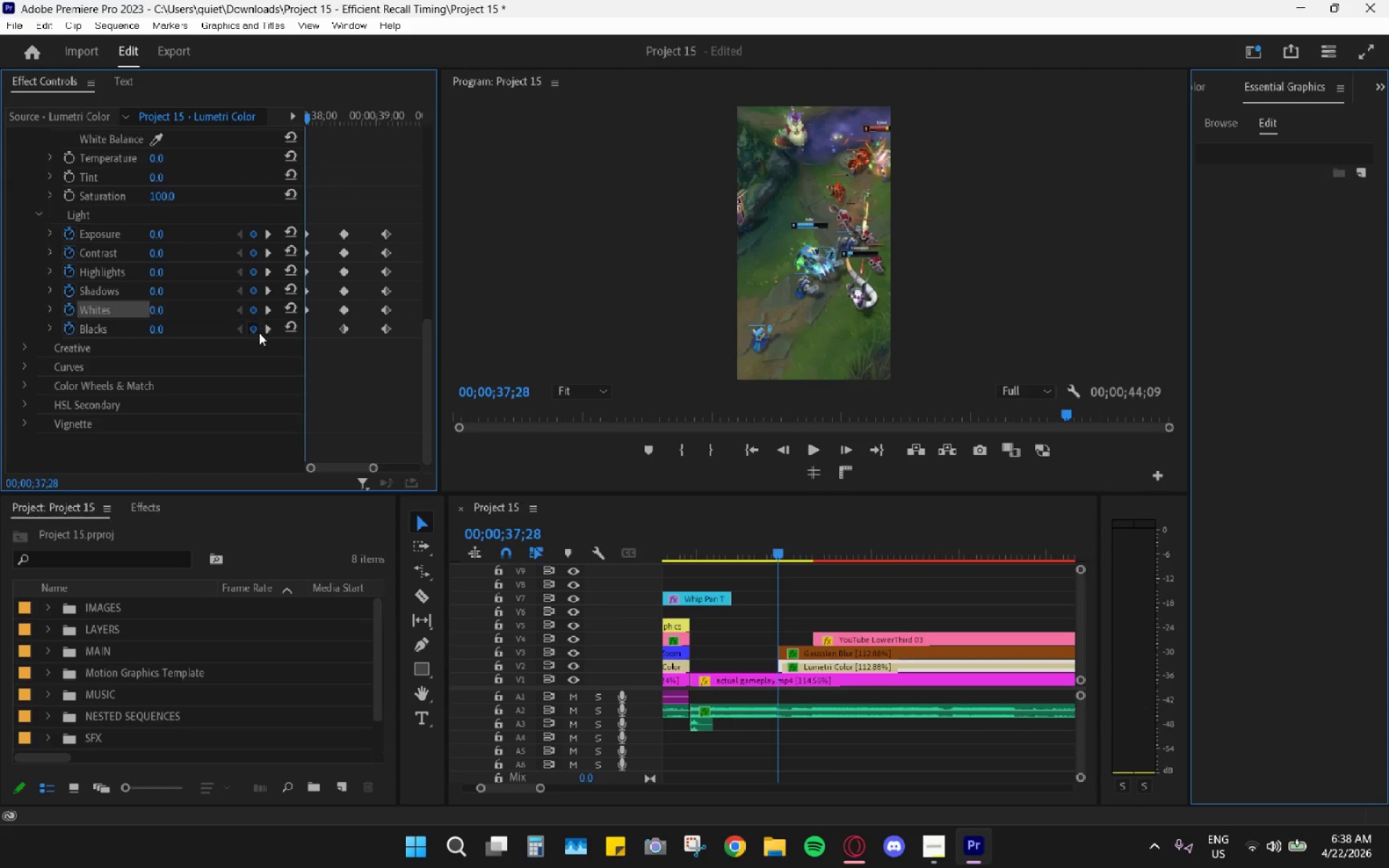 
triple_click([259, 333])
 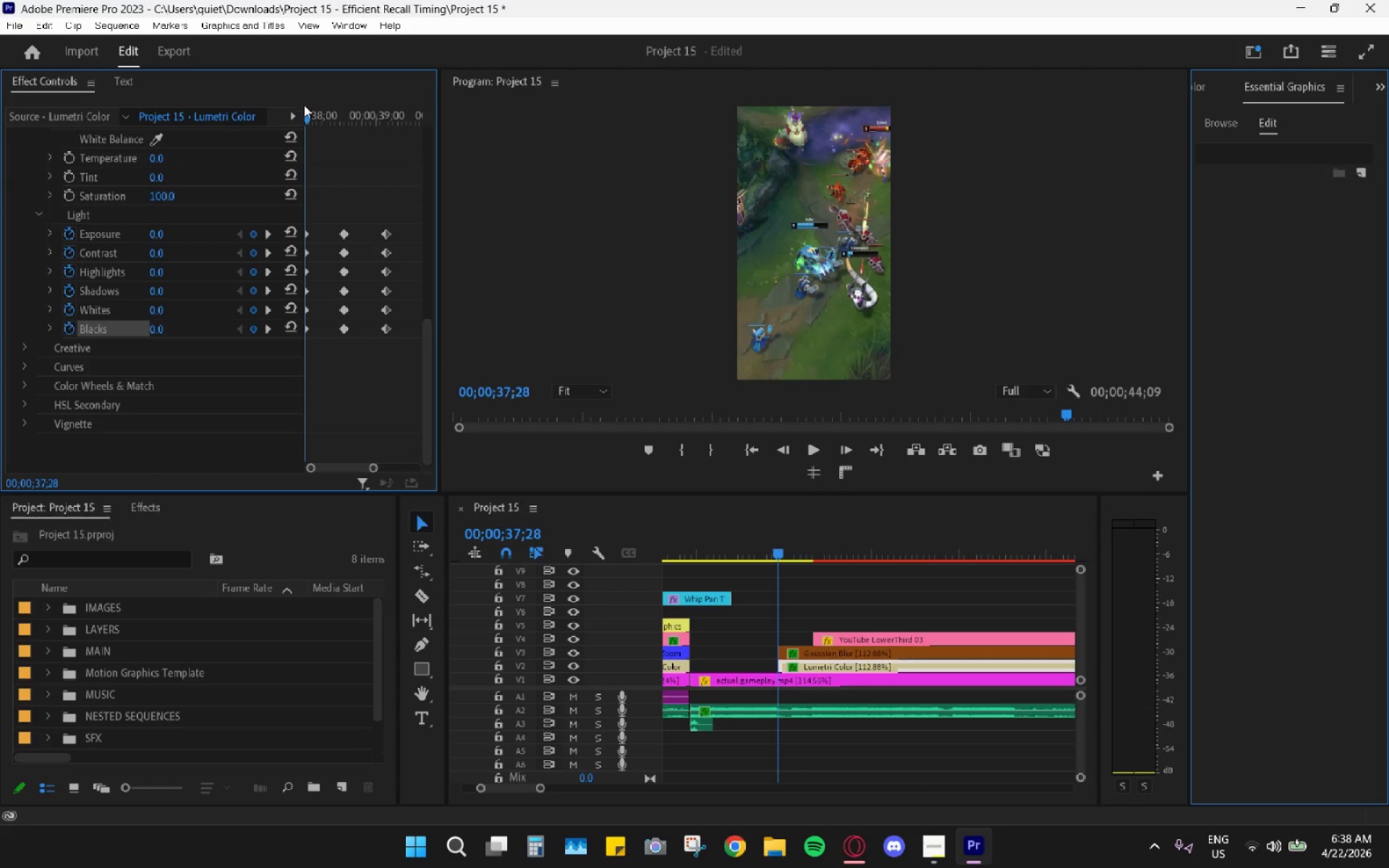 
left_click_drag(start_coordinate=[309, 116], to_coordinate=[358, 222])
 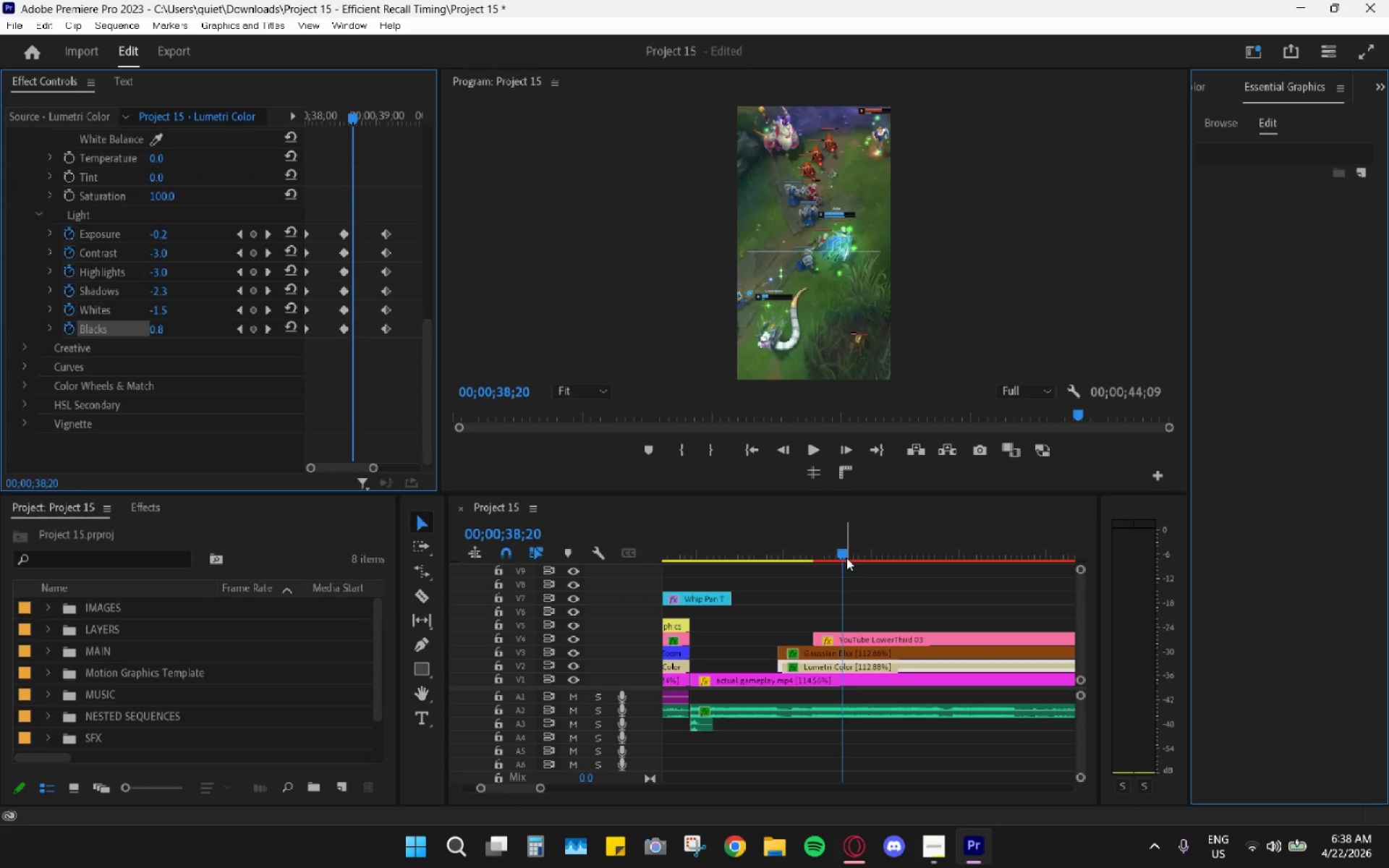 
left_click_drag(start_coordinate=[820, 546], to_coordinate=[771, 538])
 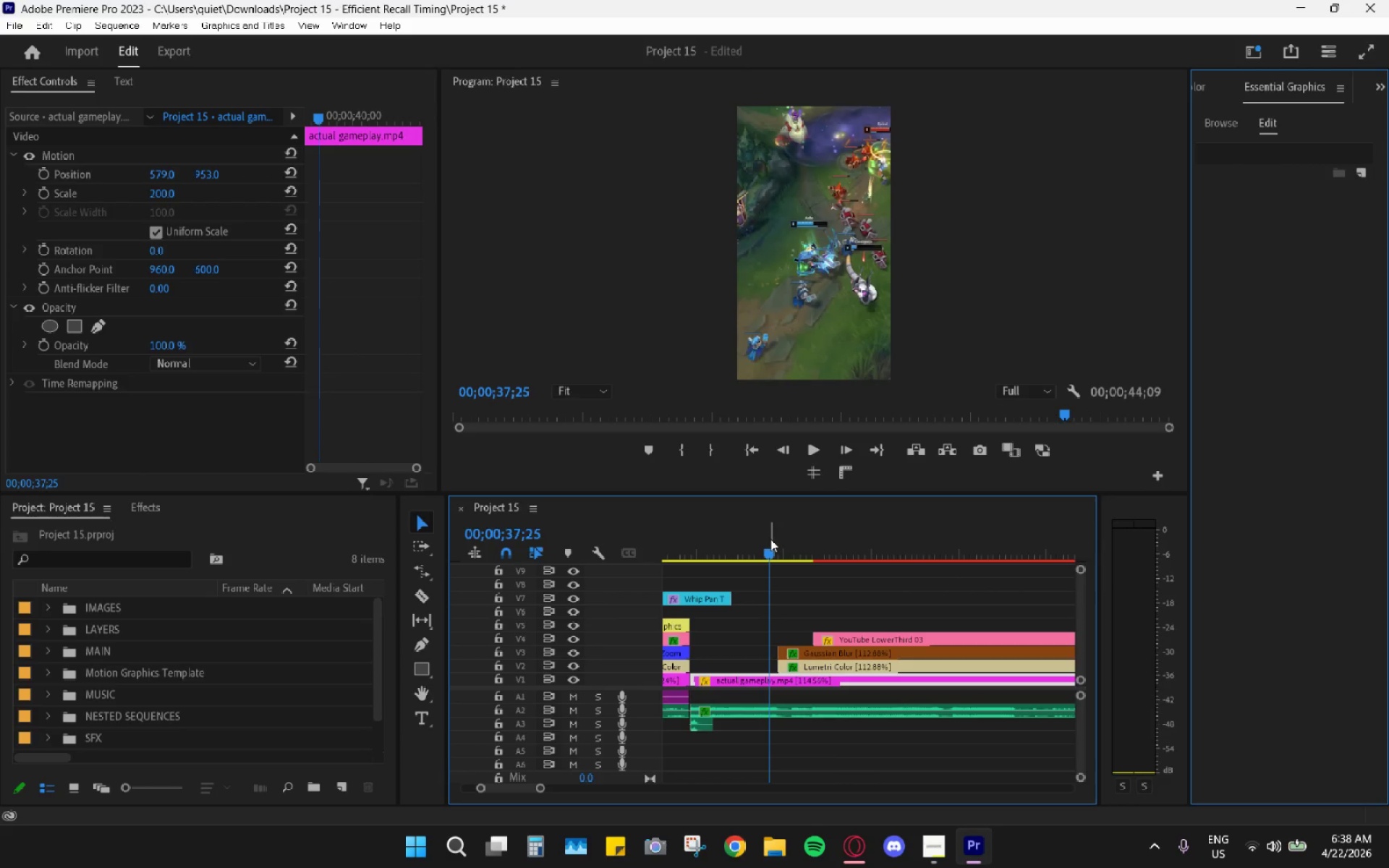 
key(Space)
 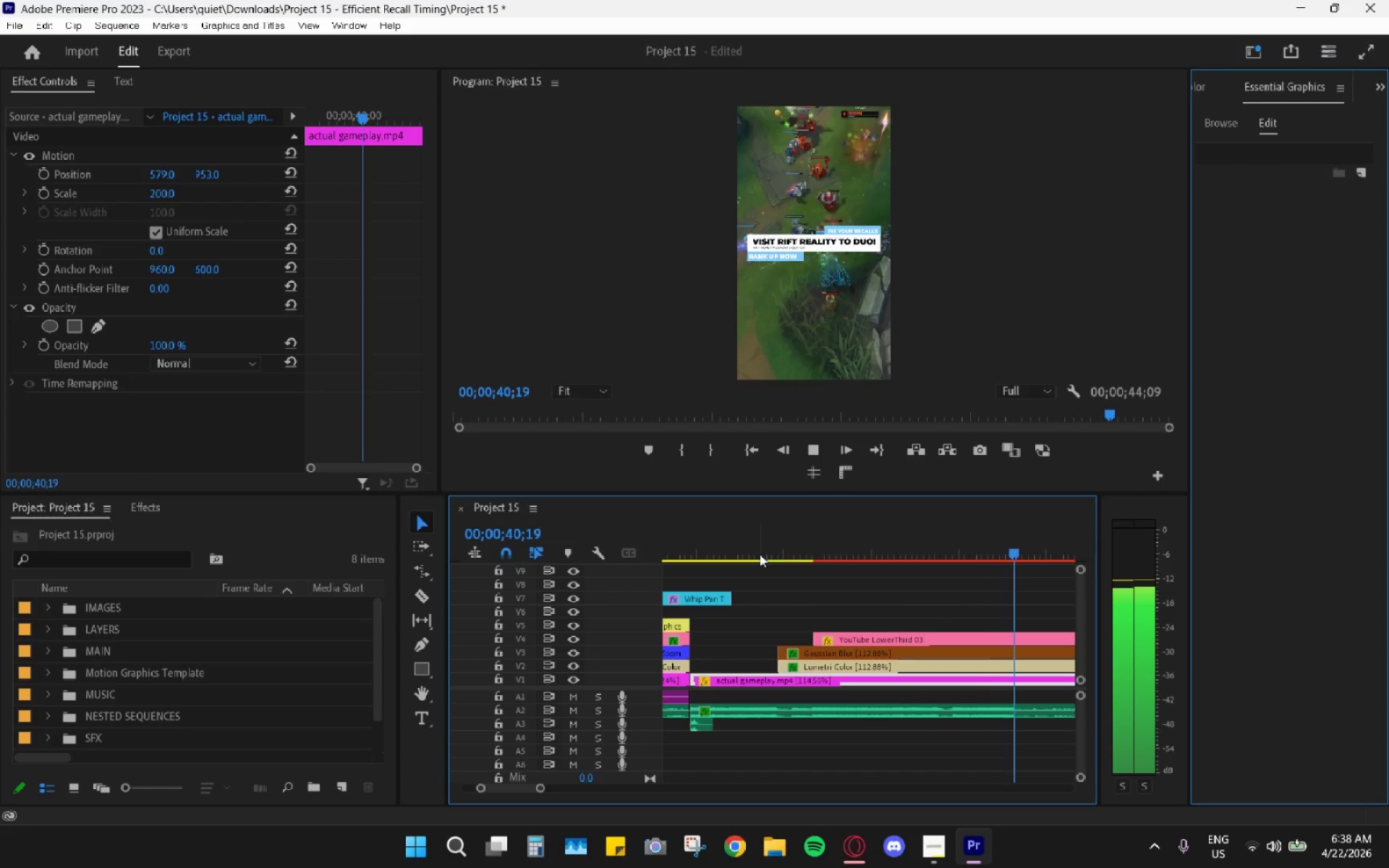 
key(Space)
 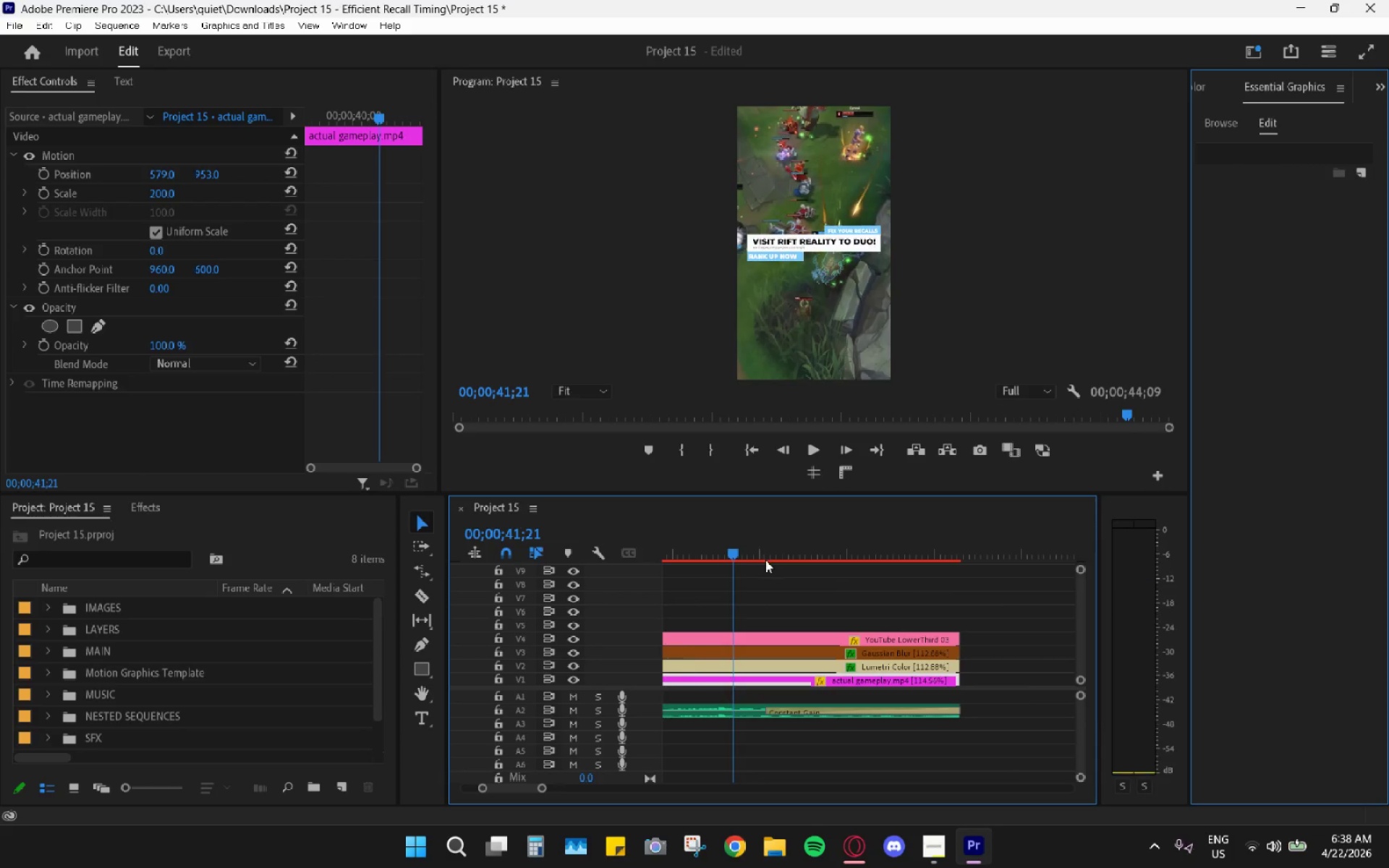 
hold_key(key=AltLeft, duration=0.67)
scroll: coordinate [364, 413], scroll_direction: down, amount: 25.0
 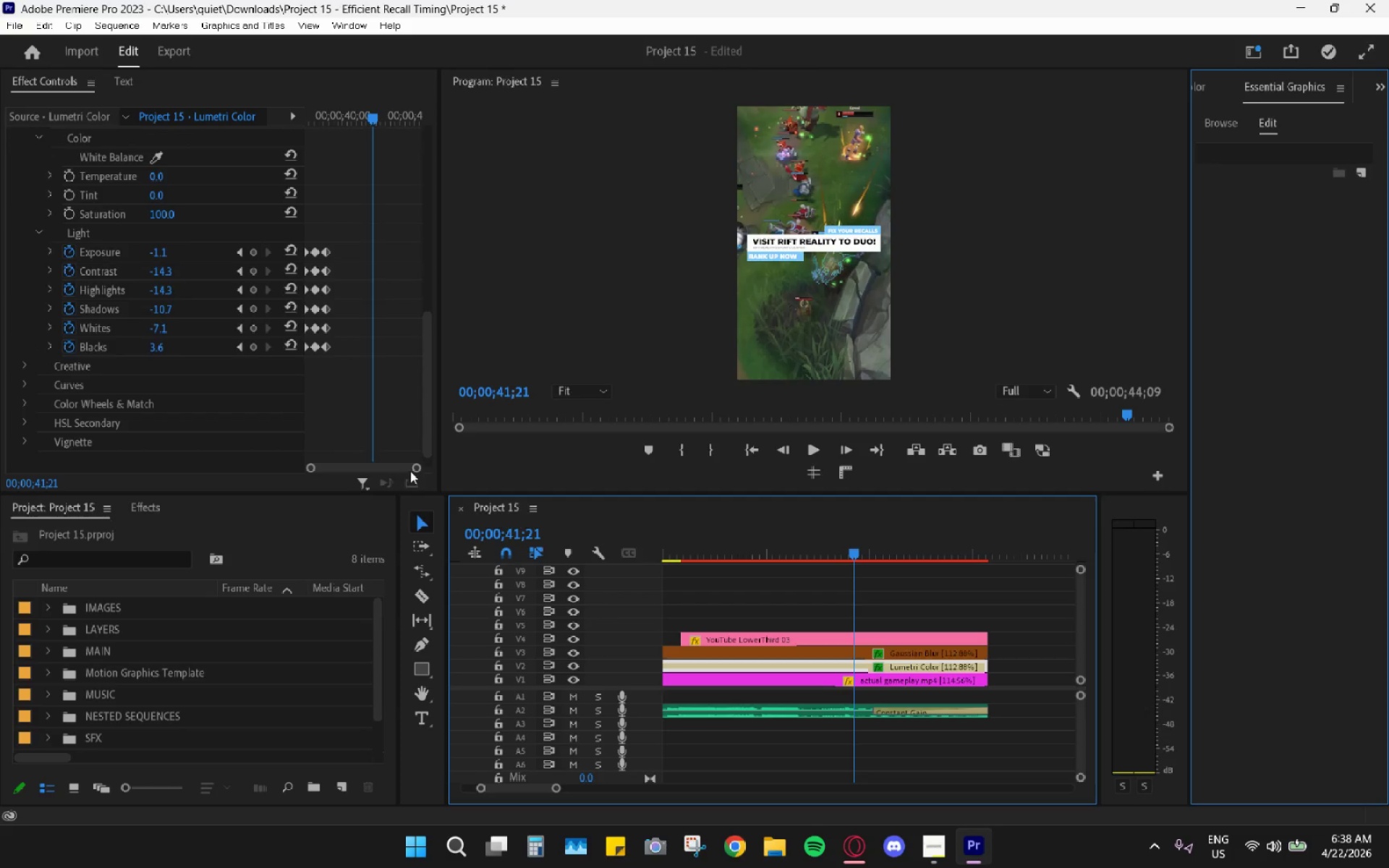 
left_click_drag(start_coordinate=[420, 467], to_coordinate=[392, 461])
 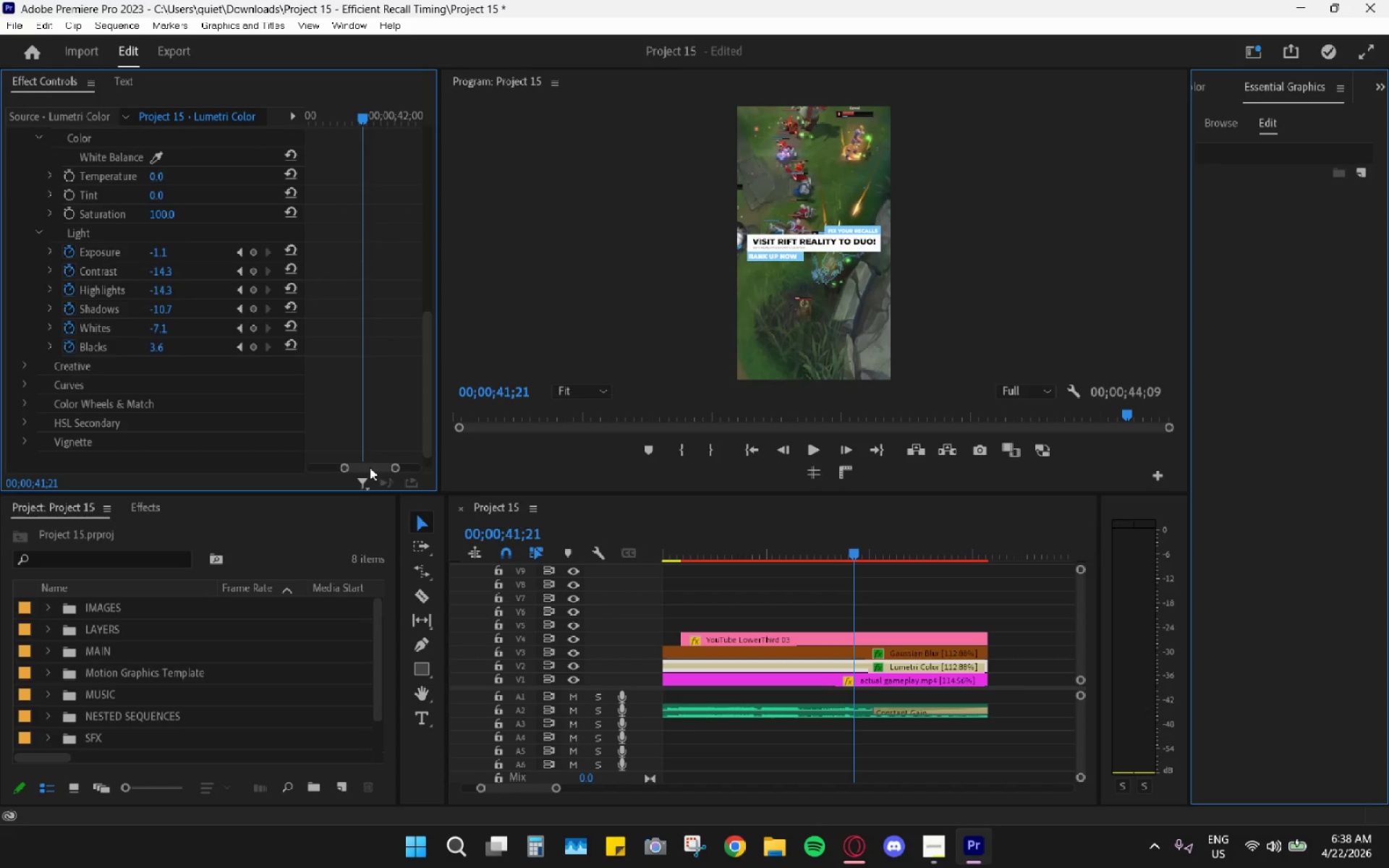 
left_click_drag(start_coordinate=[370, 467], to_coordinate=[337, 459])
 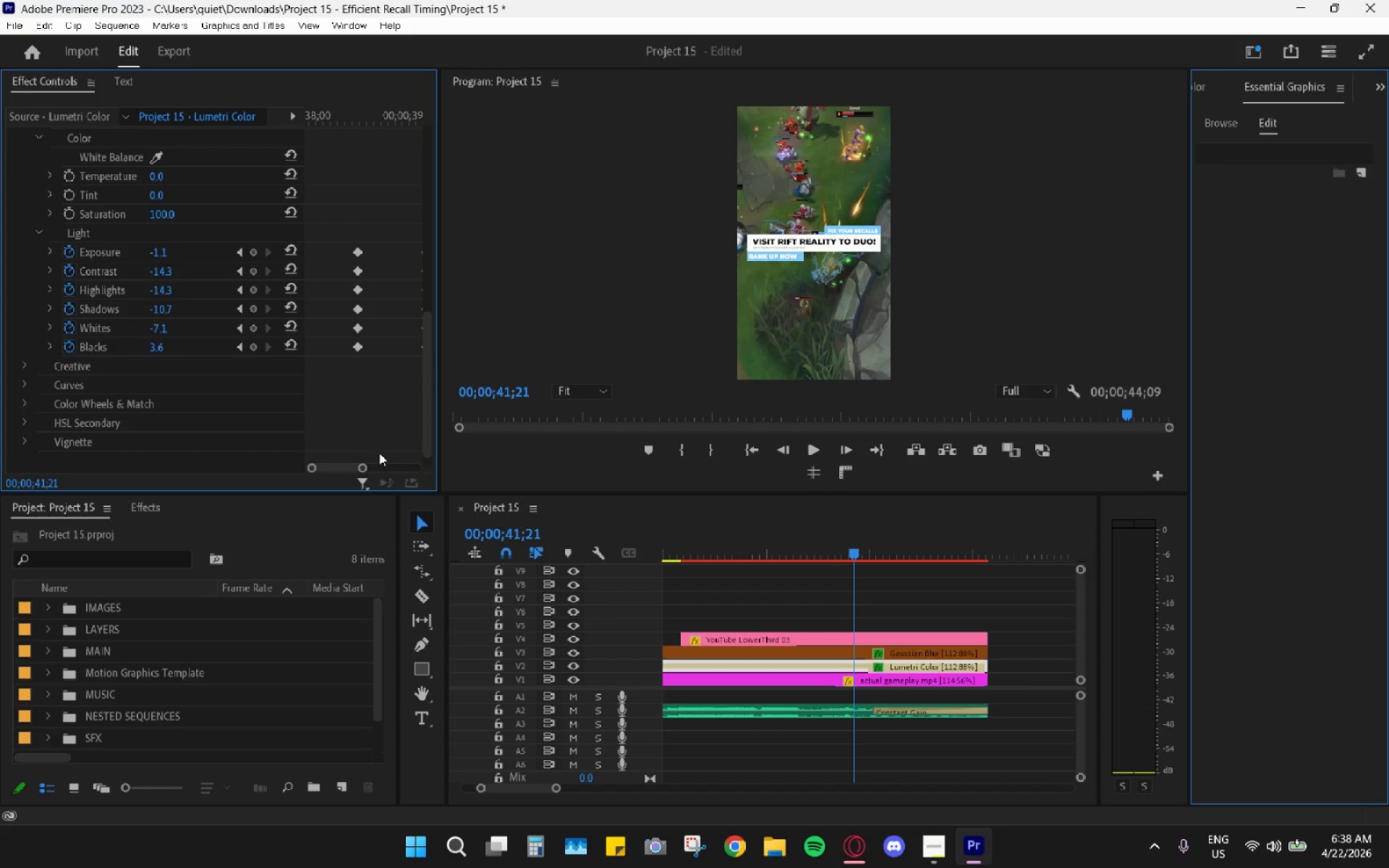 
mouse_move([365, 603])
 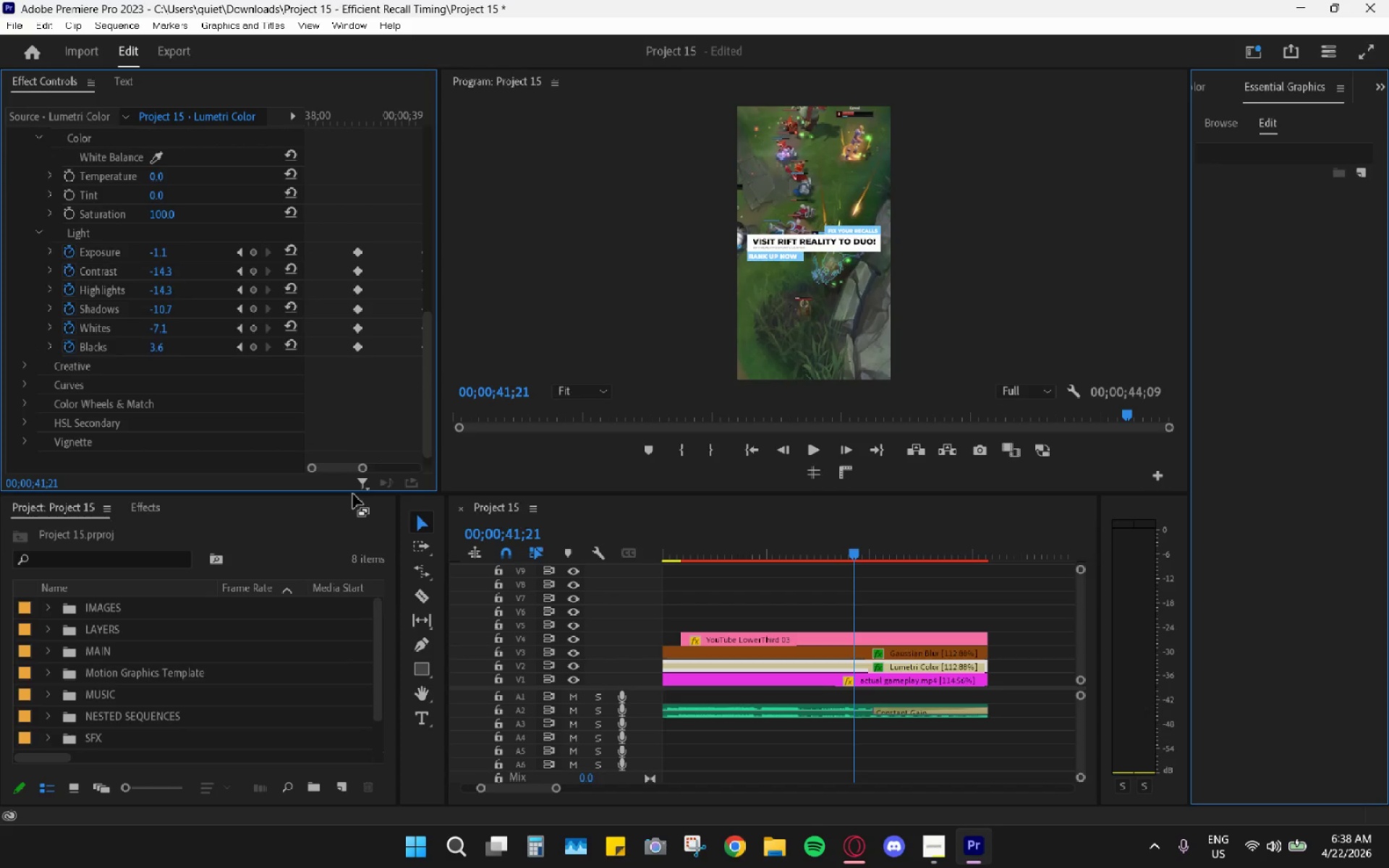 
left_click_drag(start_coordinate=[364, 464], to_coordinate=[376, 468])
 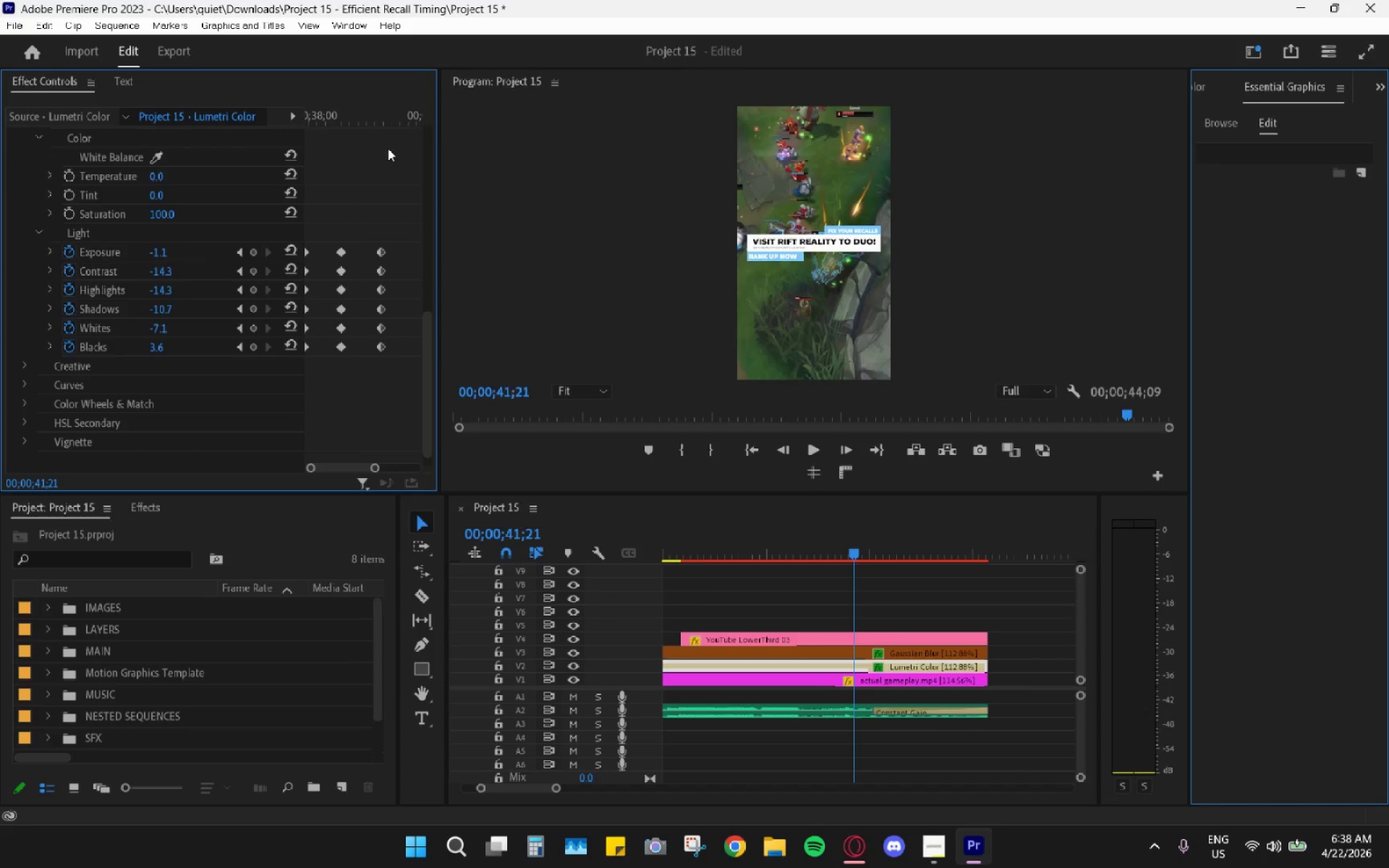 
left_click_drag(start_coordinate=[360, 120], to_coordinate=[383, 130])
 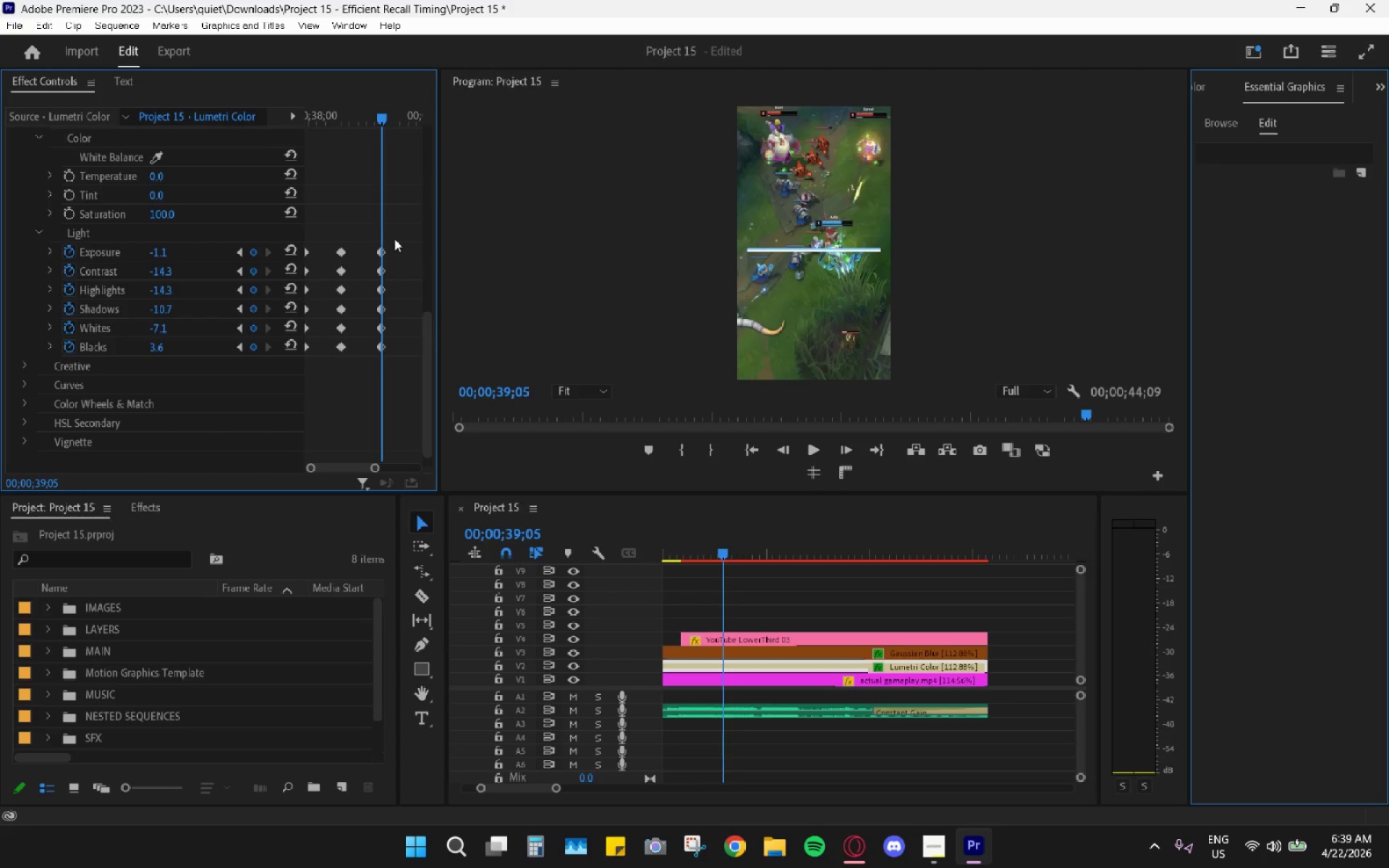 
left_click_drag(start_coordinate=[399, 239], to_coordinate=[371, 374])
 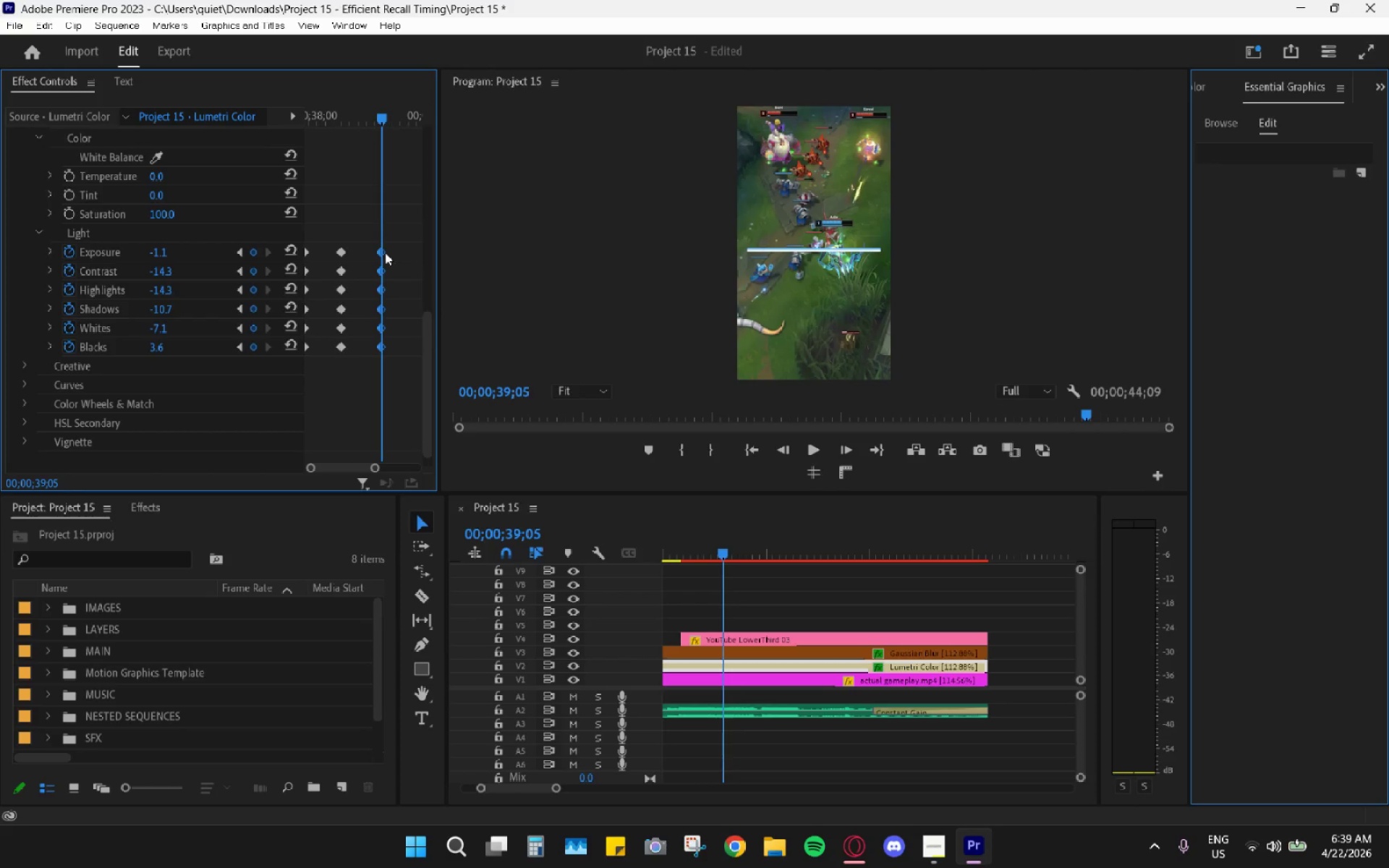 
left_click_drag(start_coordinate=[365, 218], to_coordinate=[293, 371])
 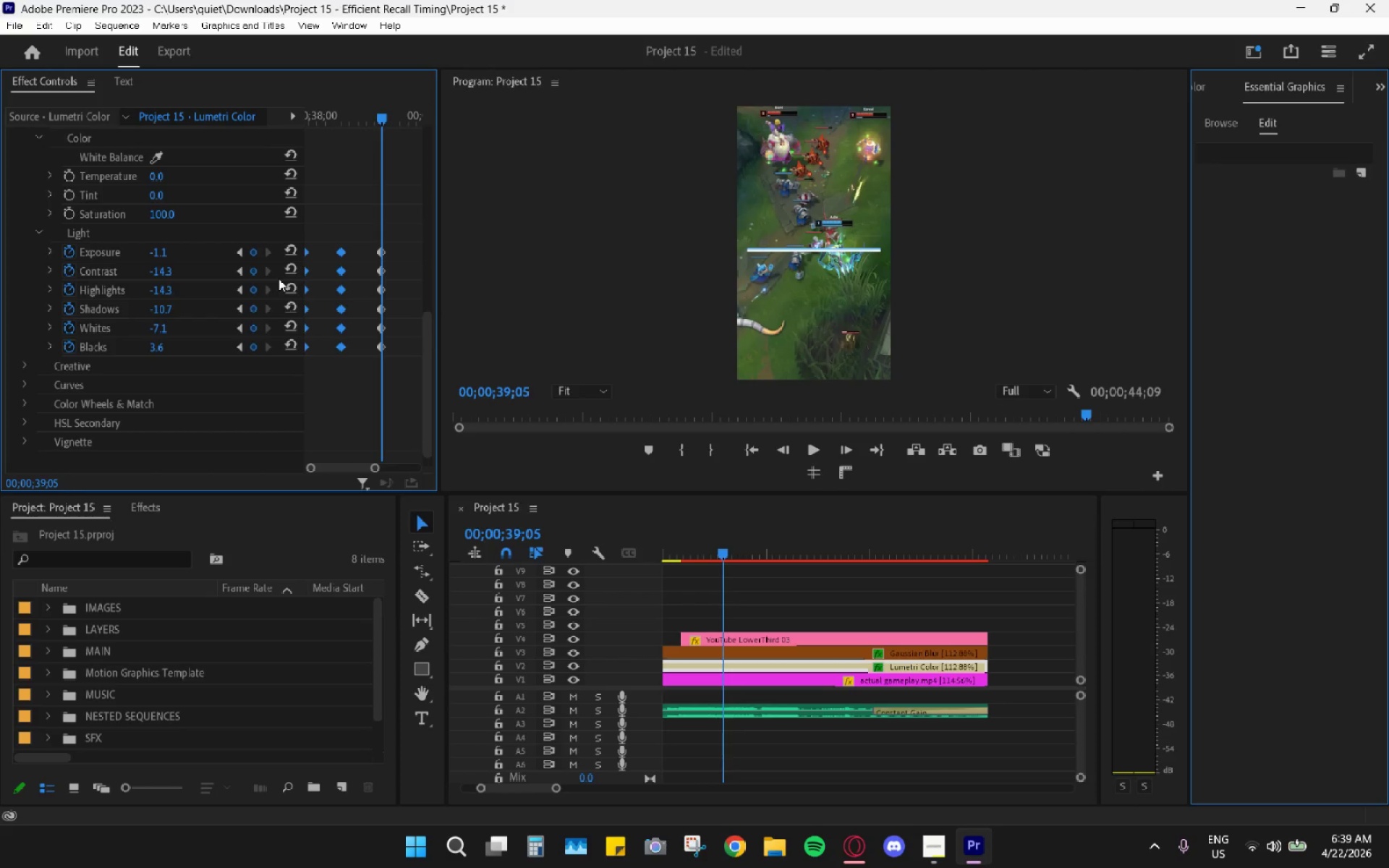 
key(H)
 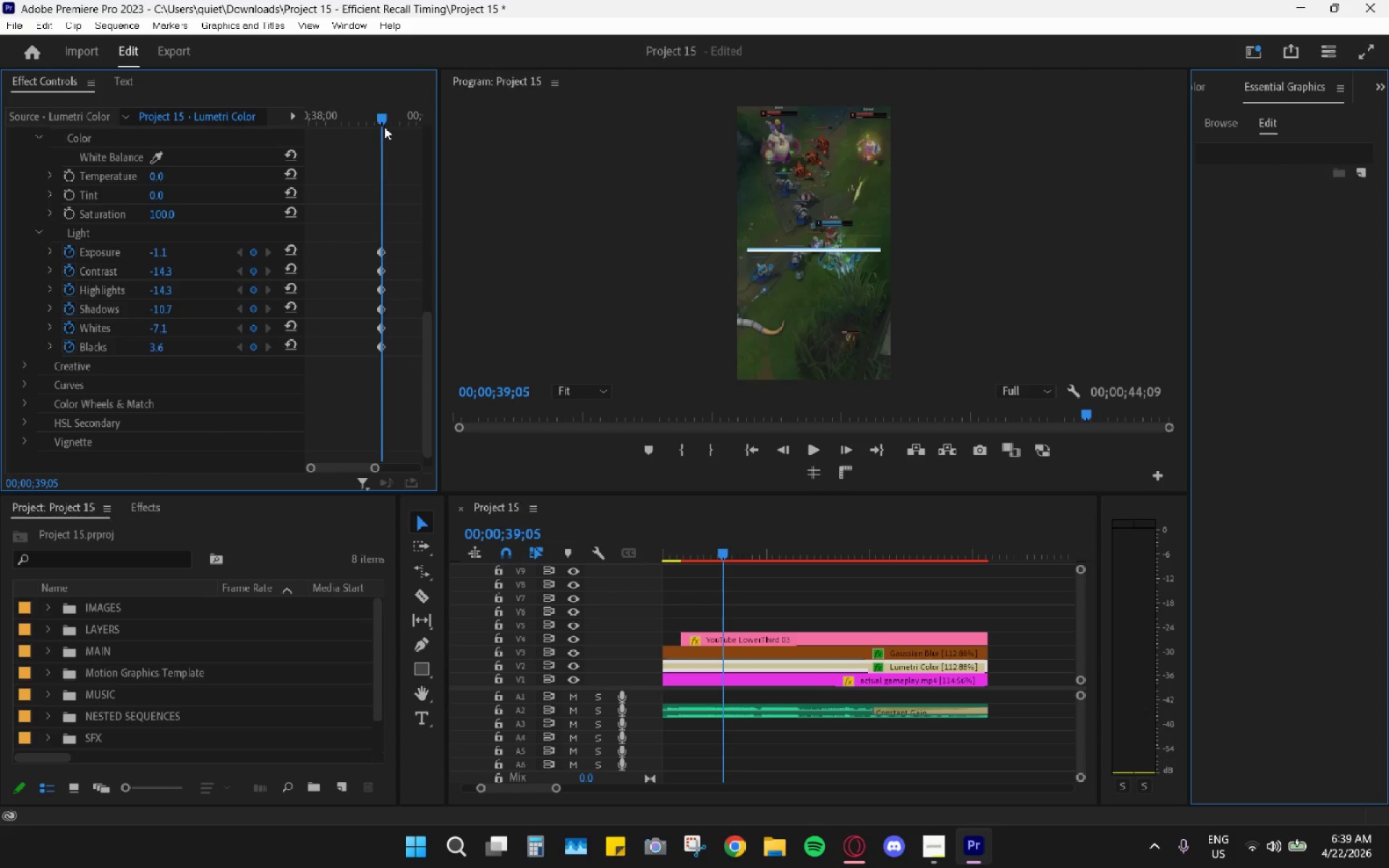 
left_click_drag(start_coordinate=[386, 114], to_coordinate=[358, 111])
 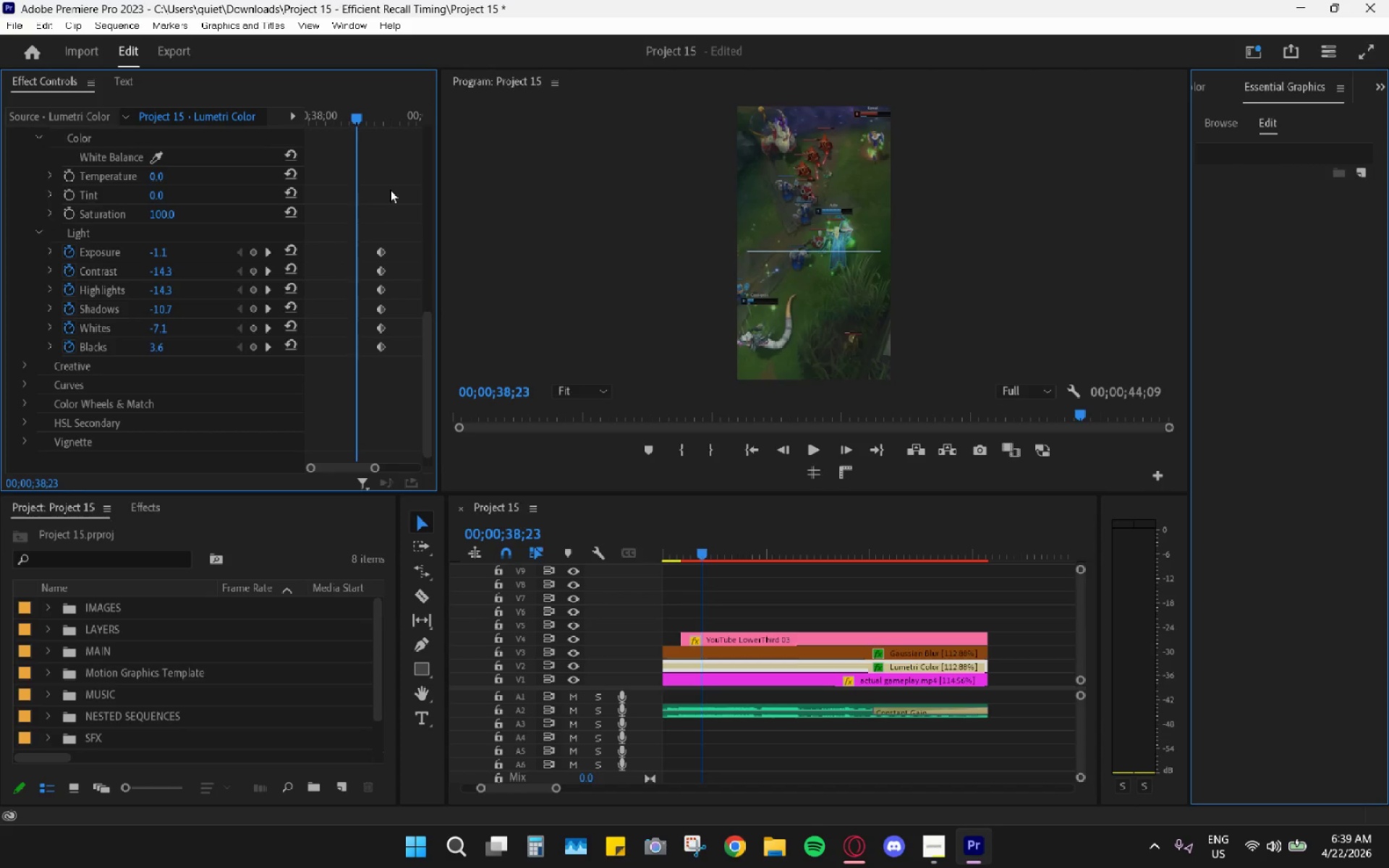 
key(Control+Shift+Z)
 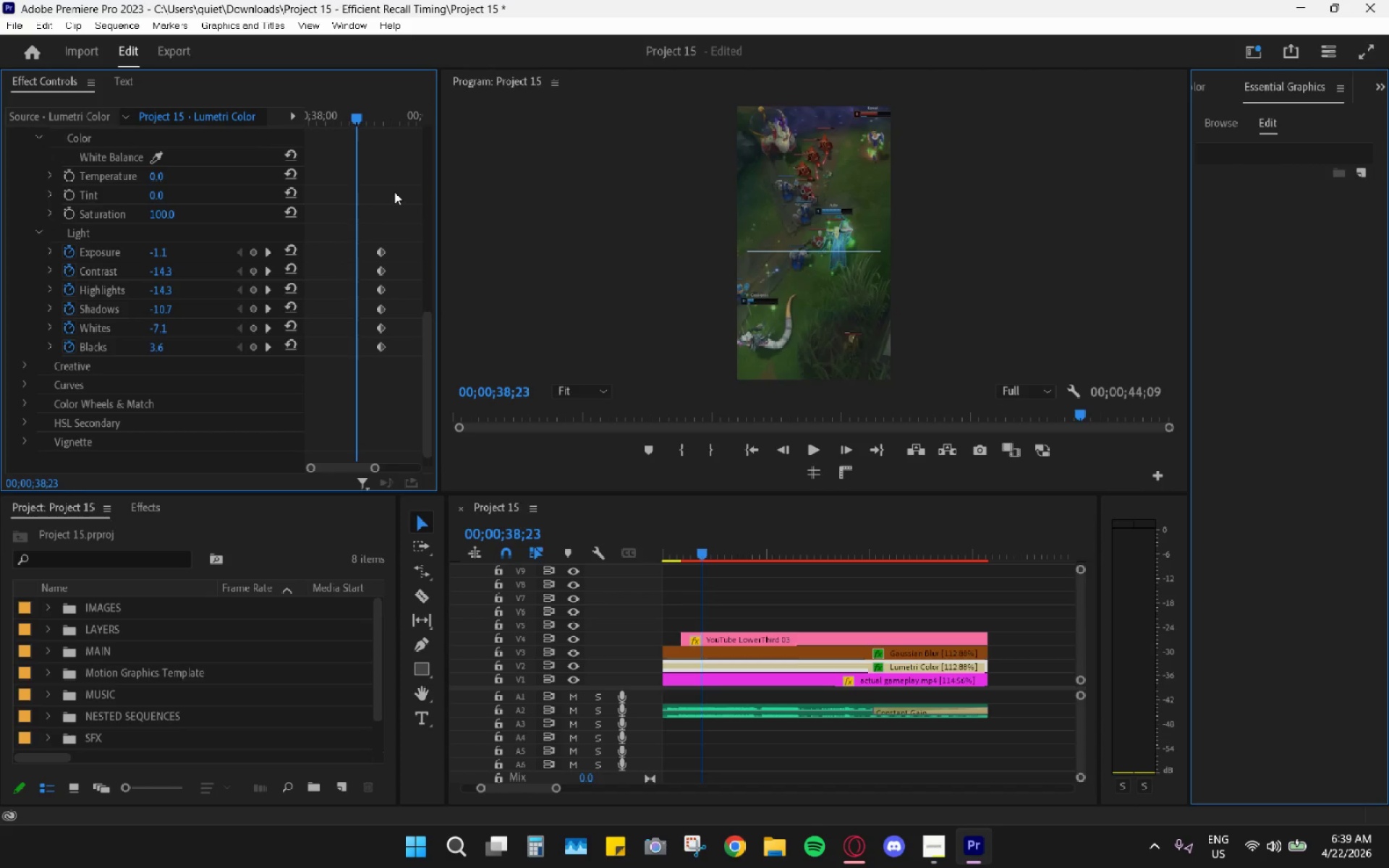 
key(Control+Z)
 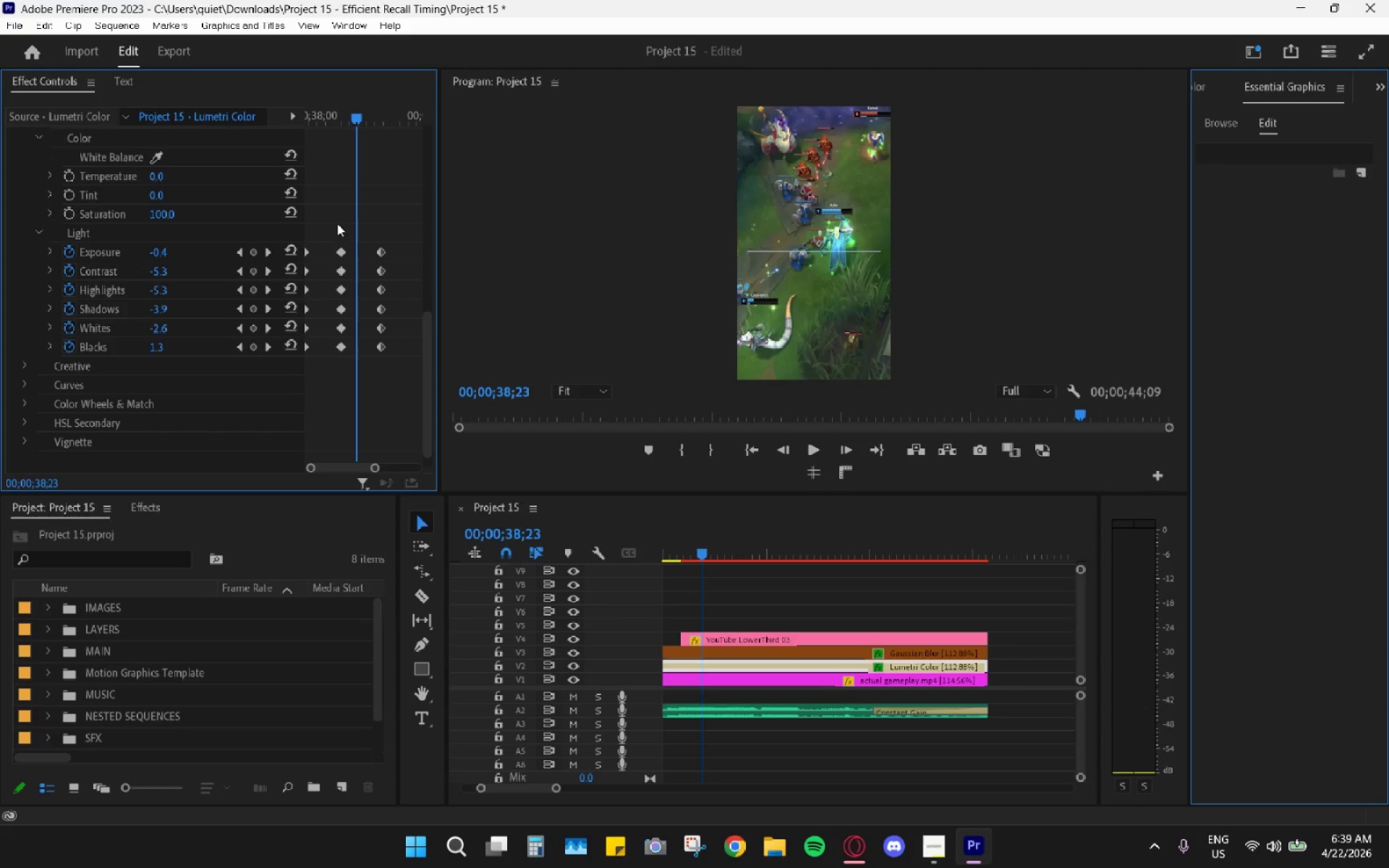 
left_click_drag(start_coordinate=[327, 230], to_coordinate=[289, 372])
 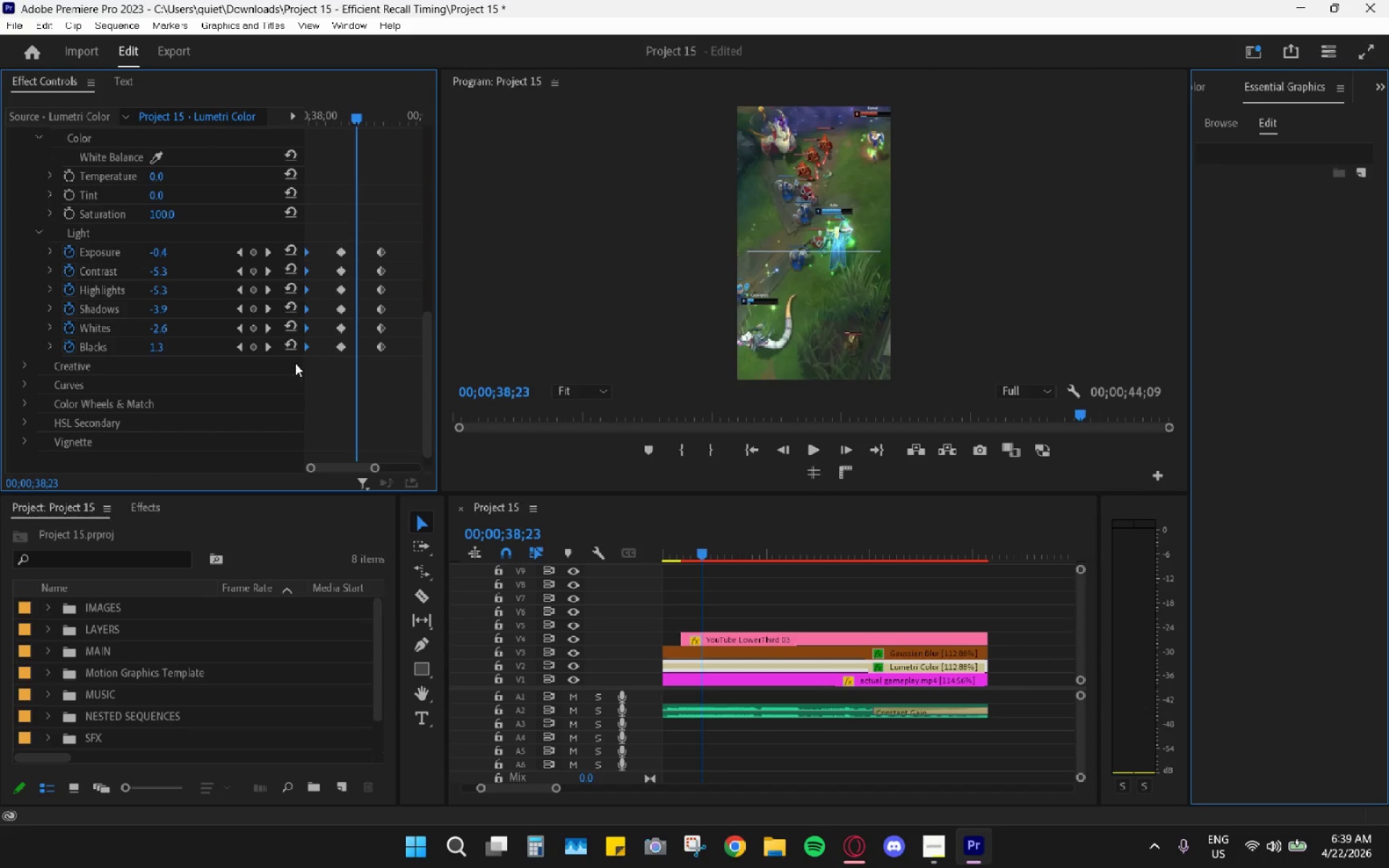 
type(hh)
 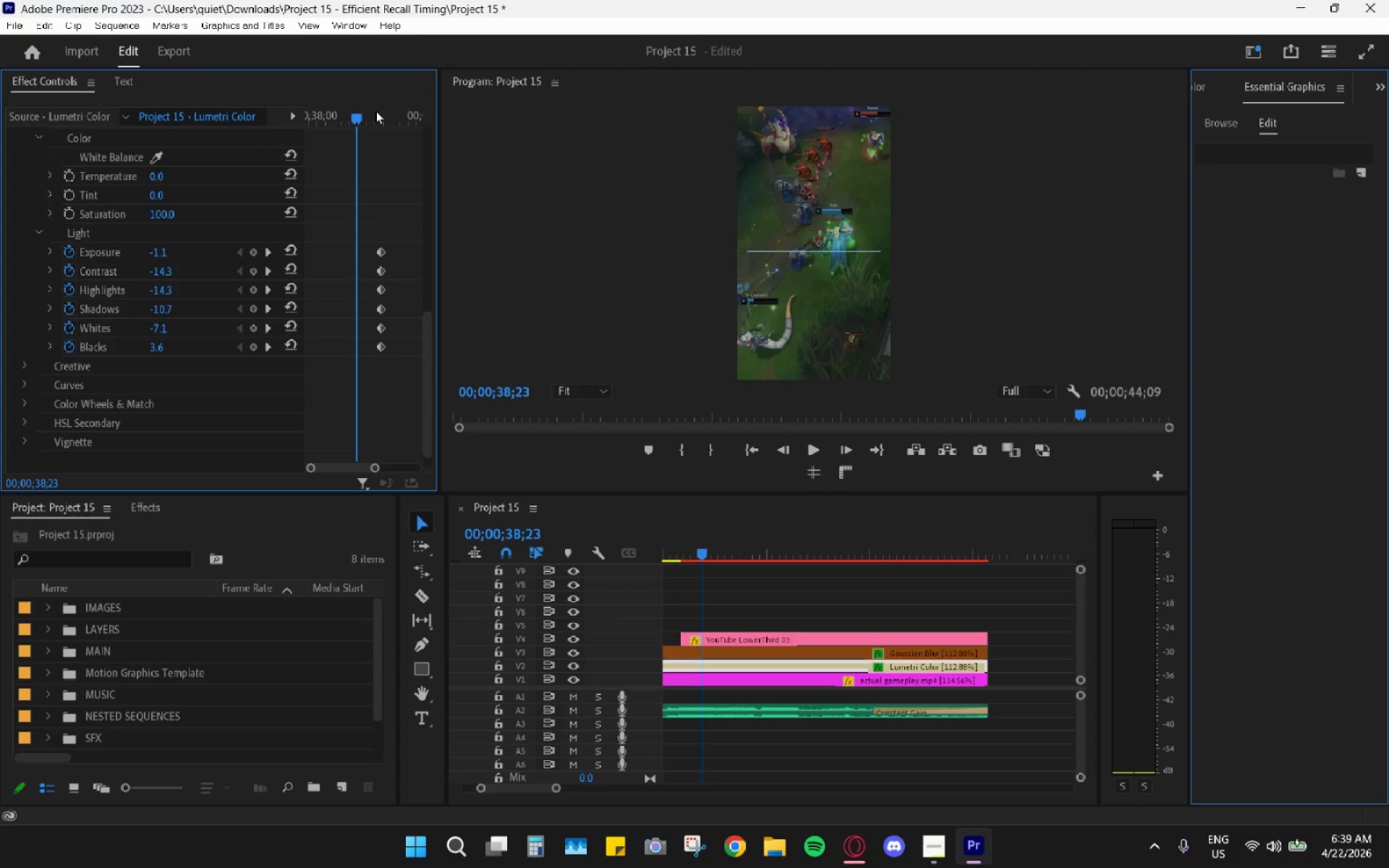 
left_click_drag(start_coordinate=[336, 228], to_coordinate=[352, 362])
 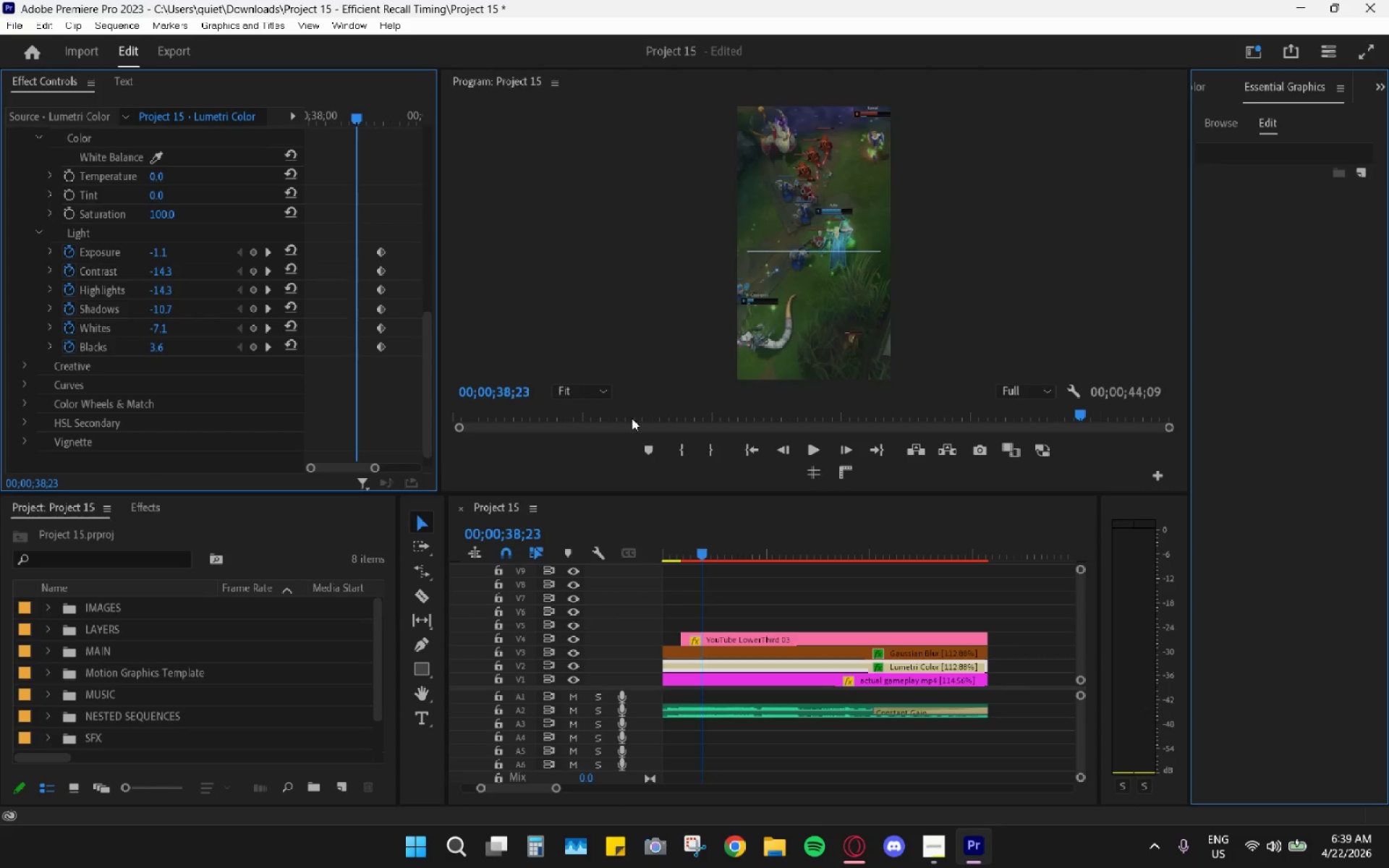 
scroll: coordinate [781, 579], scroll_direction: up, amount: 3.0
 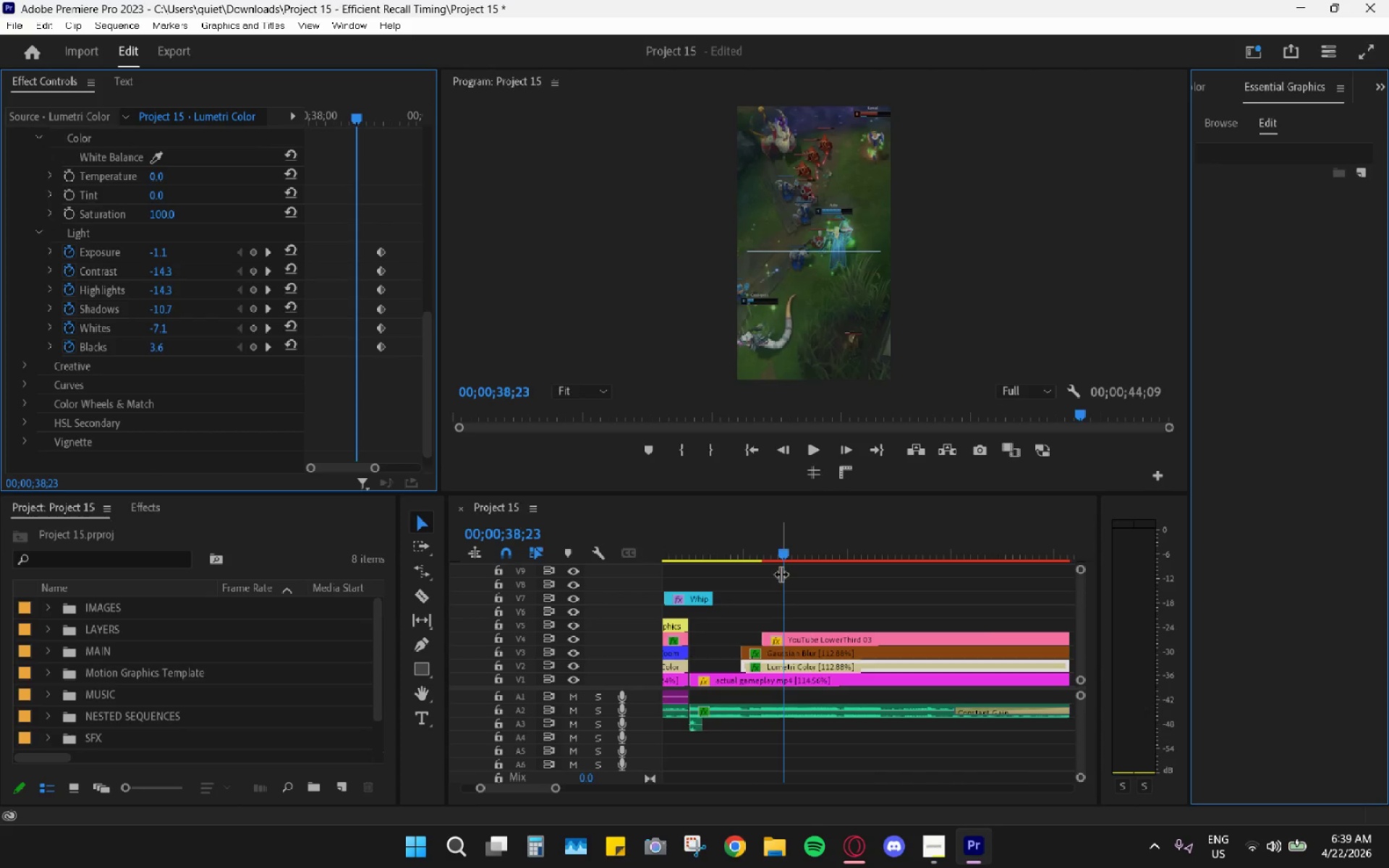 
mouse_move([738, 654])
 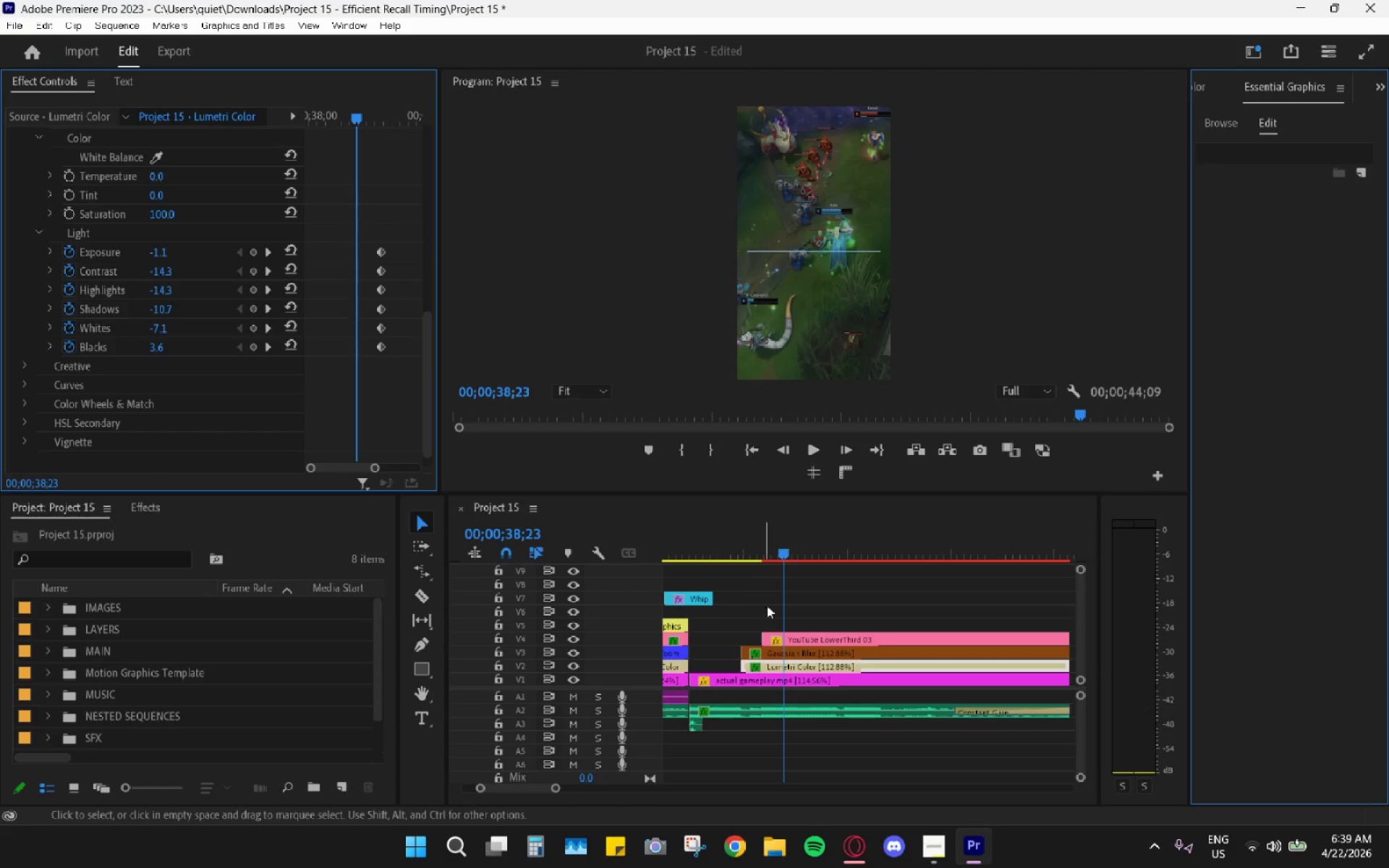 
left_click([797, 650])
 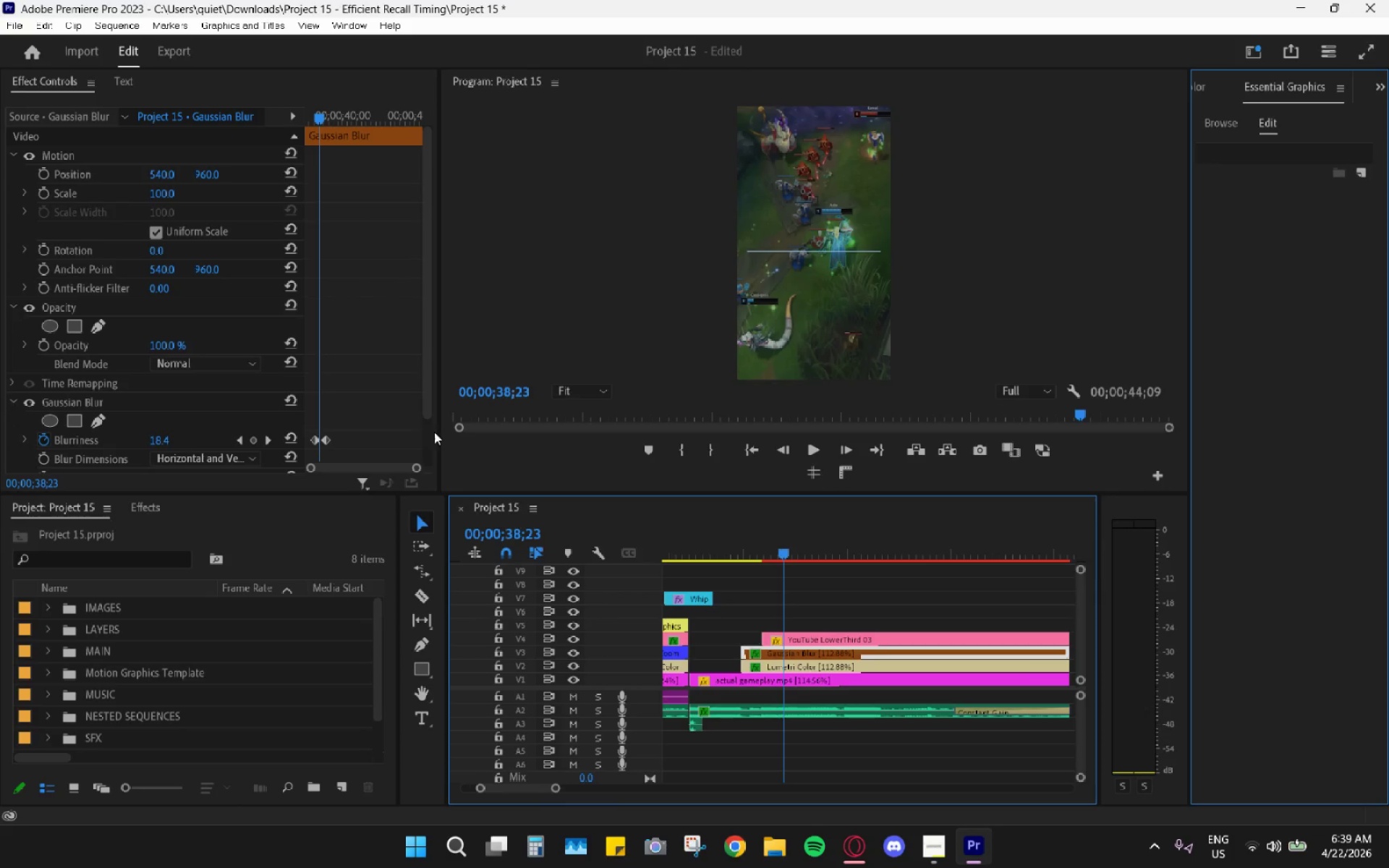 
scroll: coordinate [423, 439], scroll_direction: down, amount: 2.0
 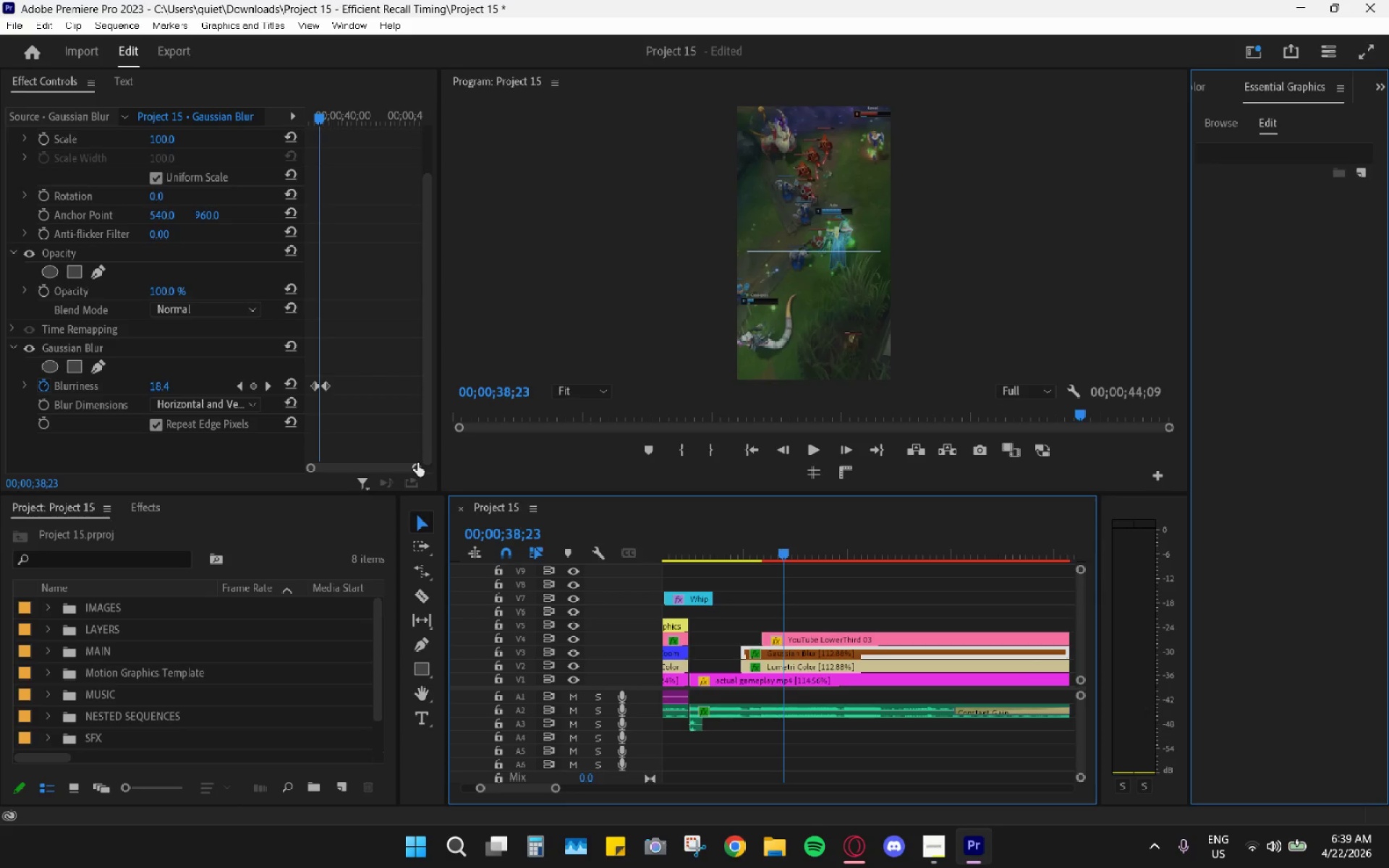 
left_click_drag(start_coordinate=[417, 463], to_coordinate=[388, 465])
 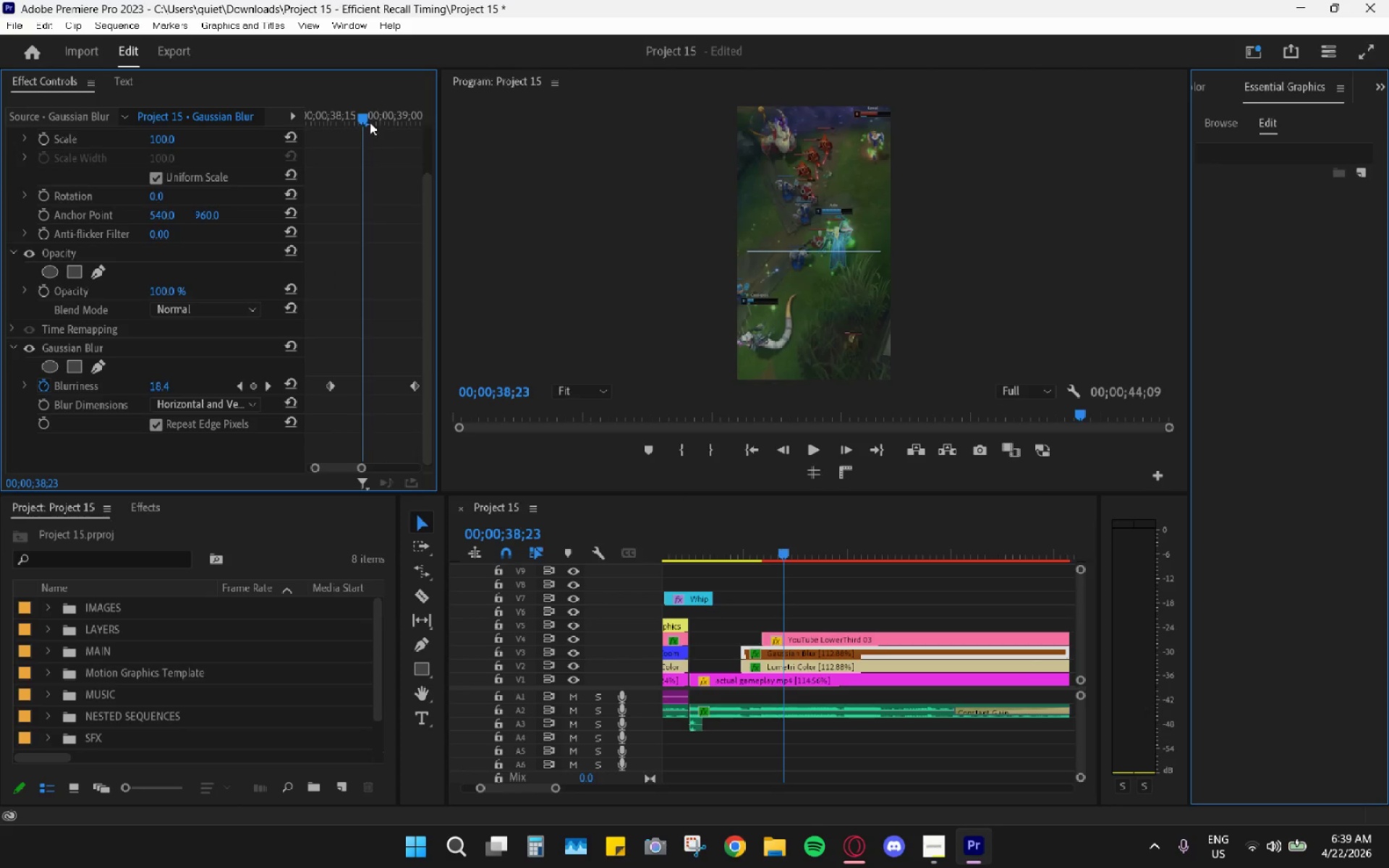 
left_click_drag(start_coordinate=[362, 116], to_coordinate=[330, 119])
 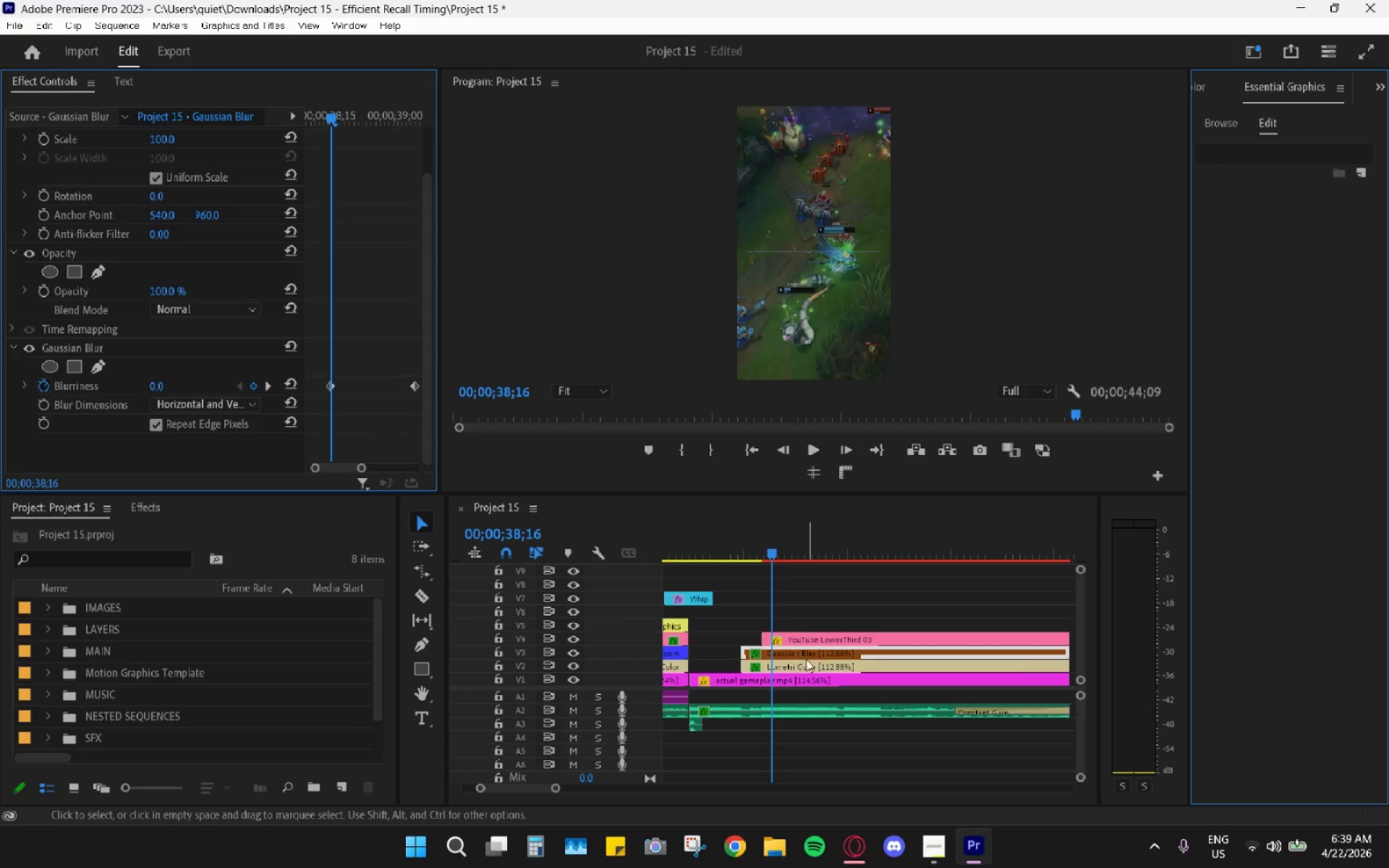 
left_click([800, 663])
 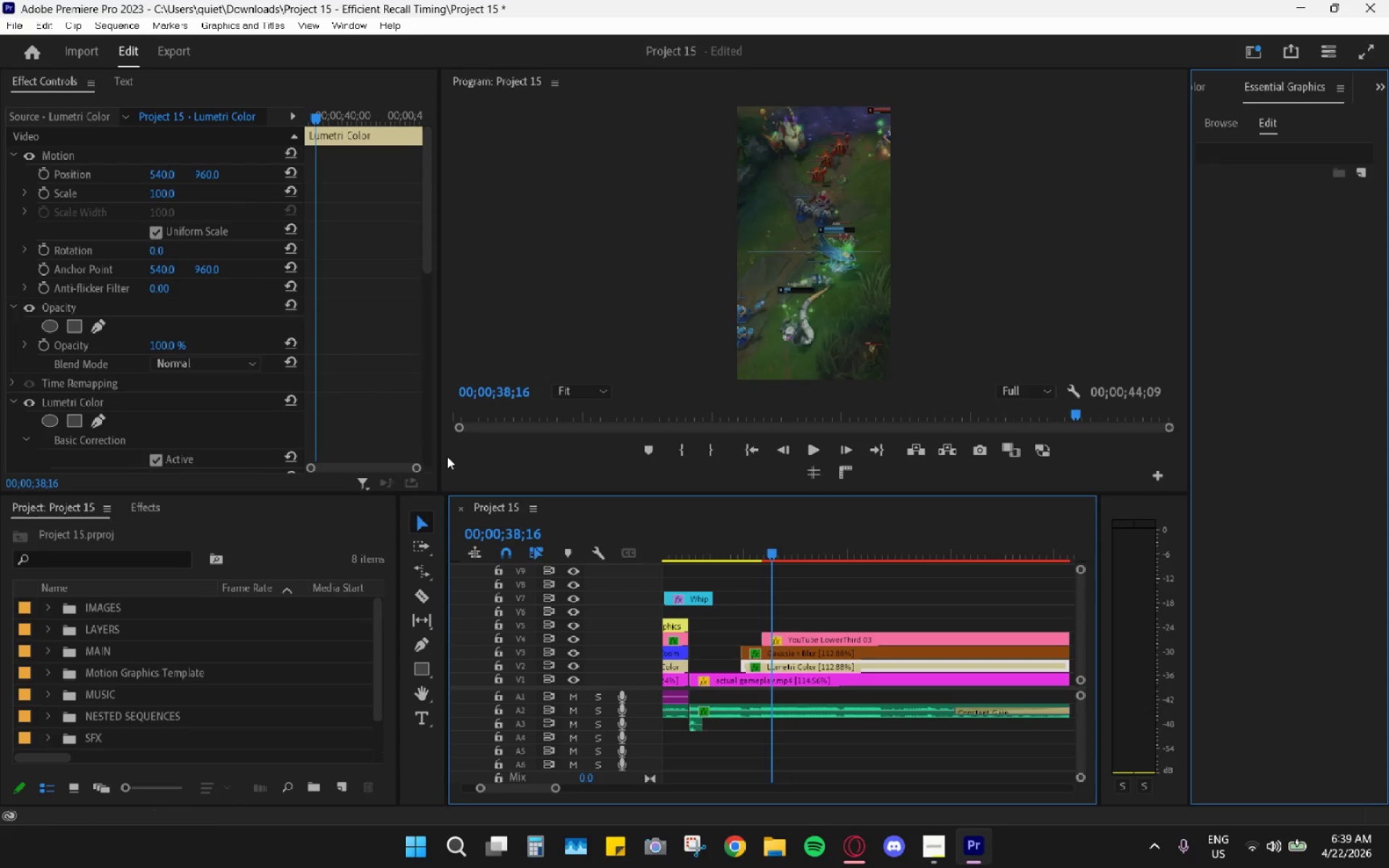 
scroll: coordinate [383, 382], scroll_direction: down, amount: 18.0
 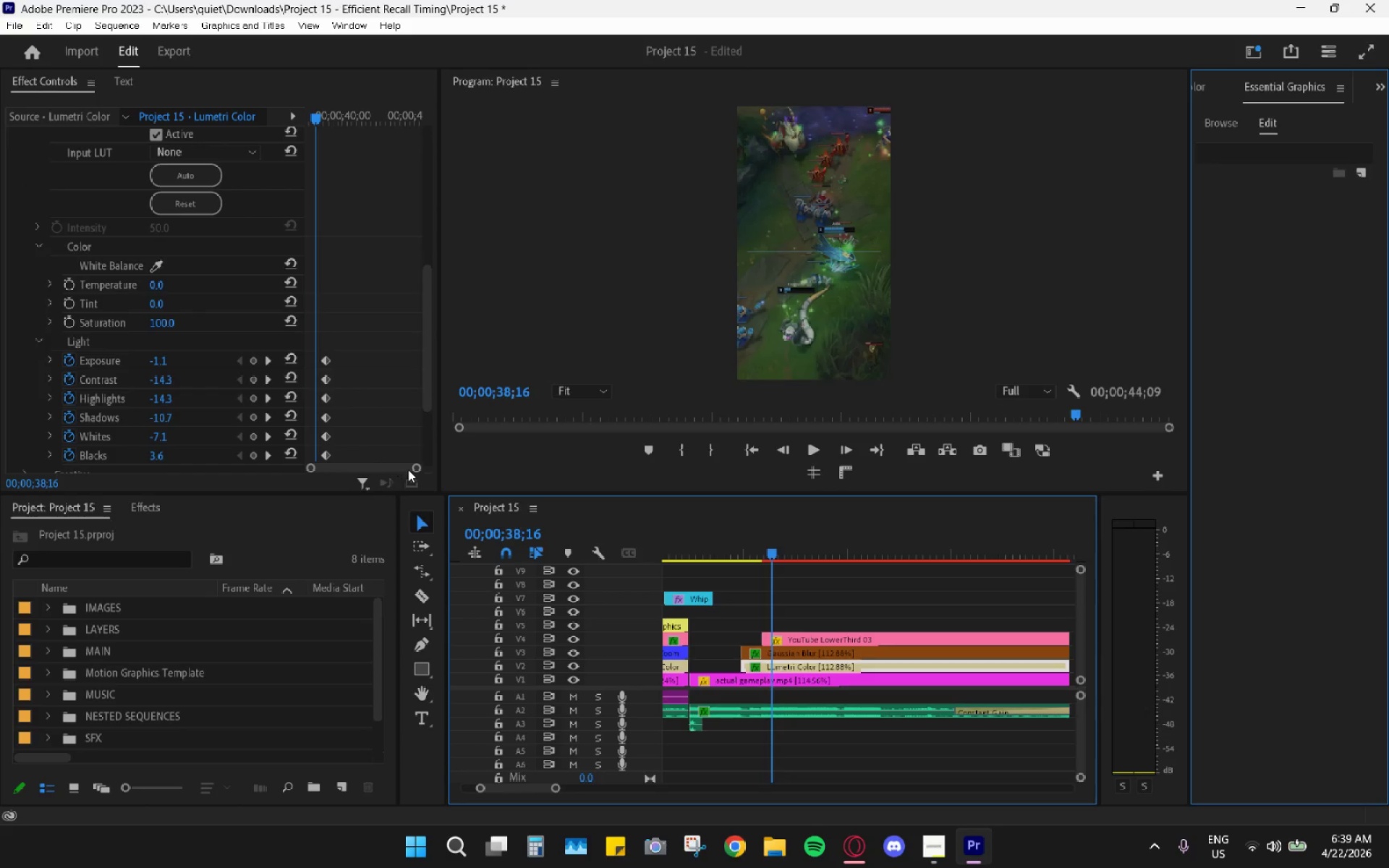 
left_click_drag(start_coordinate=[412, 470], to_coordinate=[398, 469])
 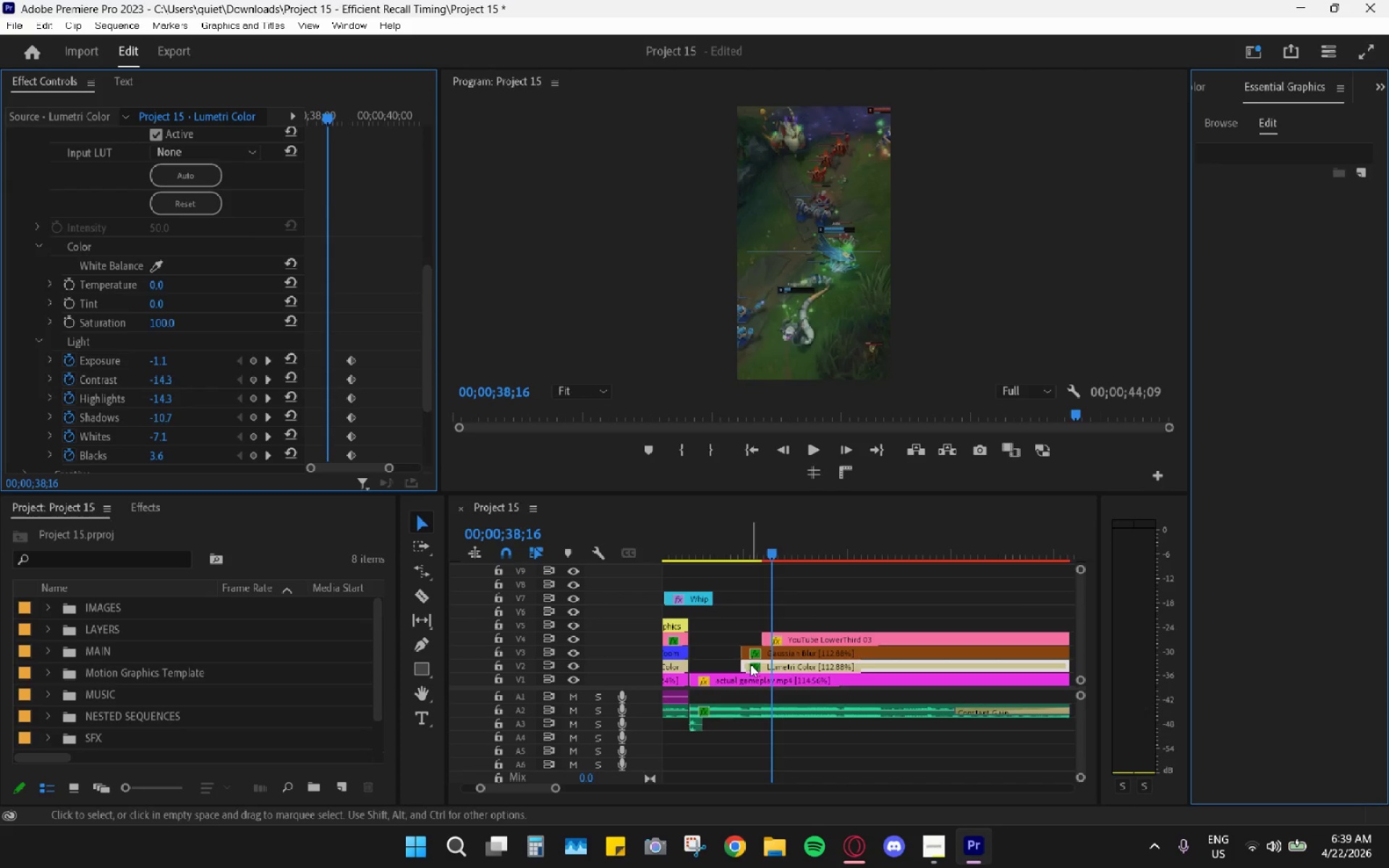 
left_click_drag(start_coordinate=[747, 663], to_coordinate=[770, 668])
 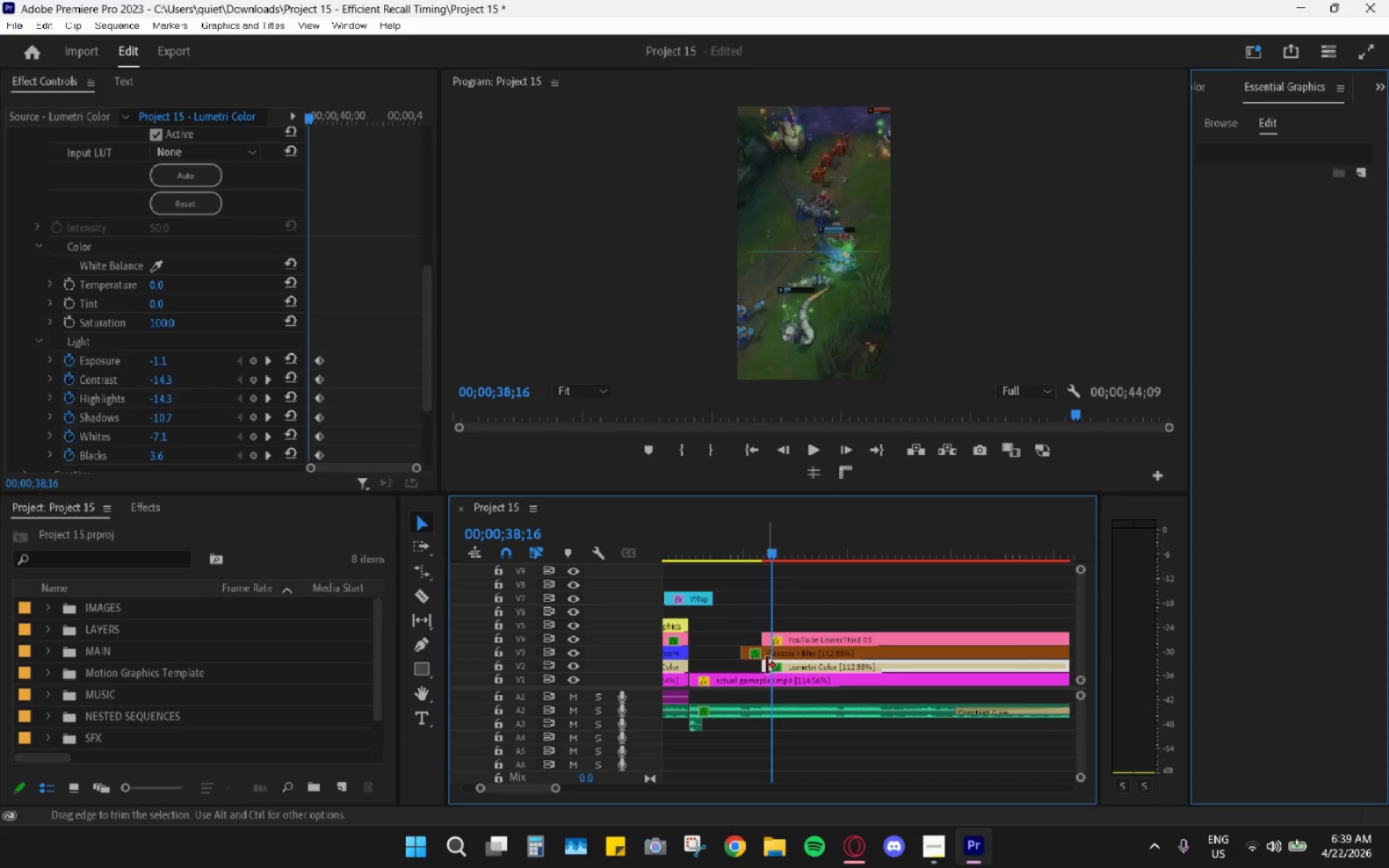 
left_click_drag(start_coordinate=[765, 666], to_coordinate=[775, 668])
 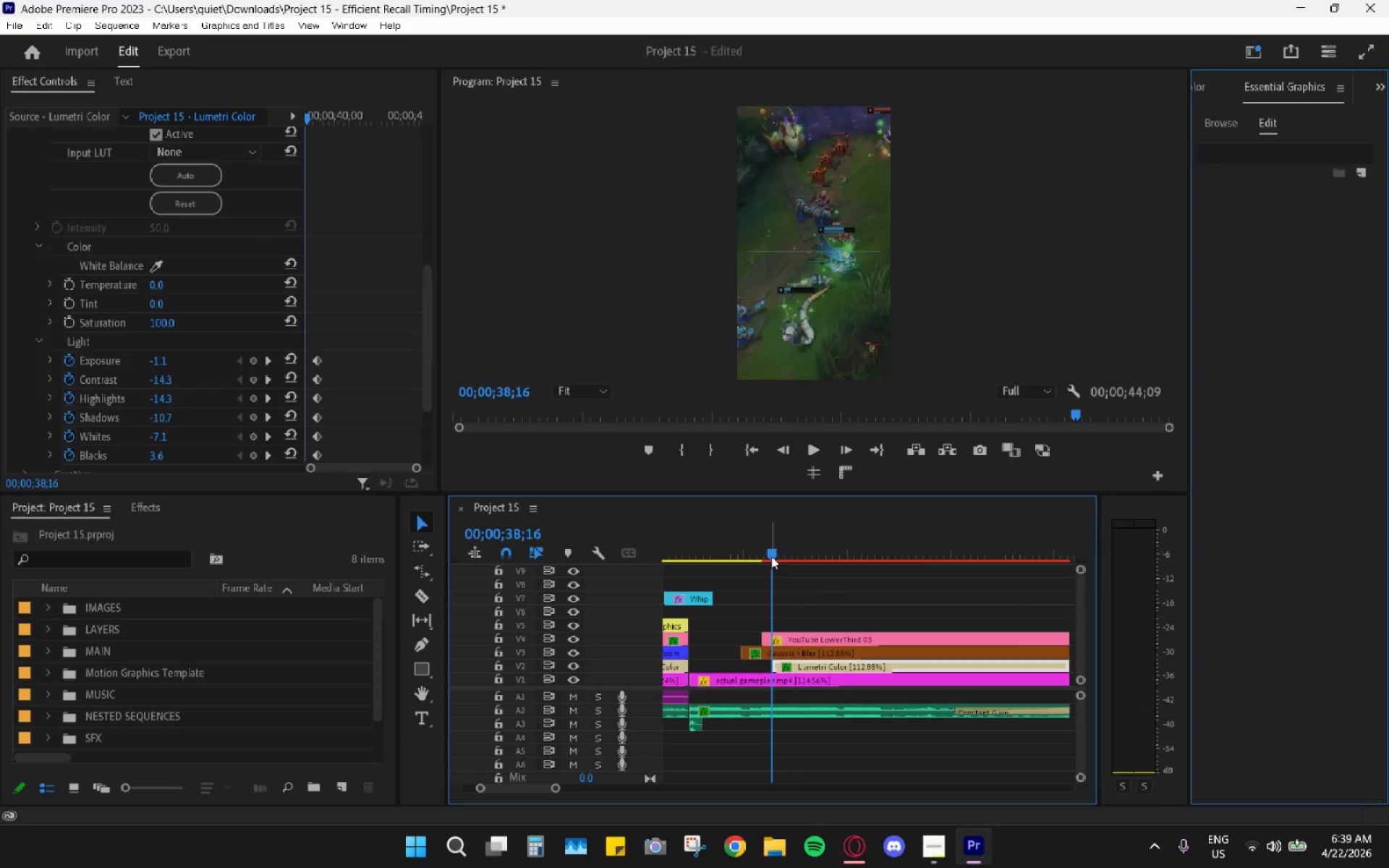 
left_click_drag(start_coordinate=[772, 556], to_coordinate=[732, 542])
 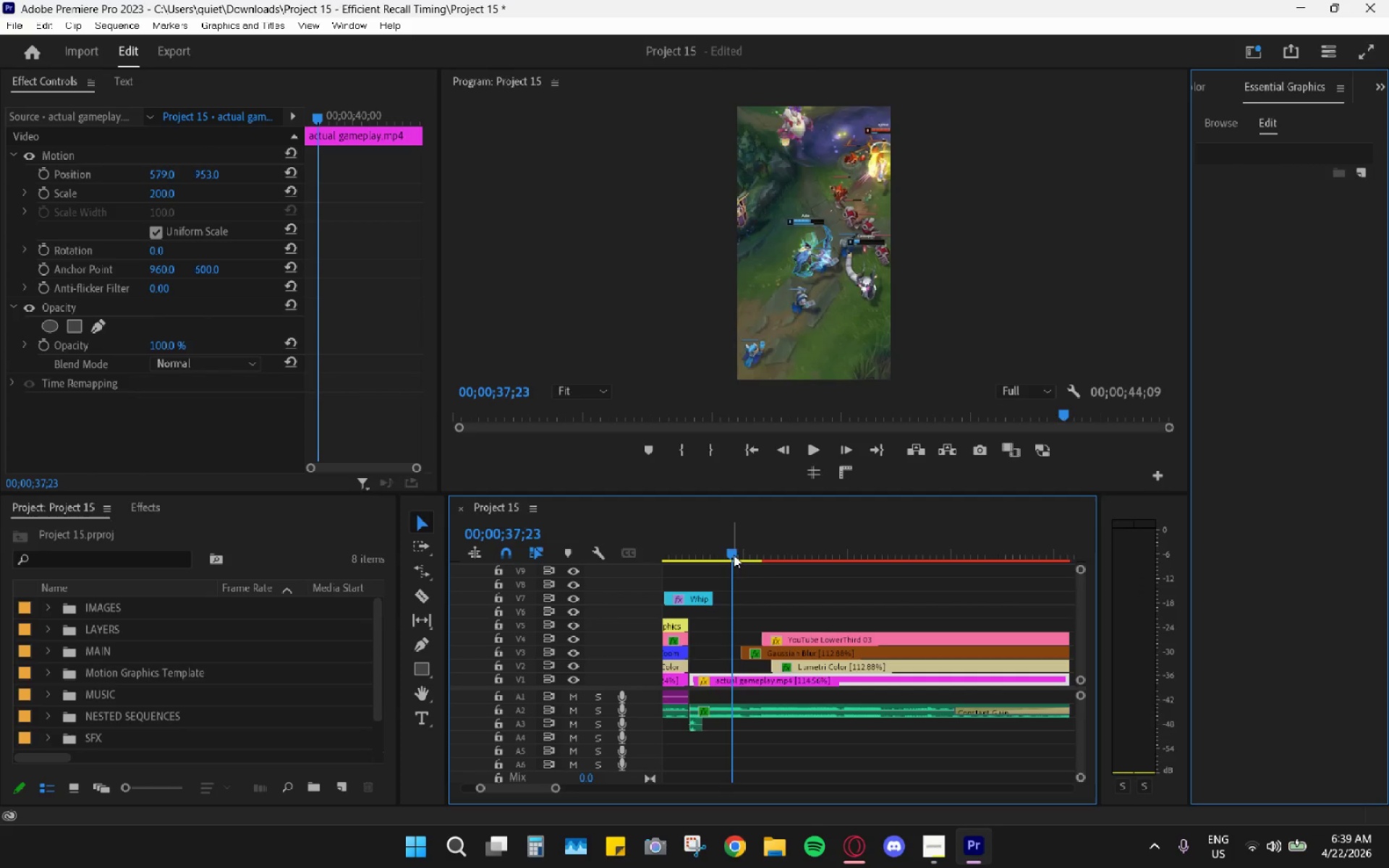 
mouse_move([734, 575])
 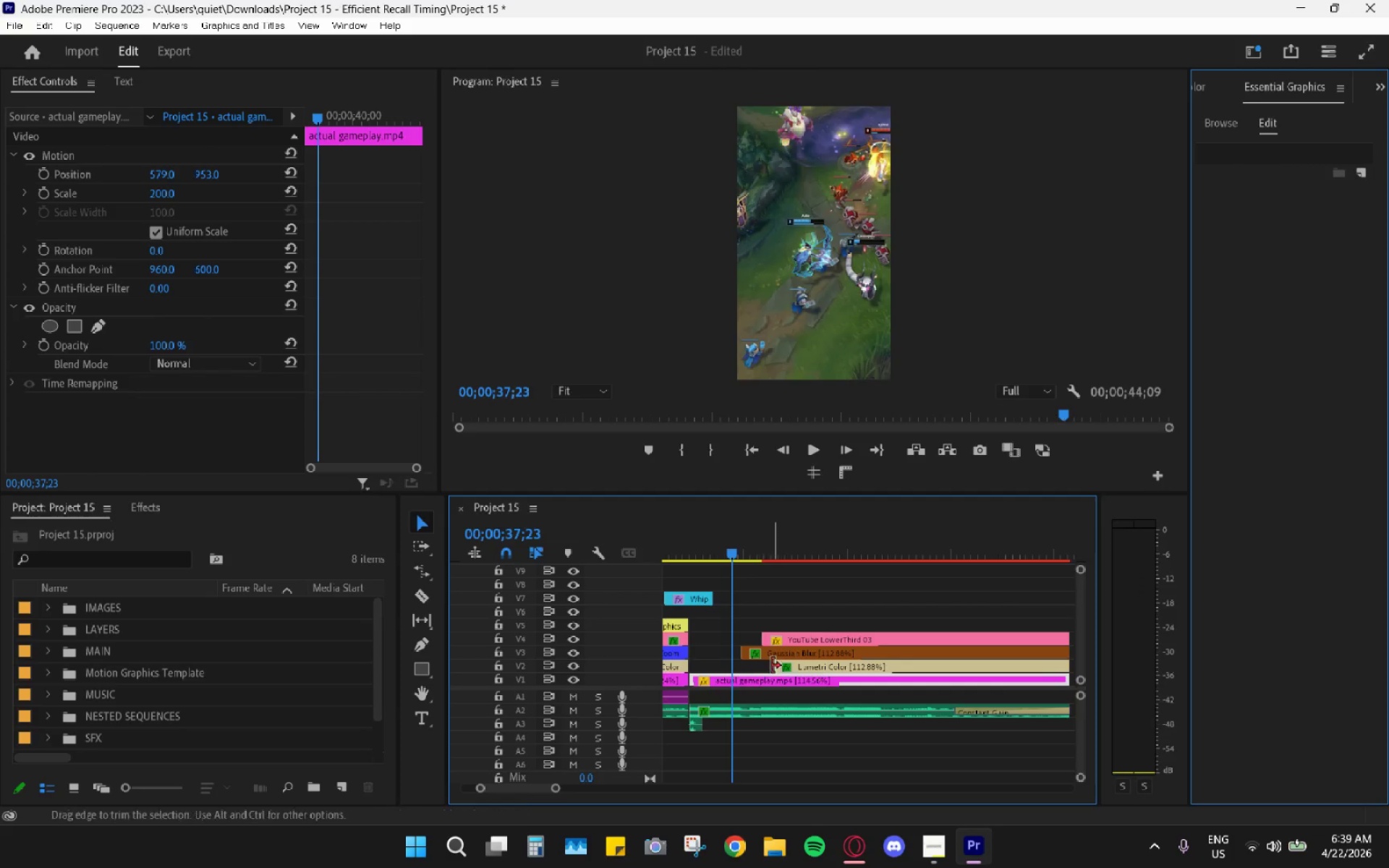 
hold_key(key=AltLeft, duration=0.8)
scroll: coordinate [767, 658], scroll_direction: down, amount: 5.0
 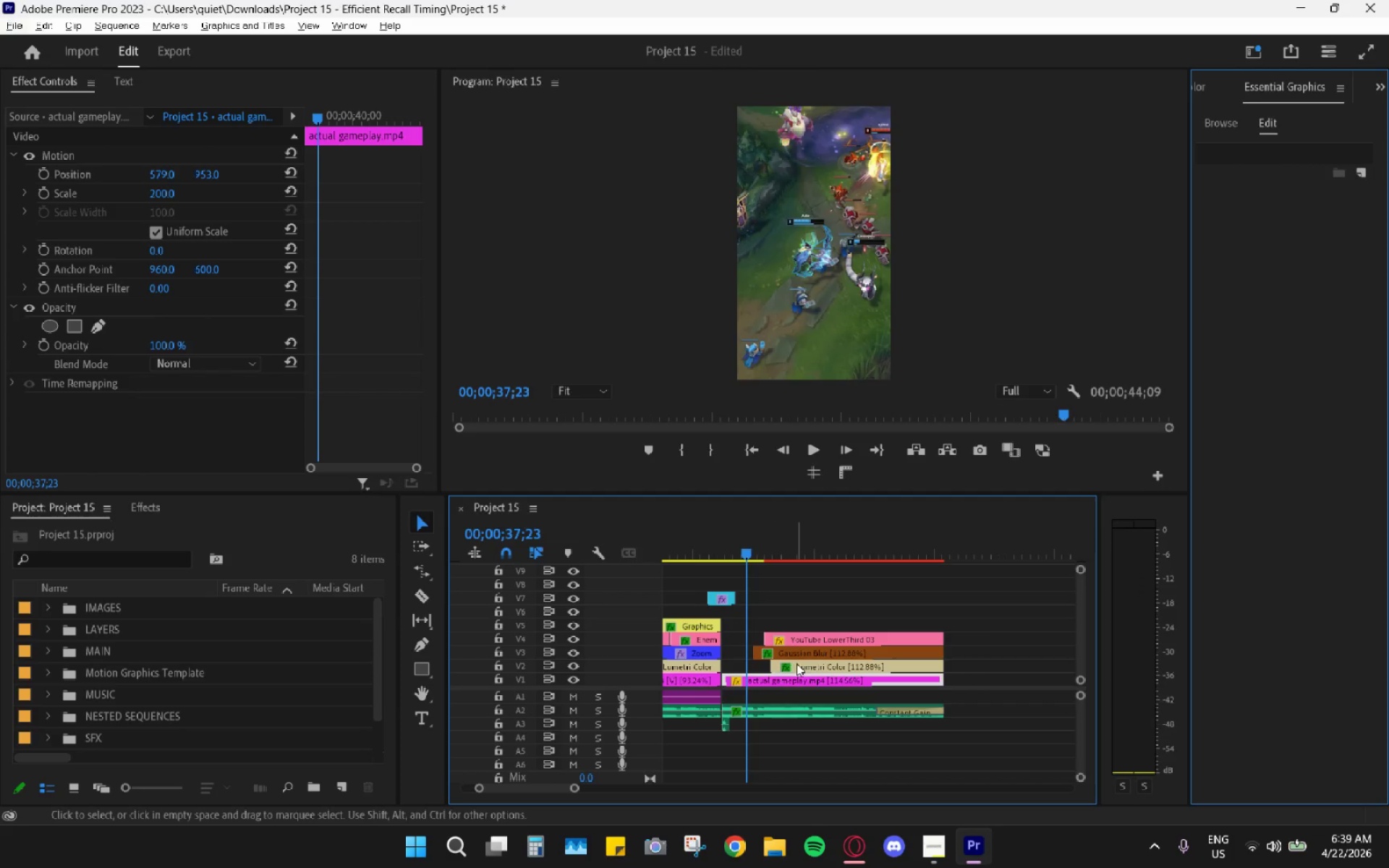 
left_click([799, 664])
 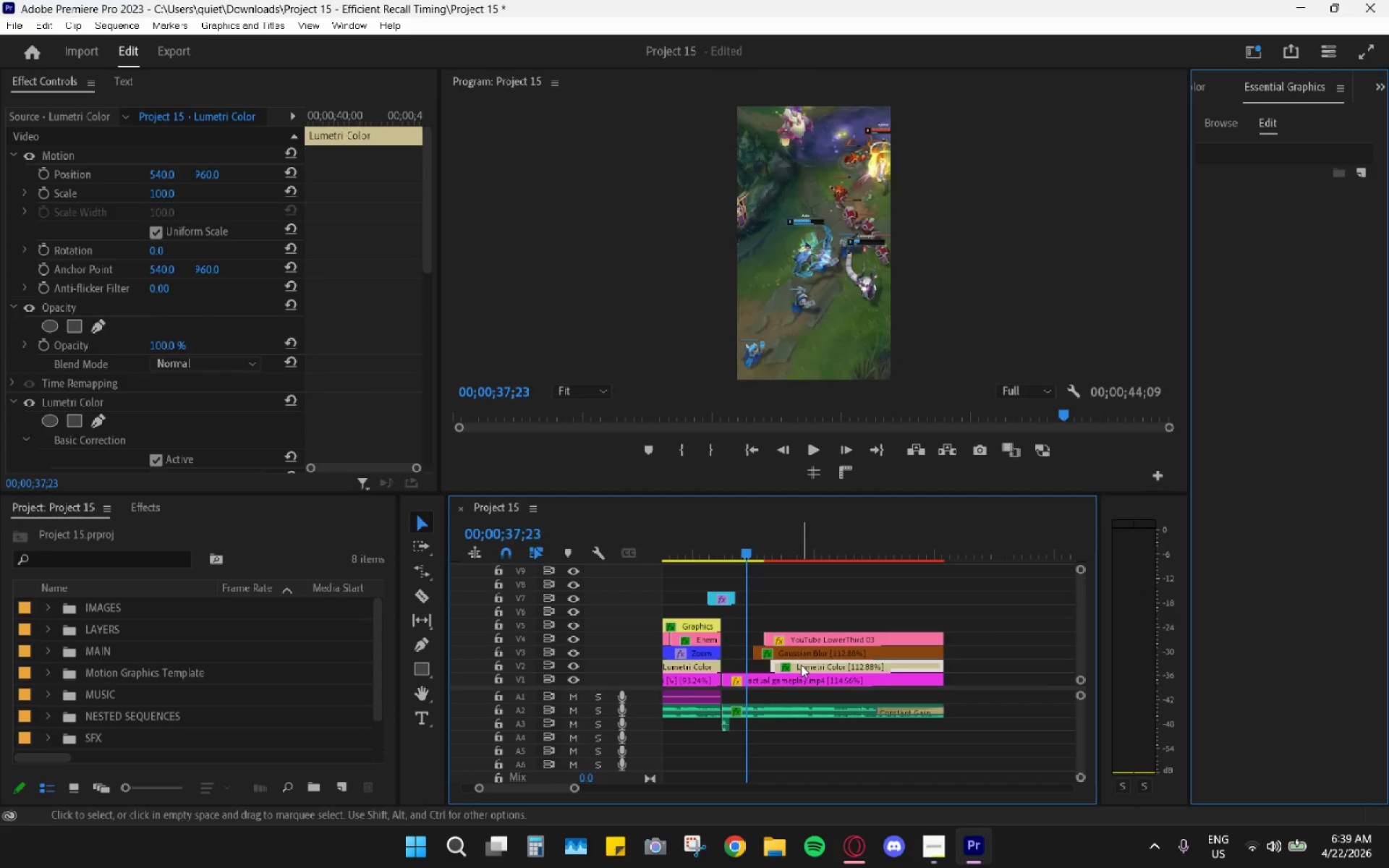 
key(Control+C)
 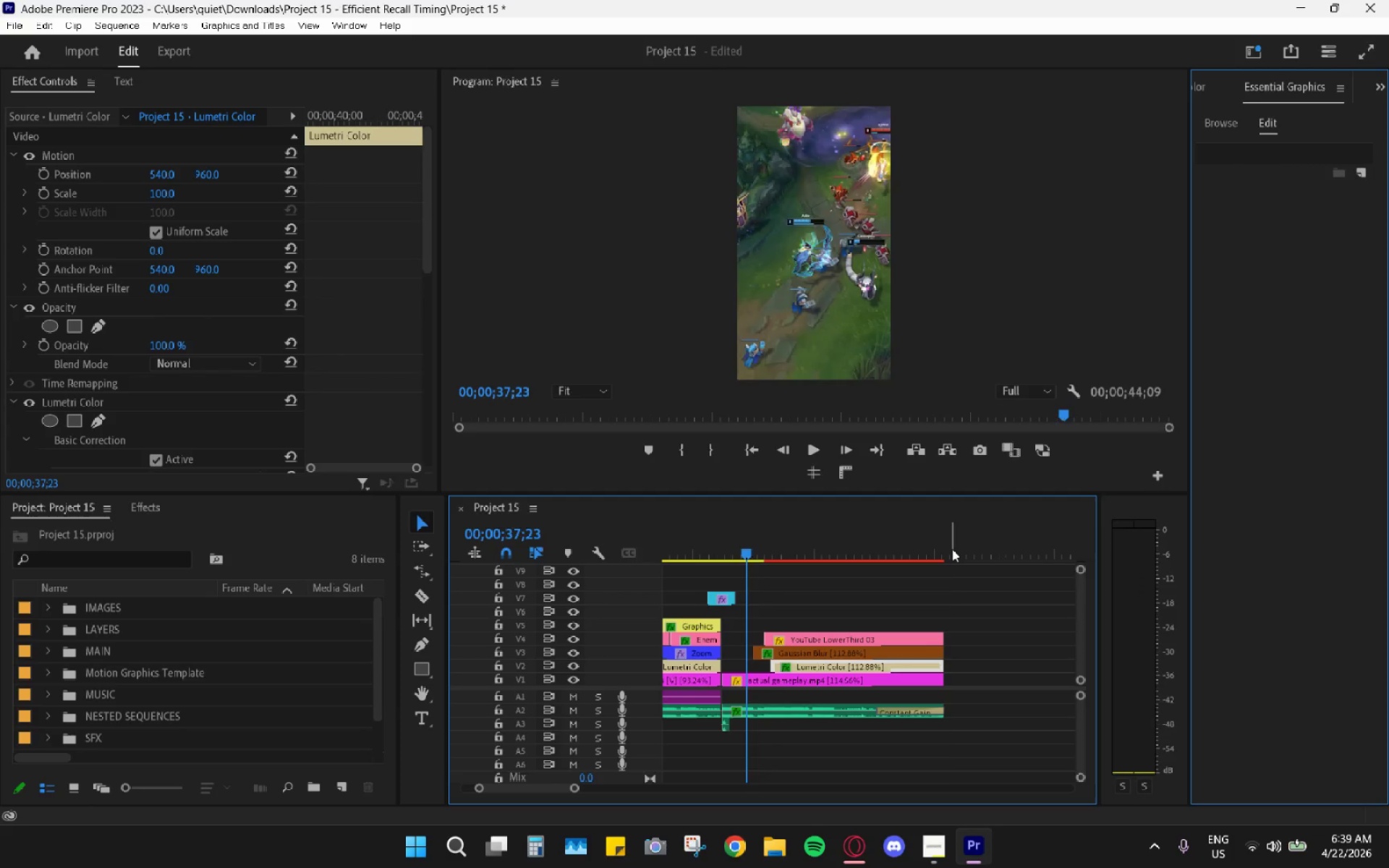 
left_click([952, 548])
 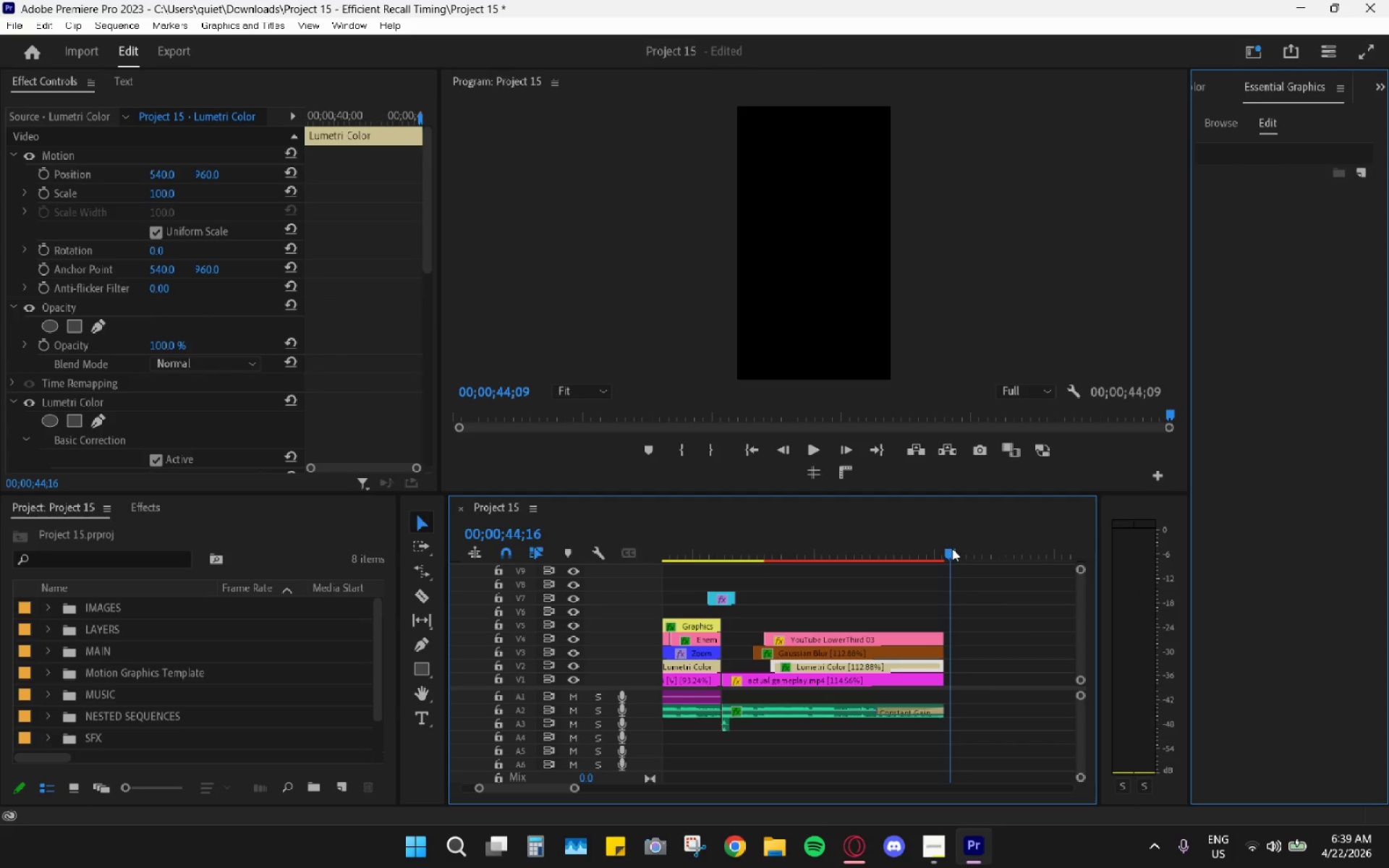 
key(Control+ControlLeft)
 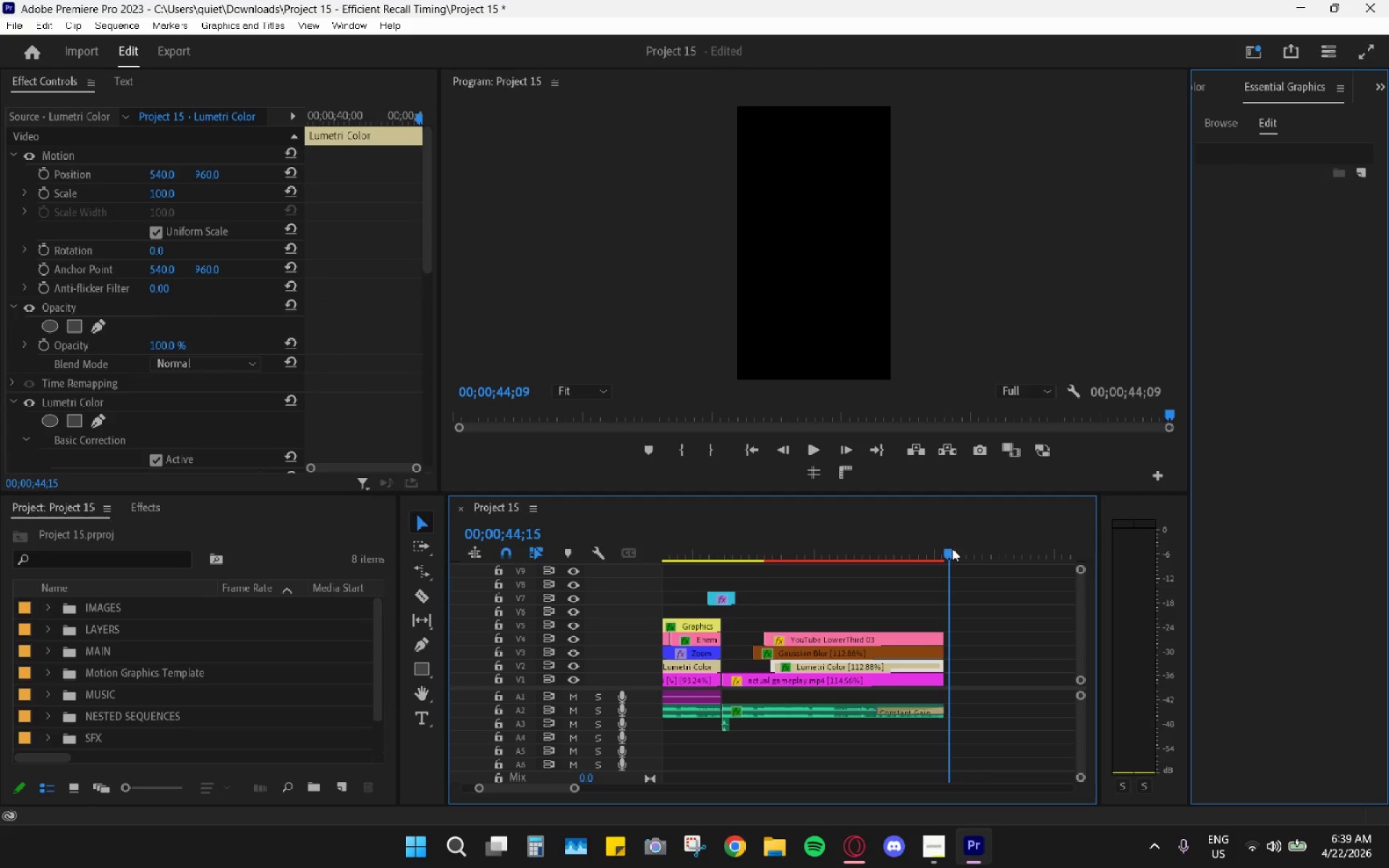 
key(Control+V)
 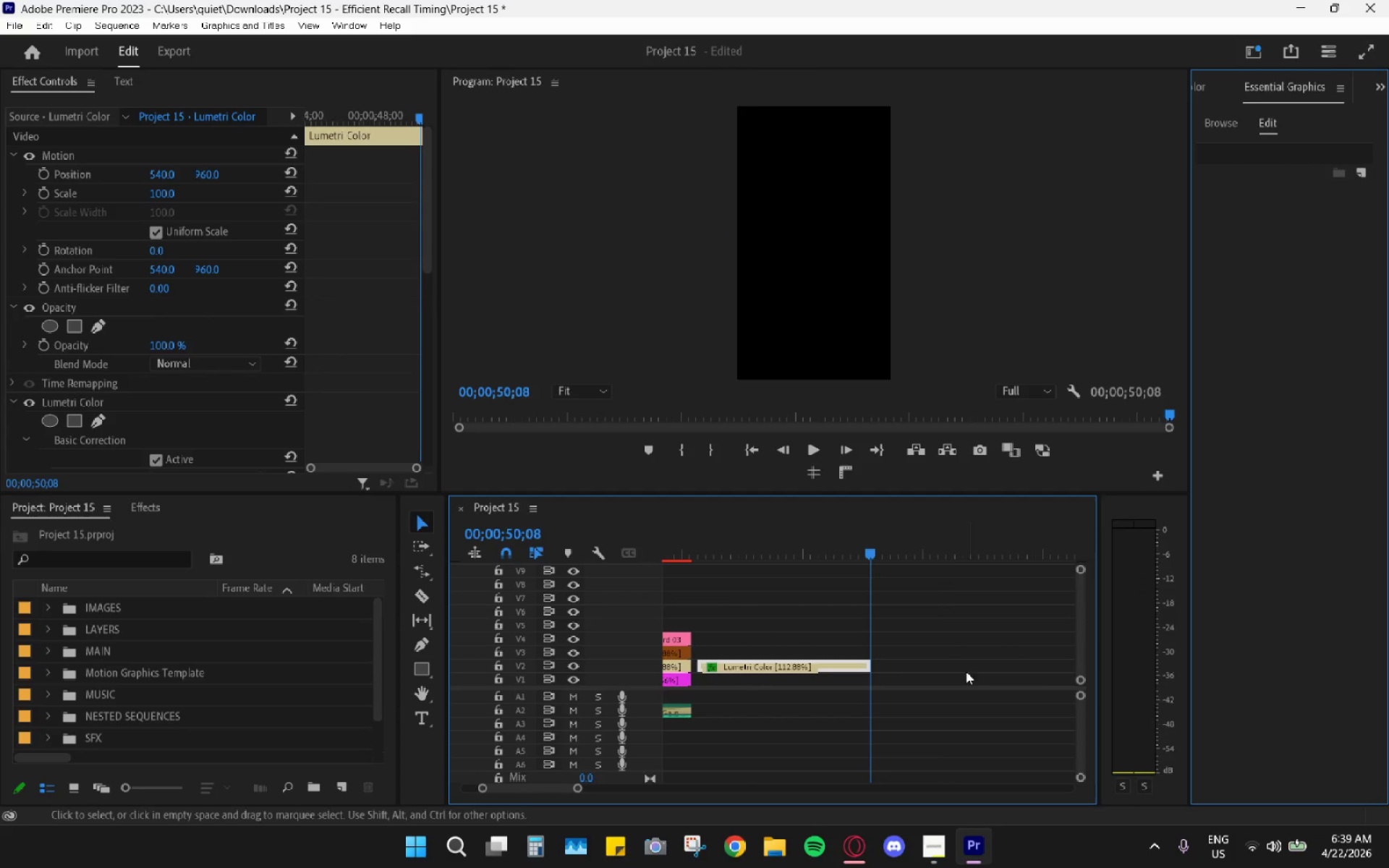 
hold_key(key=AltLeft, duration=0.56)
scroll: coordinate [847, 660], scroll_direction: down, amount: 4.0
 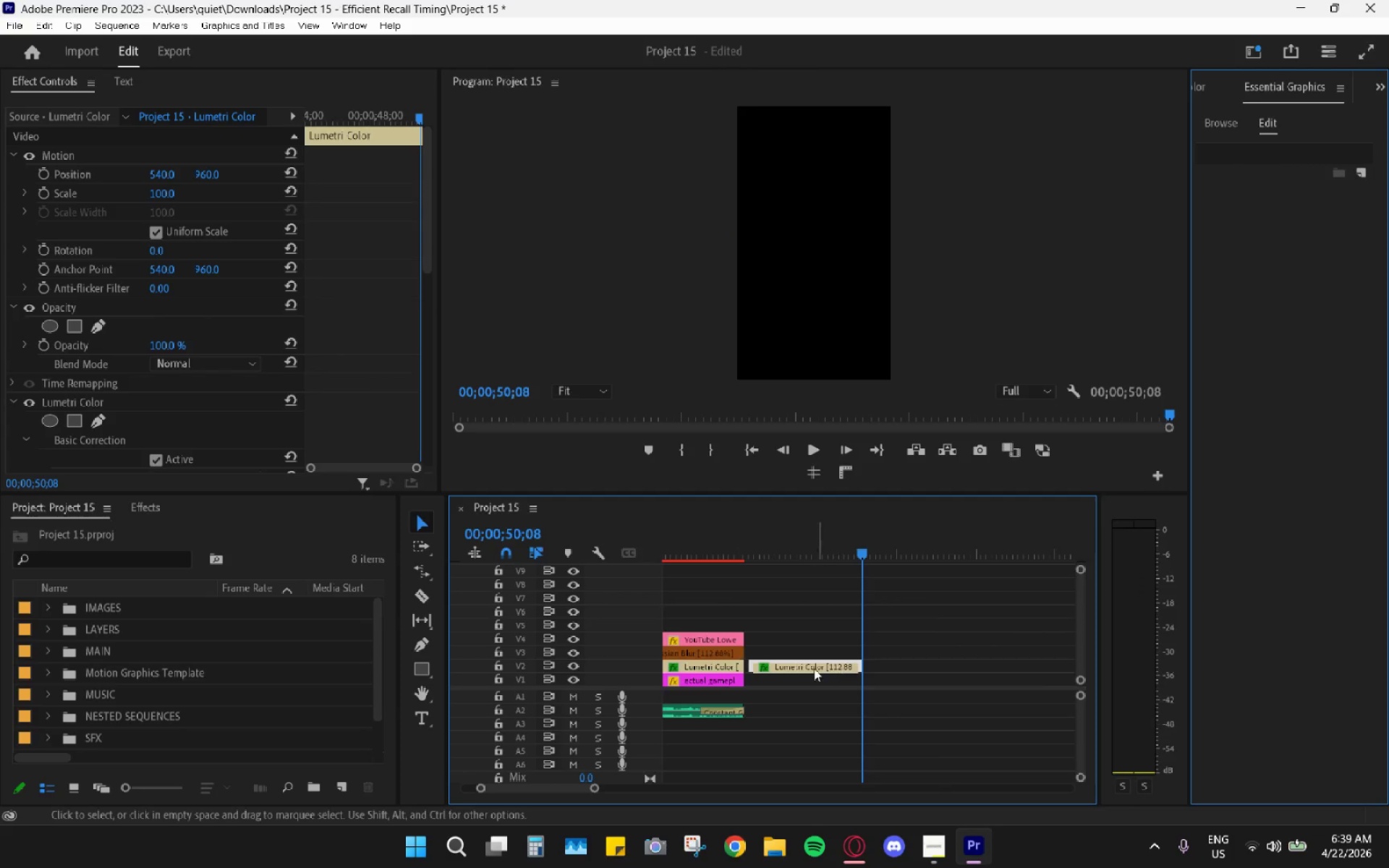 
type(cvh)
 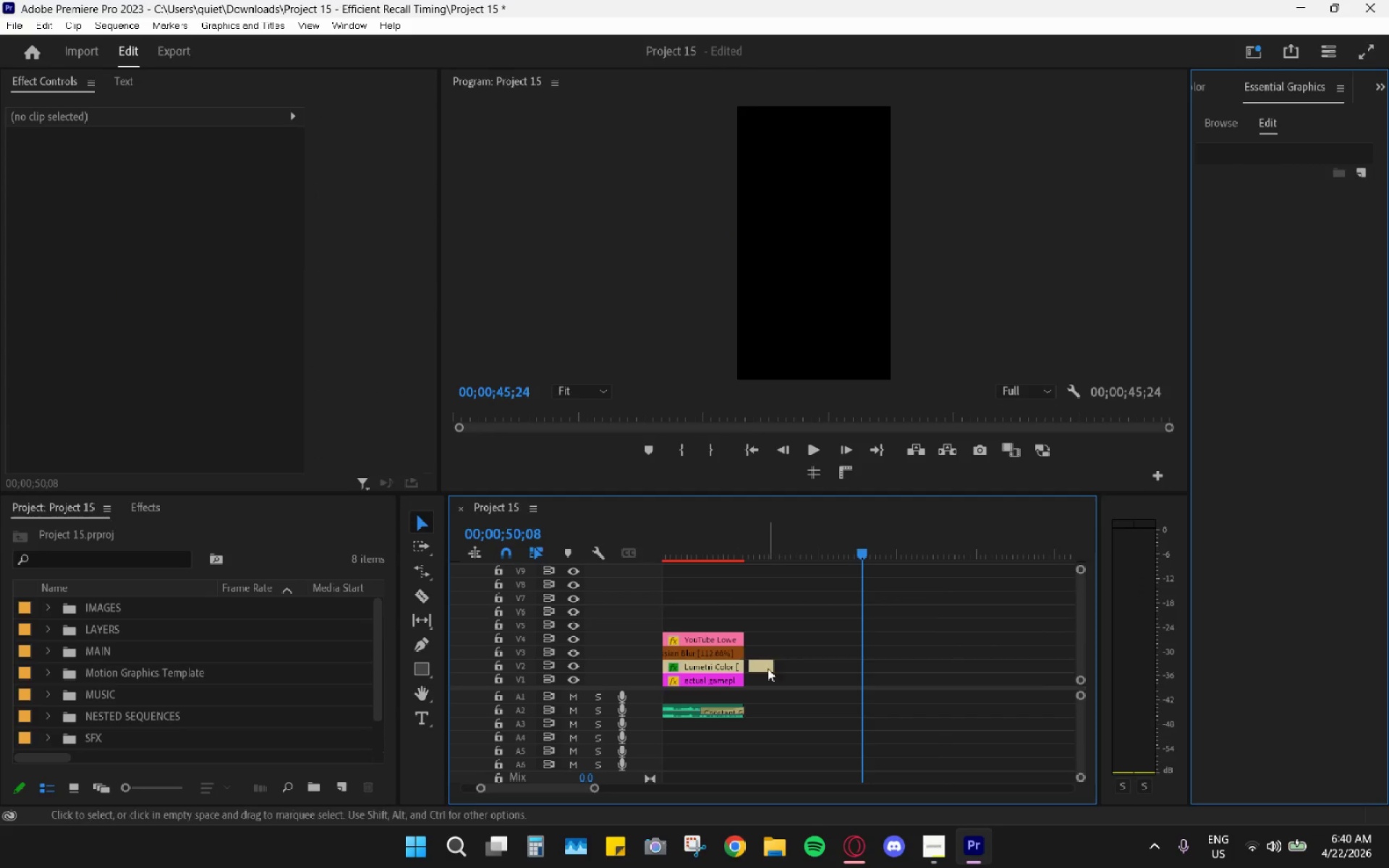 
scroll: coordinate [765, 667], scroll_direction: up, amount: 4.0
 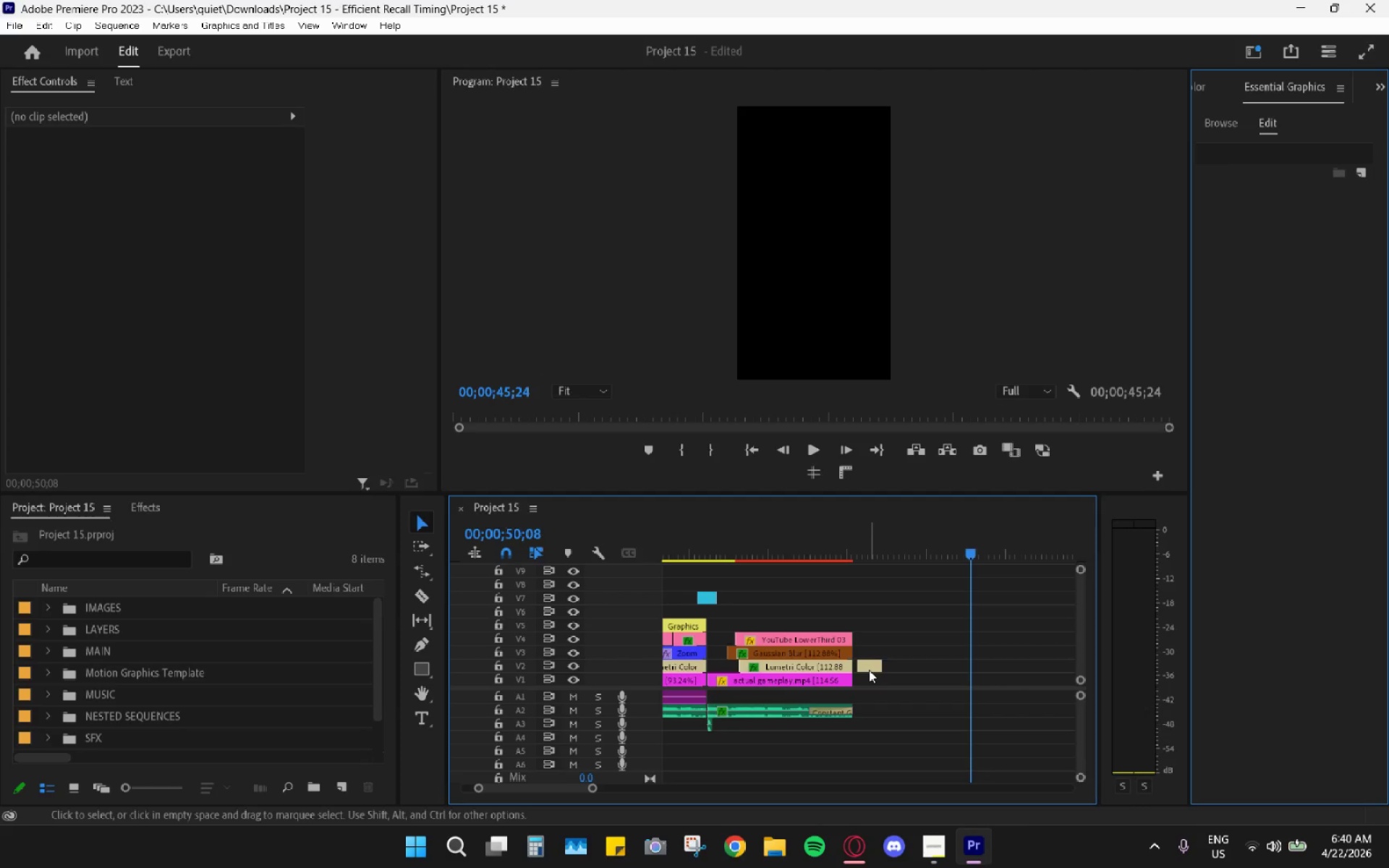 
left_click_drag(start_coordinate=[869, 670], to_coordinate=[721, 669])
 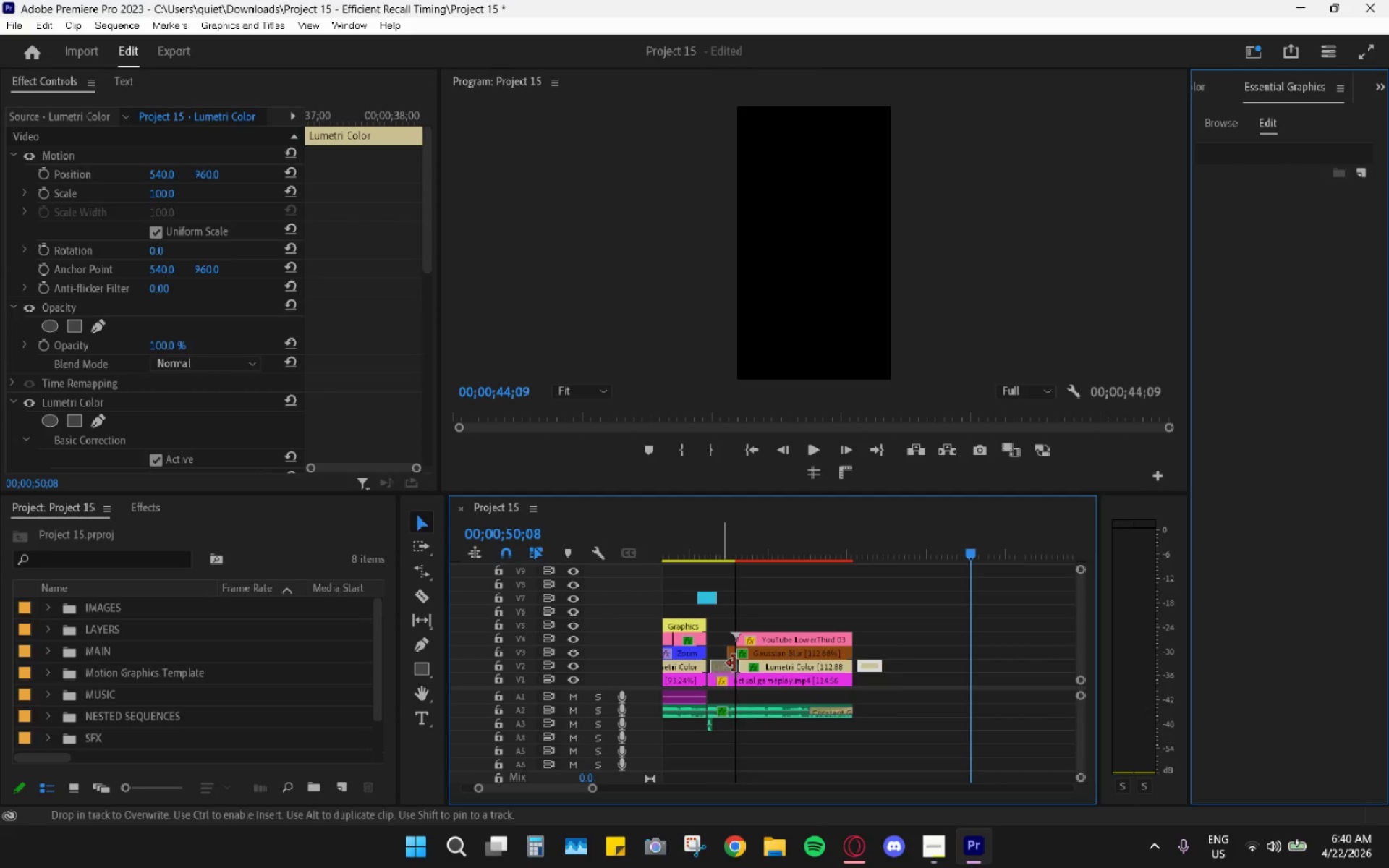 
hold_key(key=AltLeft, duration=1.33)
scroll: coordinate [739, 664], scroll_direction: up, amount: 21.0
 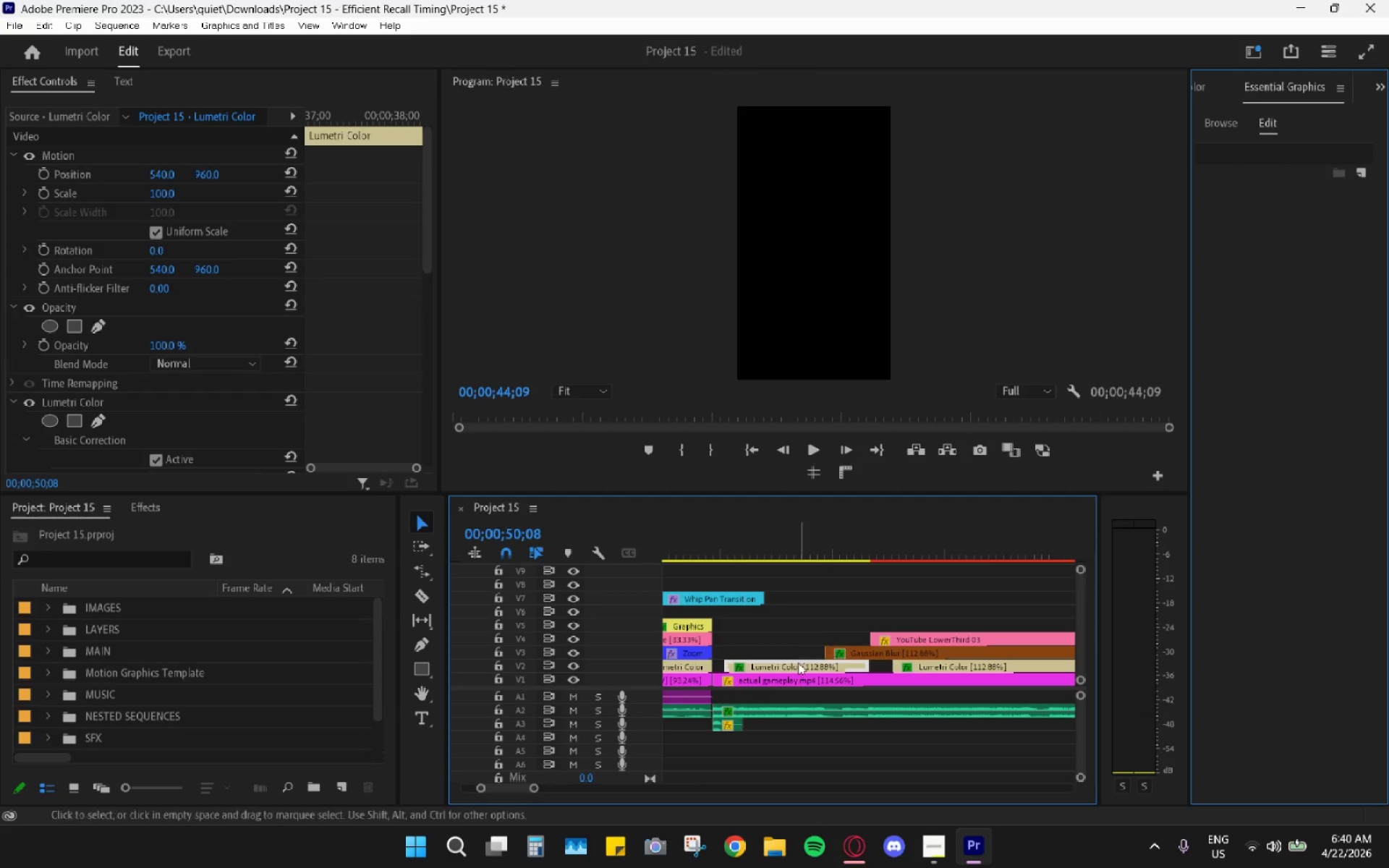 
left_click_drag(start_coordinate=[794, 666], to_coordinate=[778, 668])
 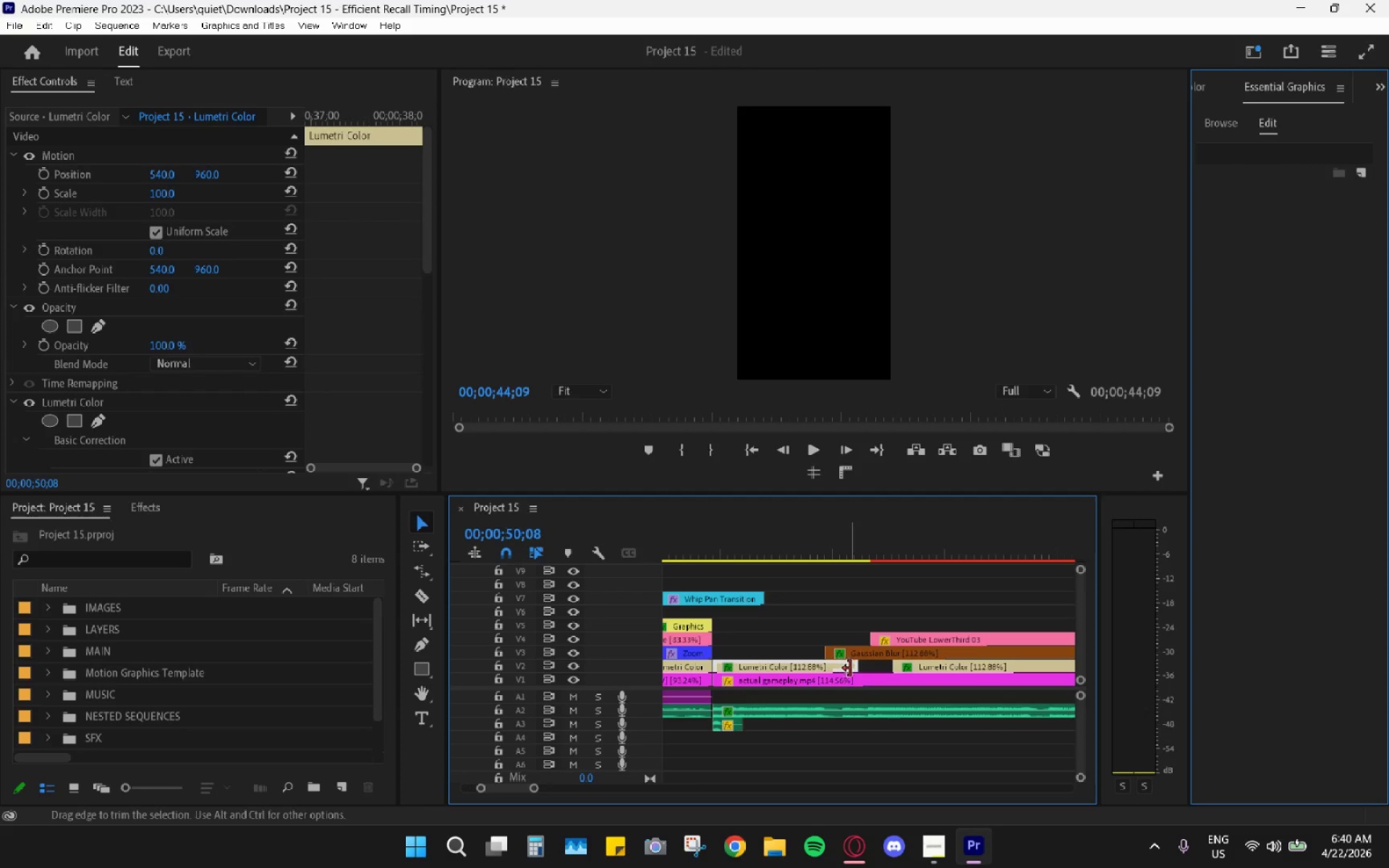 
left_click_drag(start_coordinate=[852, 669], to_coordinate=[888, 671])
 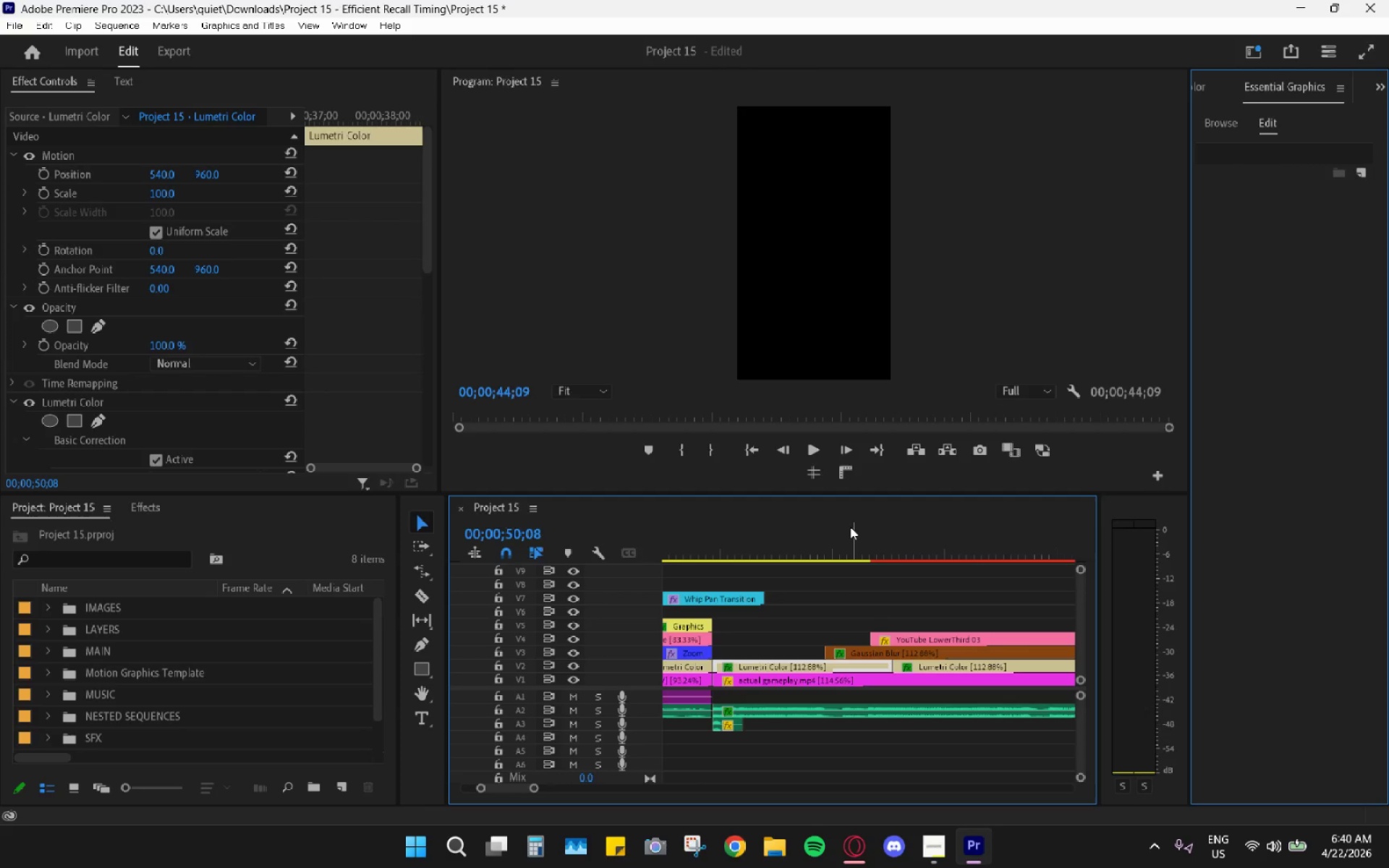 
left_click_drag(start_coordinate=[849, 525], to_coordinate=[859, 534])
 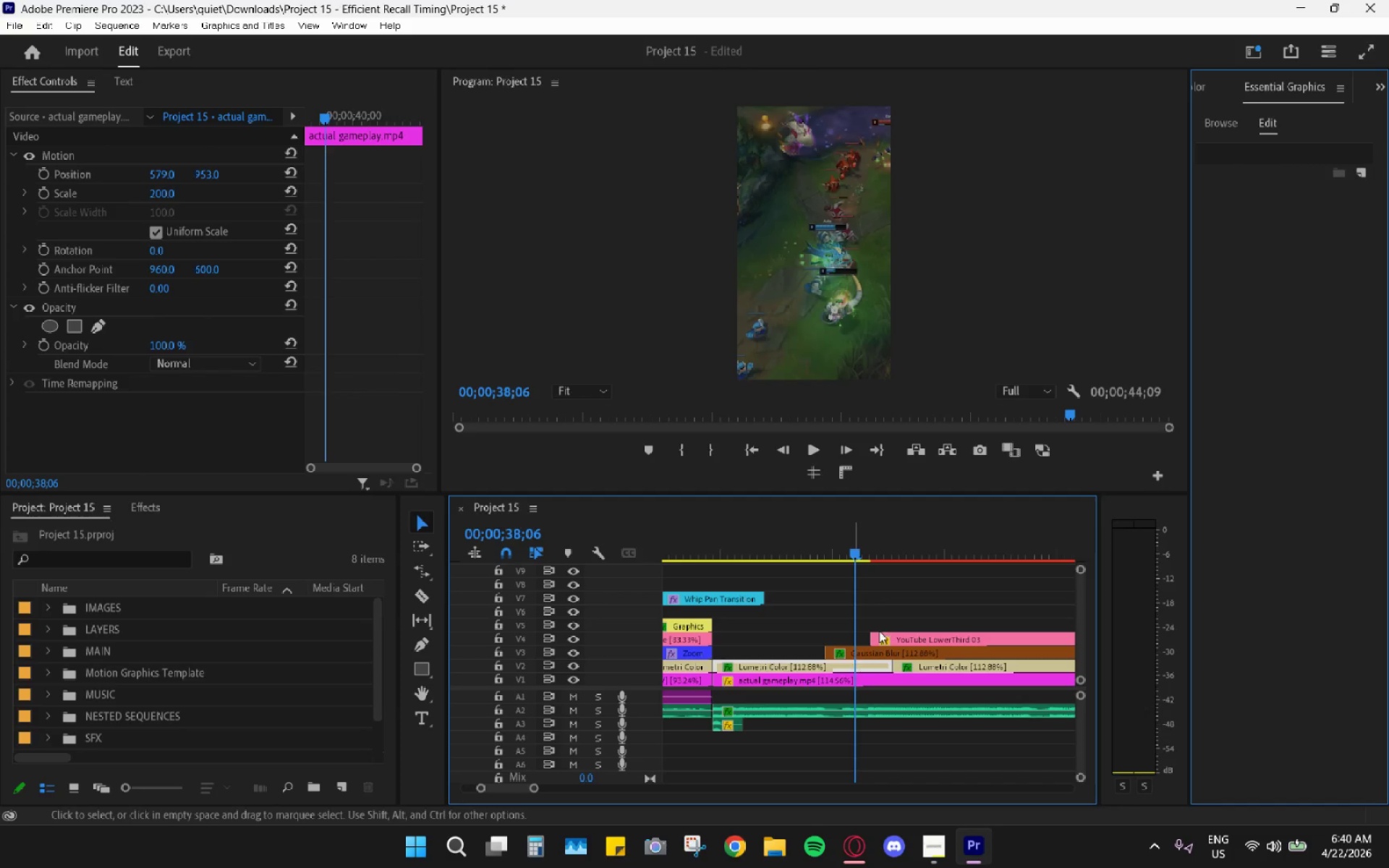 
left_click_drag(start_coordinate=[849, 548], to_coordinate=[884, 566])
 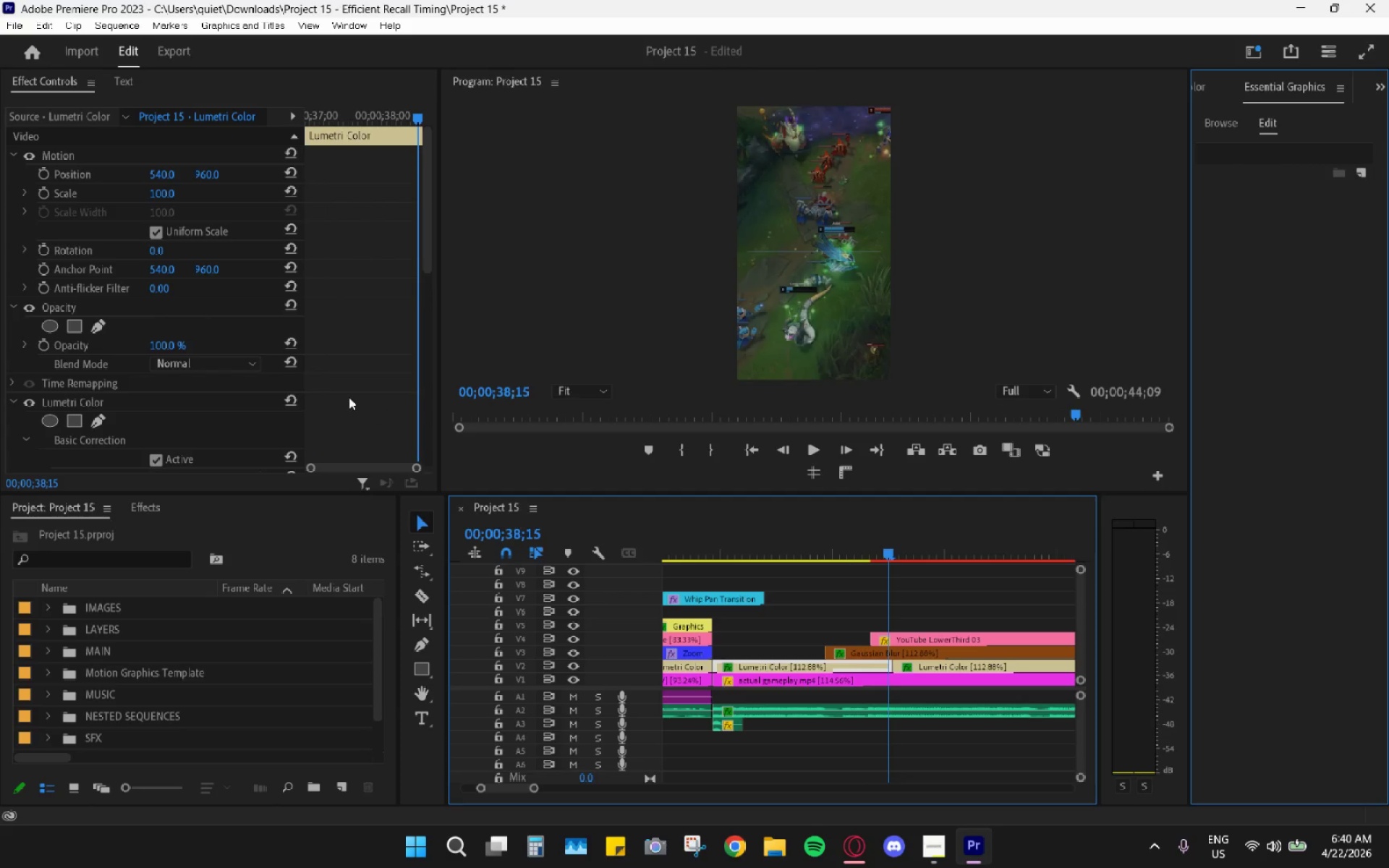 
scroll: coordinate [354, 409], scroll_direction: down, amount: 24.0
 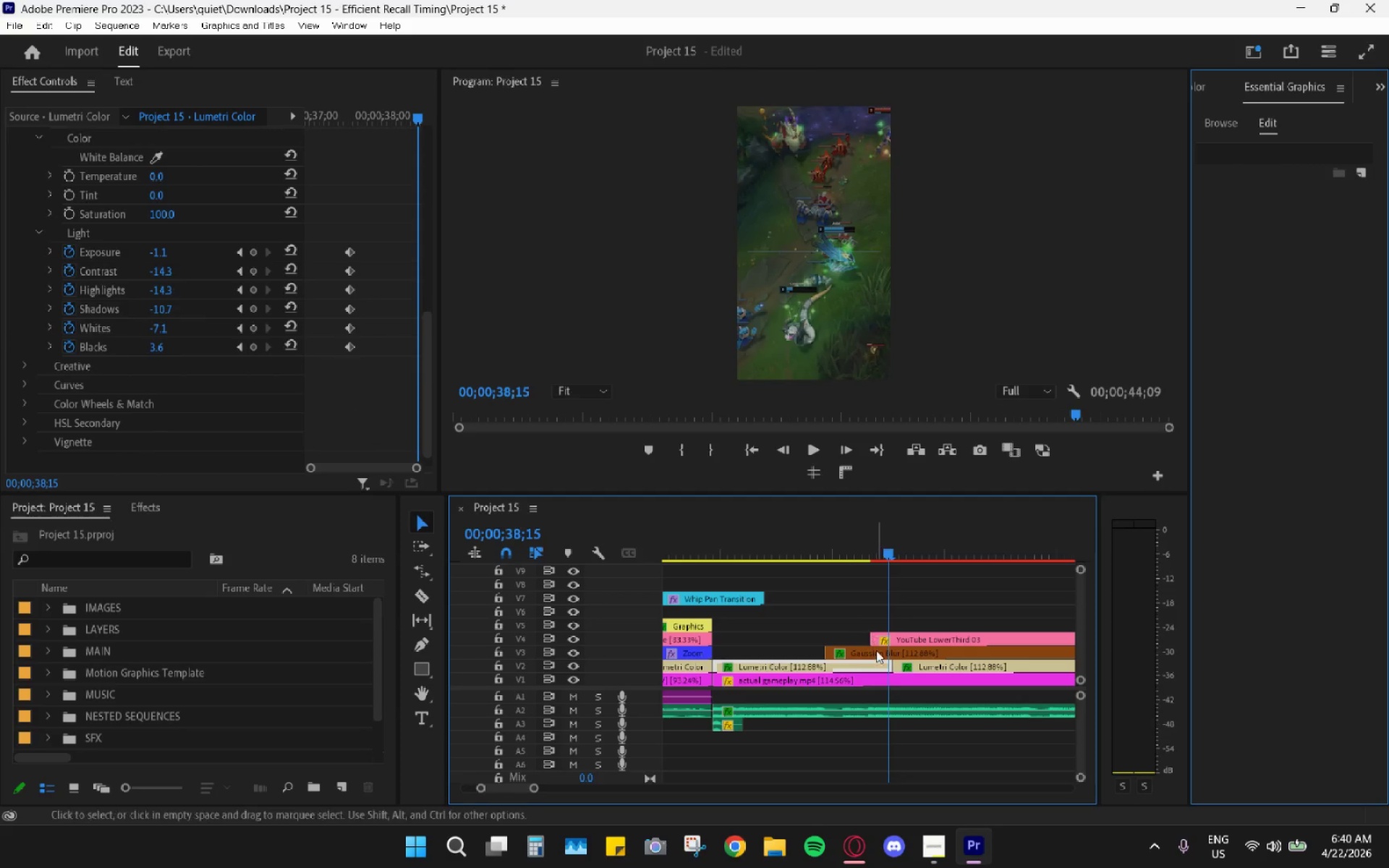 
left_click([873, 665])
 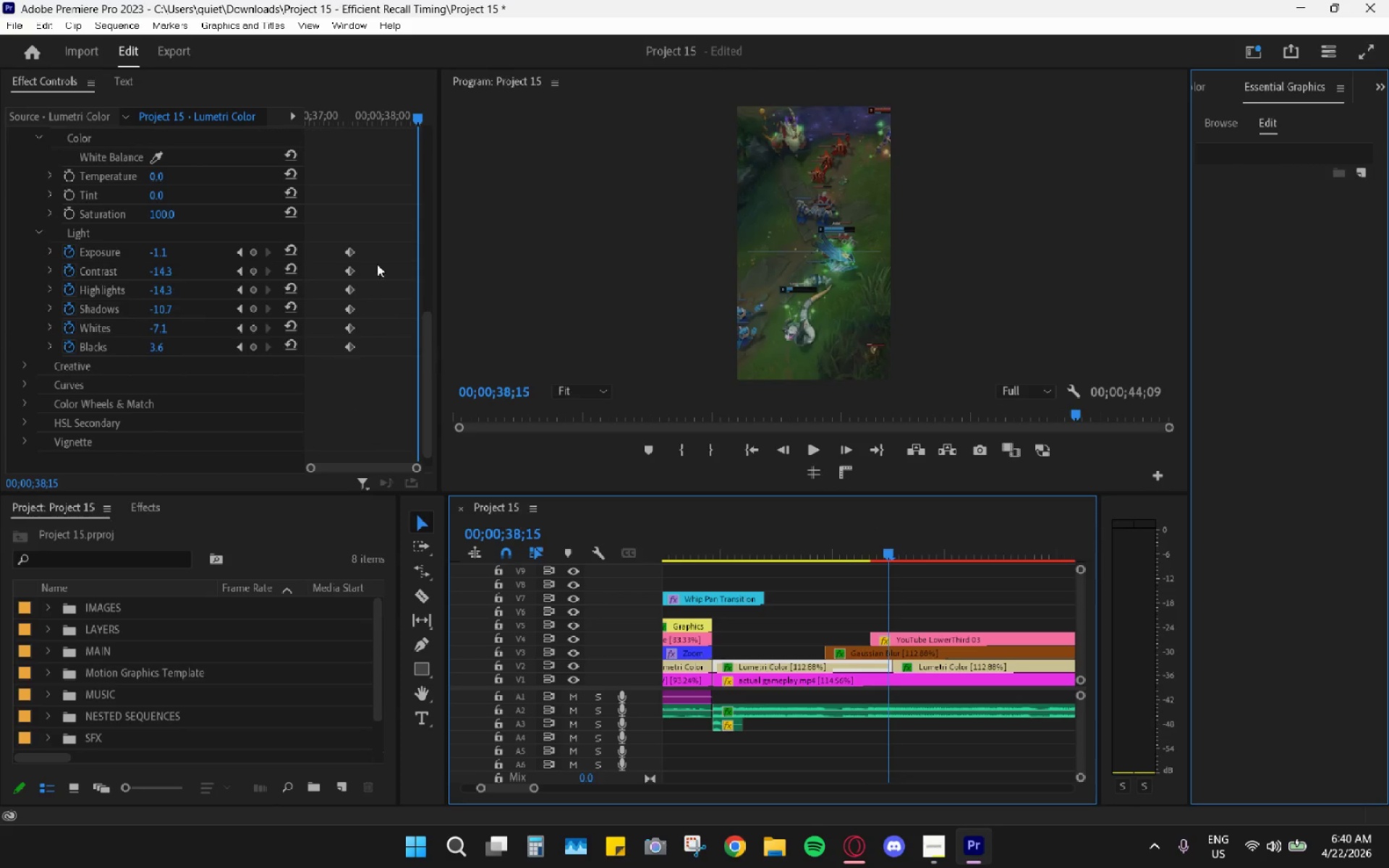 
left_click_drag(start_coordinate=[374, 225], to_coordinate=[332, 383])
 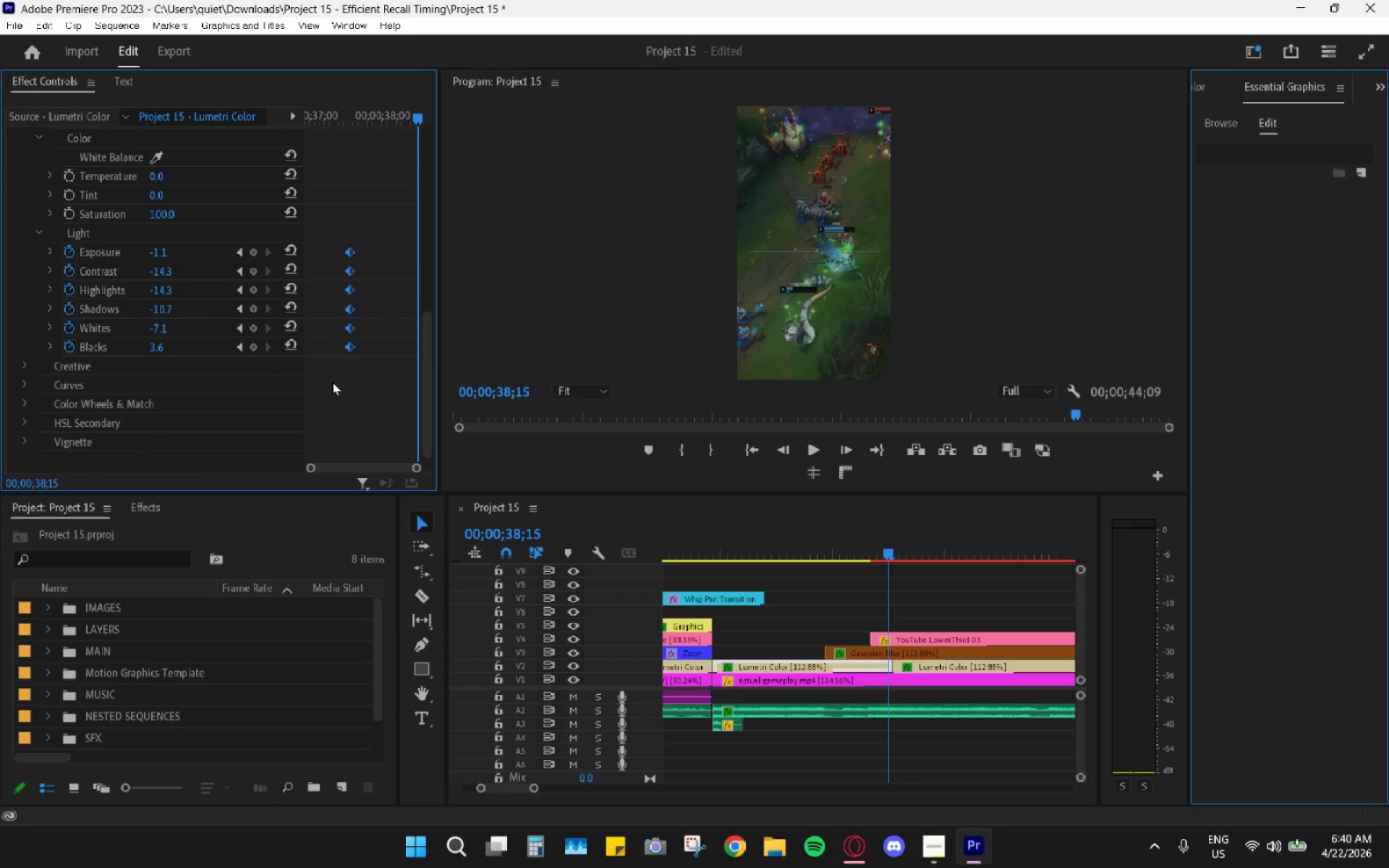 
key(H)
 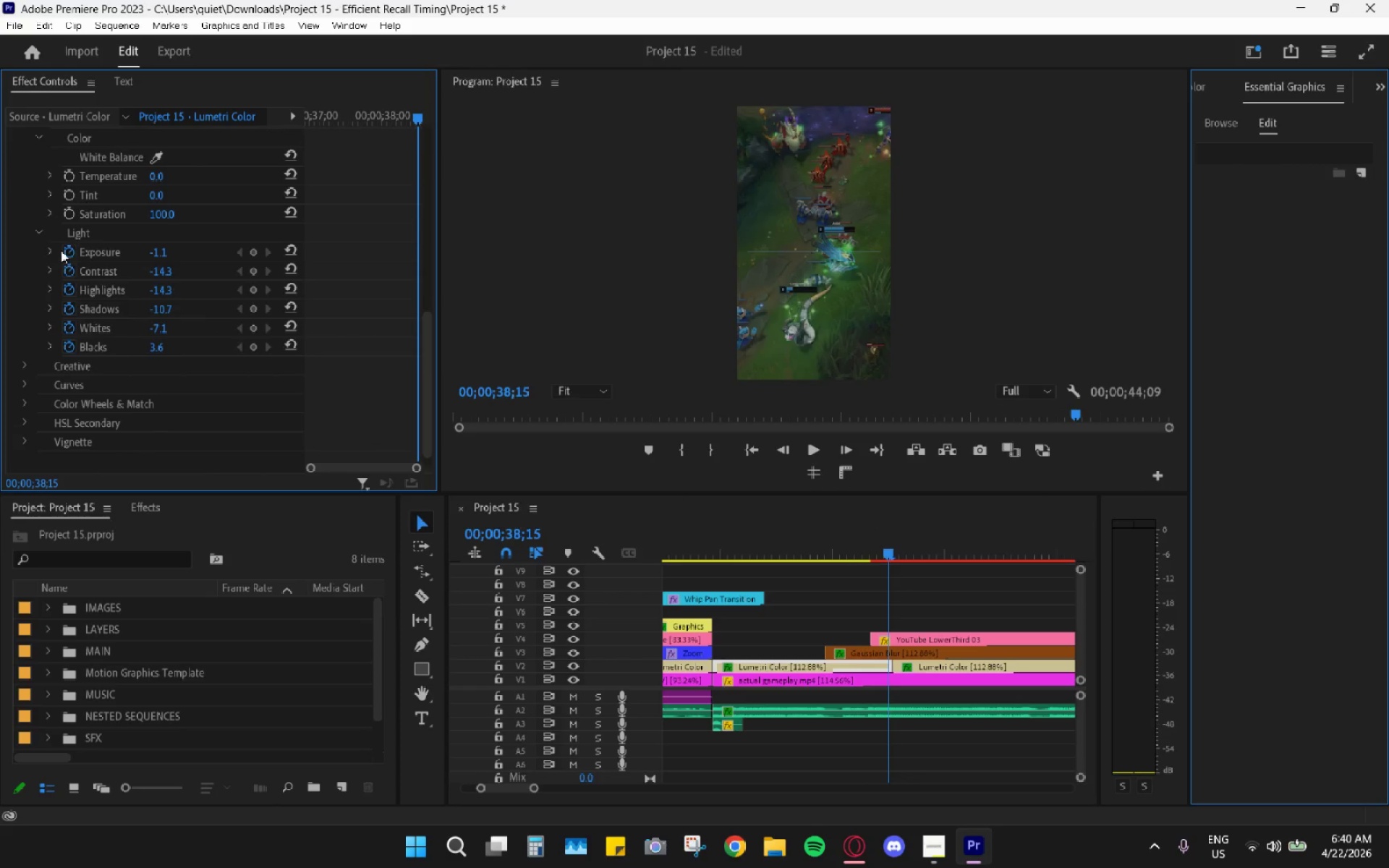 
double_click([69, 271])
 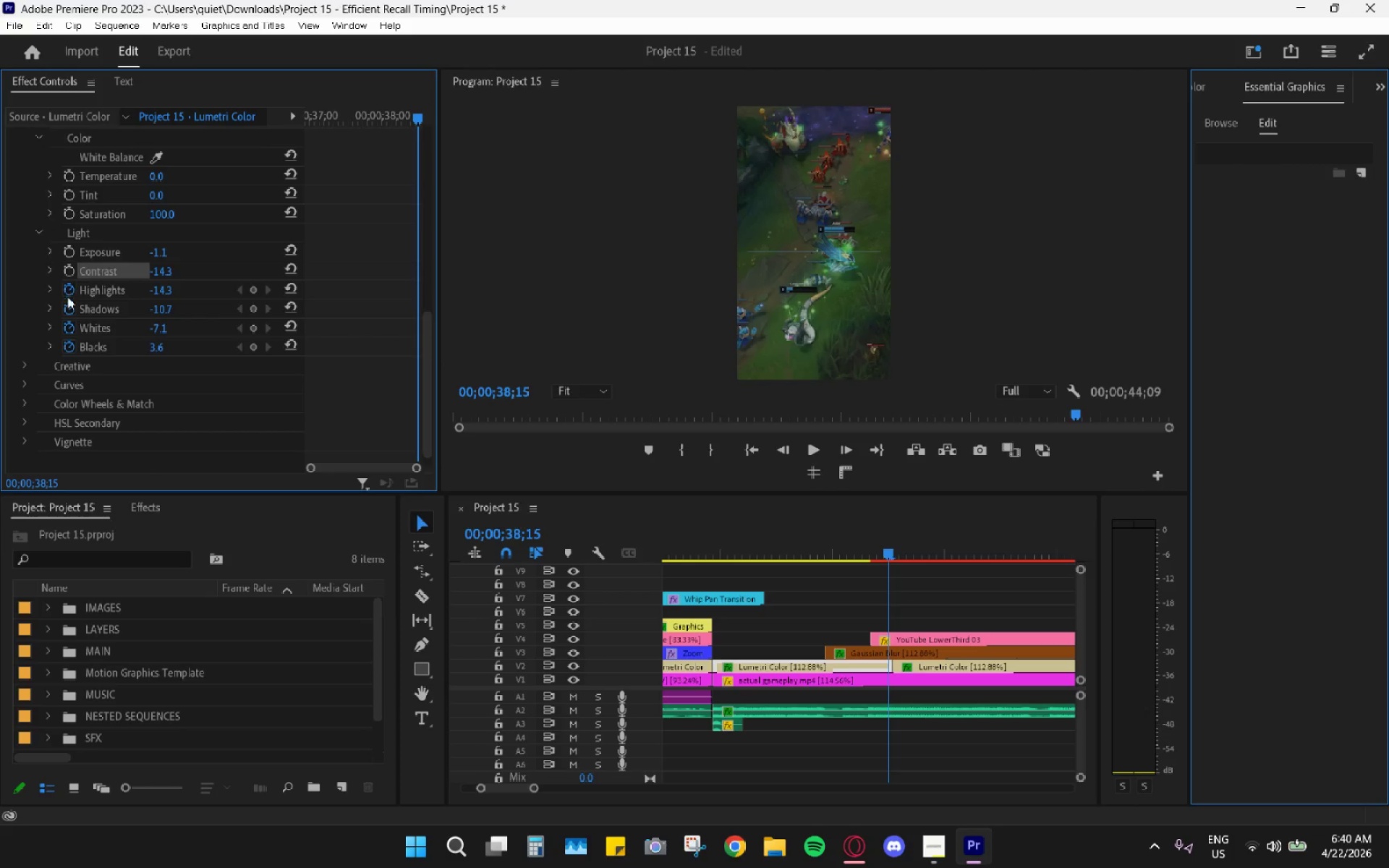 
triple_click([67, 298])
 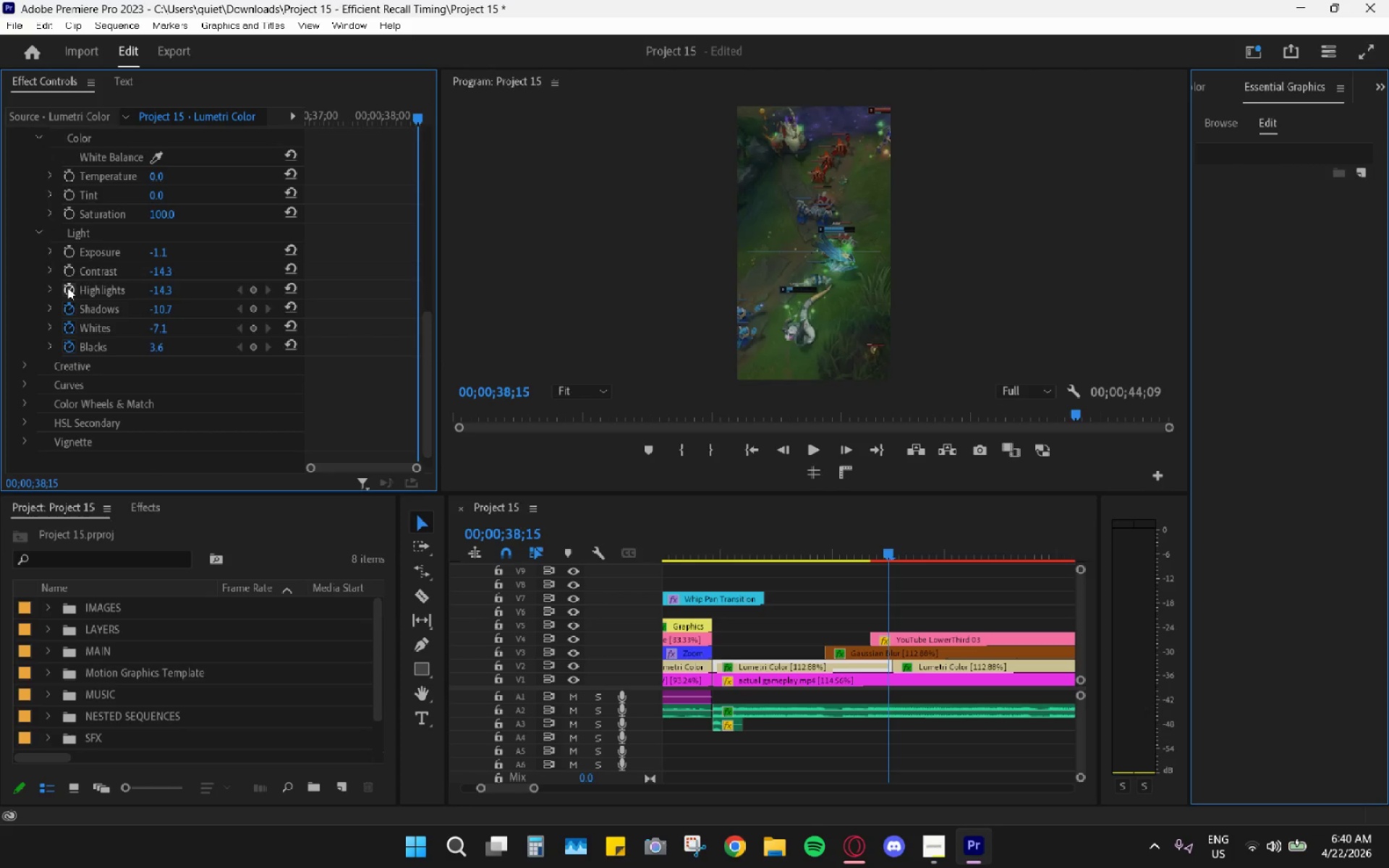 
double_click([67, 312])
 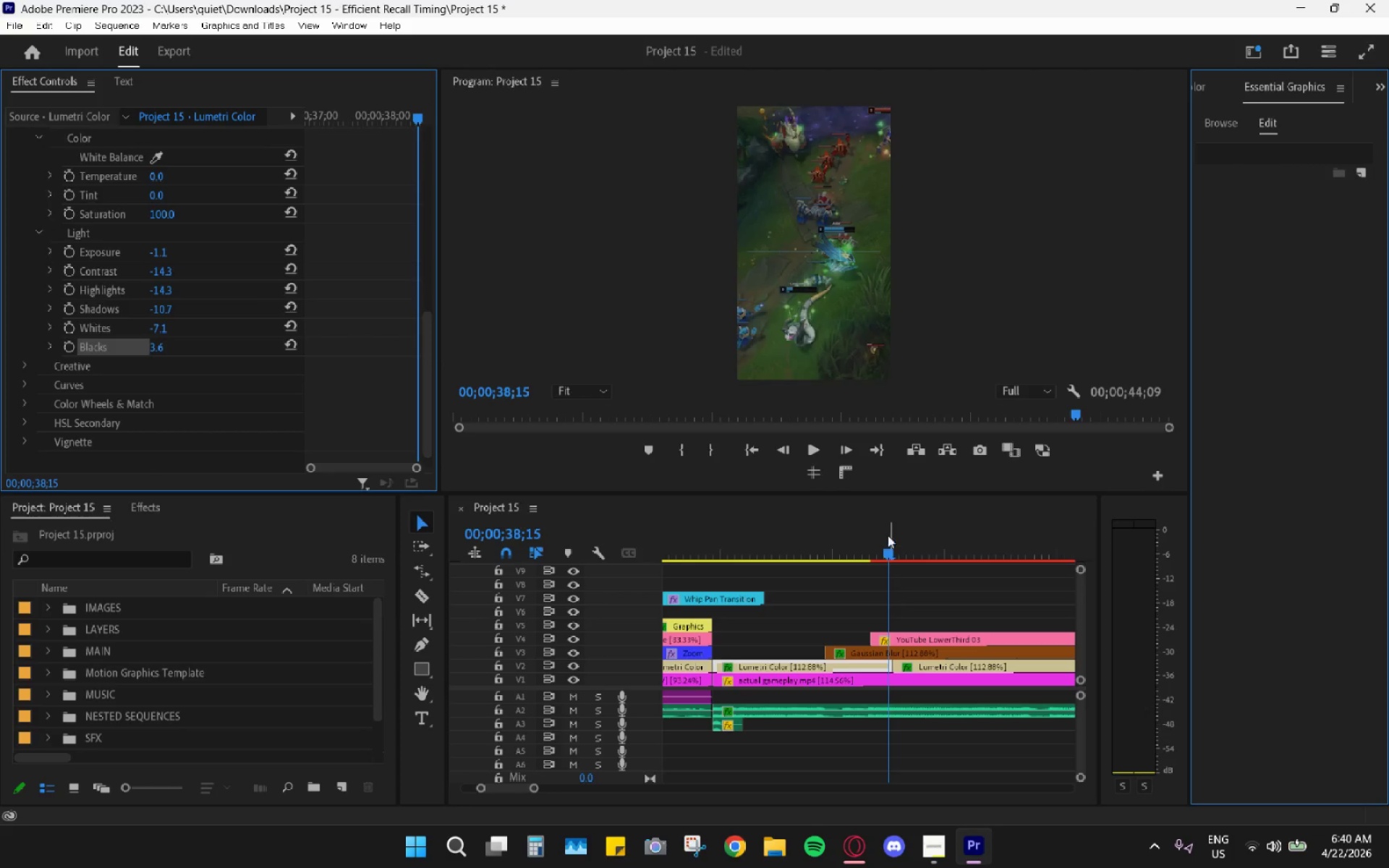 
left_click_drag(start_coordinate=[888, 550], to_coordinate=[897, 555])
 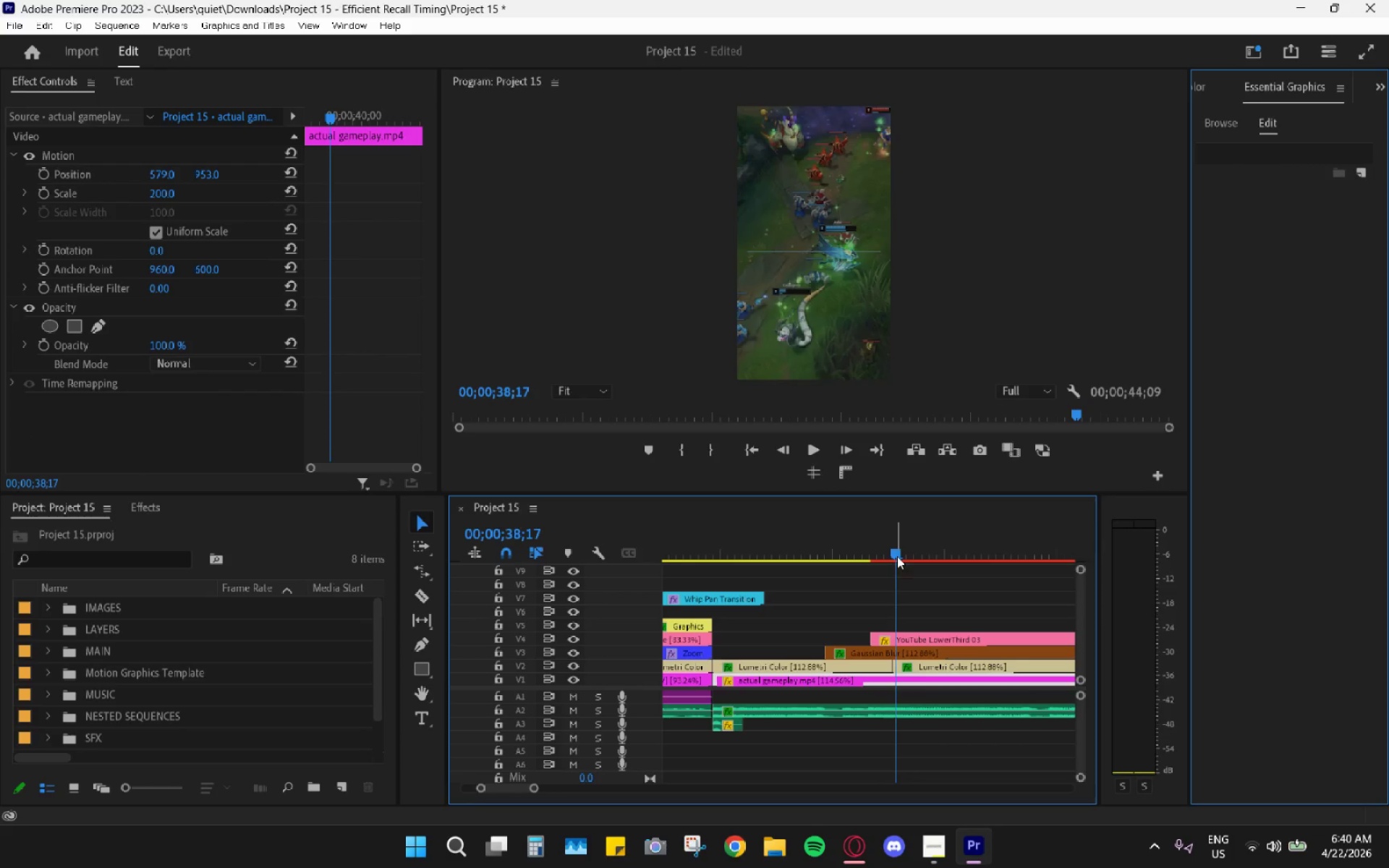 
hold_key(key=AltLeft, duration=0.53)
scroll: coordinate [898, 621], scroll_direction: up, amount: 9.0
 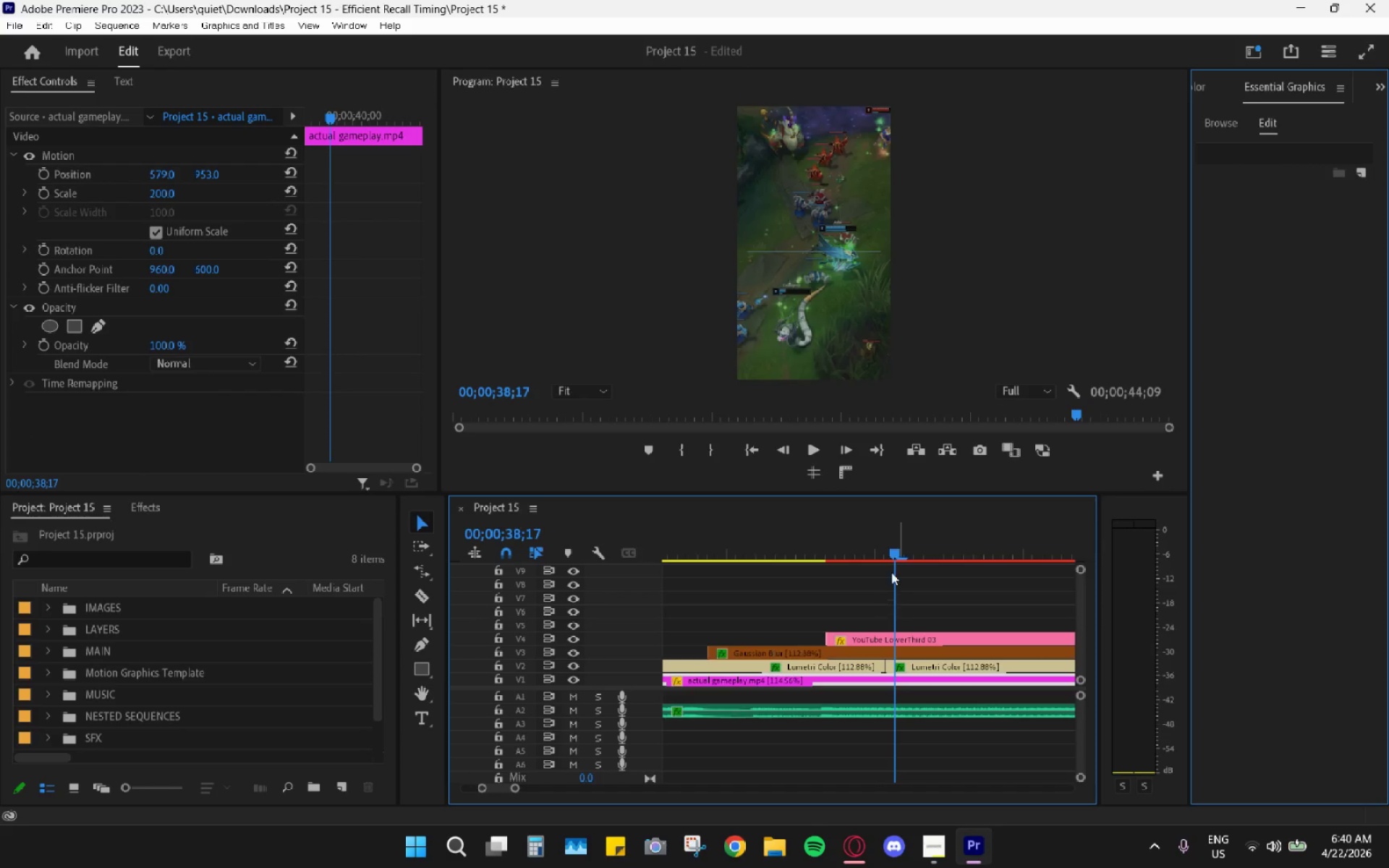 
left_click_drag(start_coordinate=[885, 543], to_coordinate=[882, 542])
 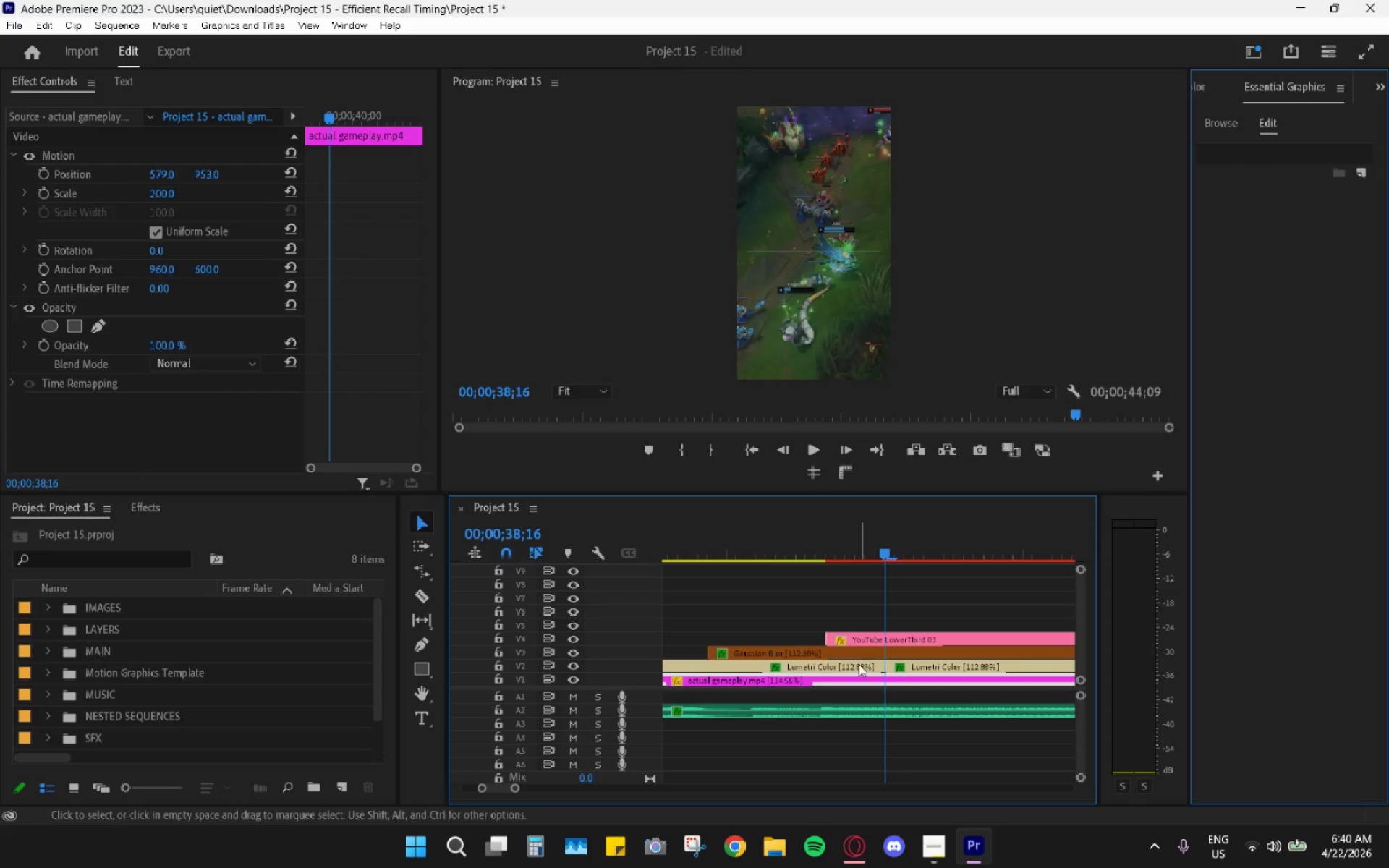 
left_click([859, 664])
 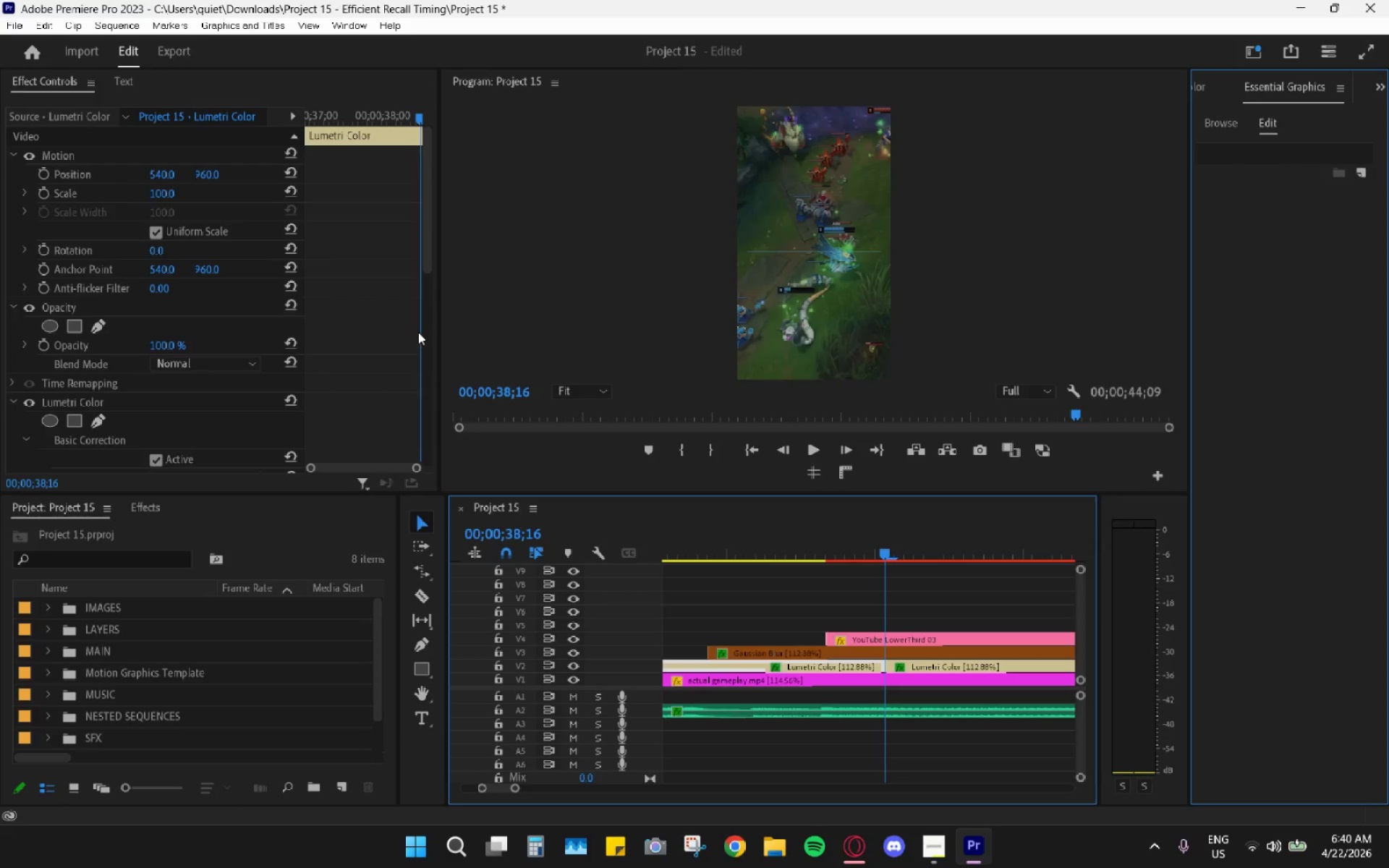 
key(Alt+AltLeft)
 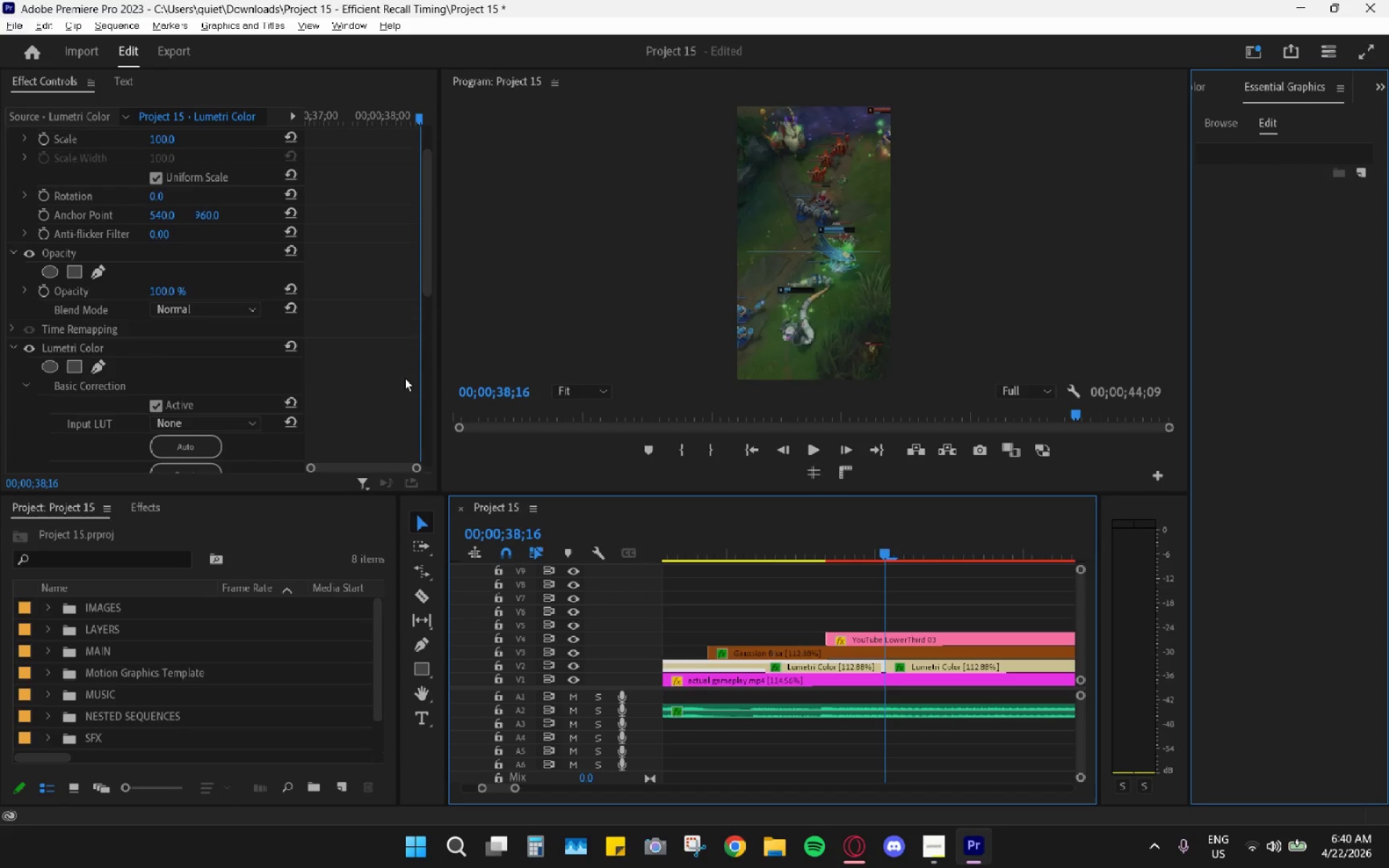 
scroll: coordinate [407, 346], scroll_direction: down, amount: 3.0
 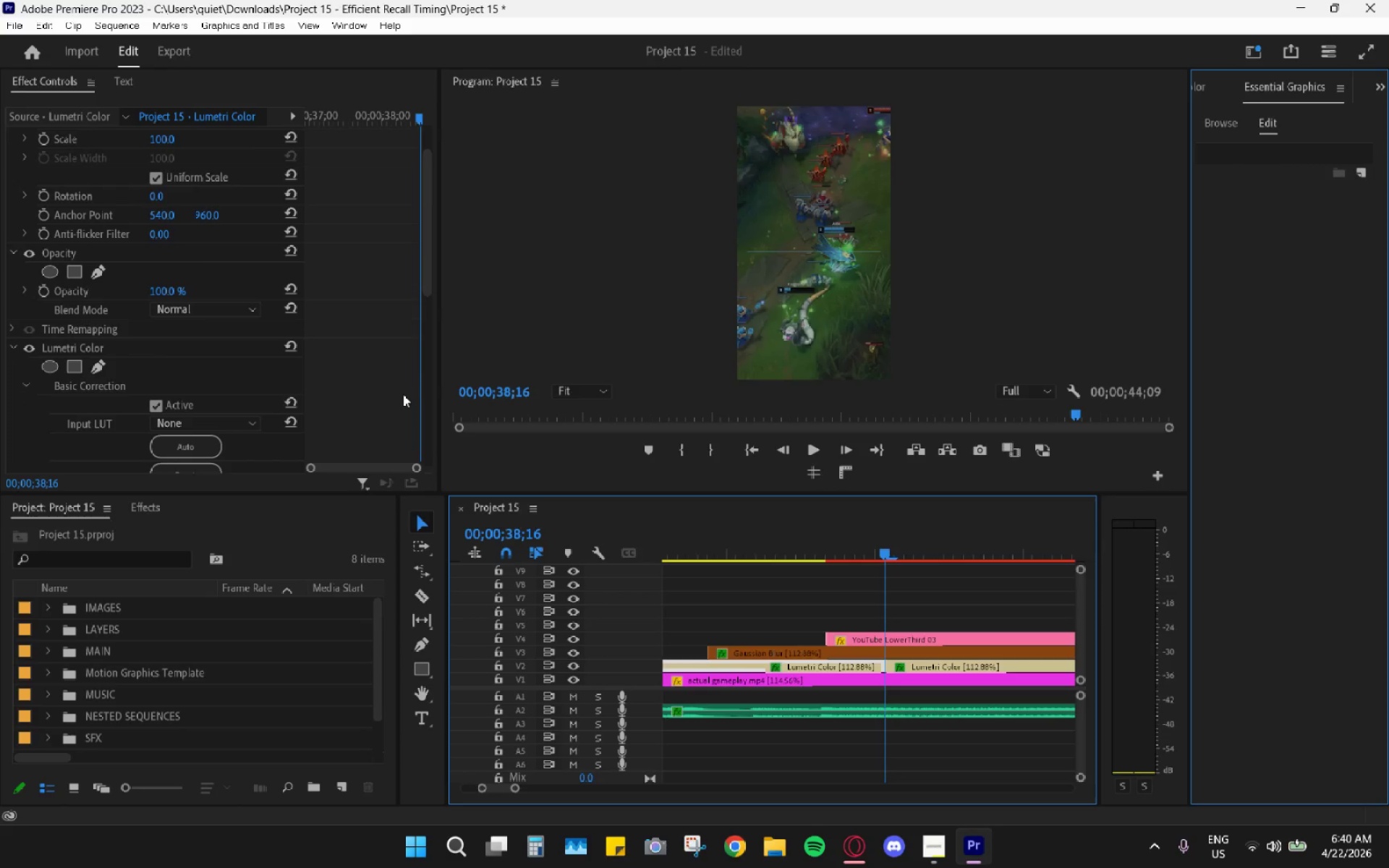 
hold_key(key=AltLeft, duration=1.09)
scroll: coordinate [395, 344], scroll_direction: down, amount: 4.0
 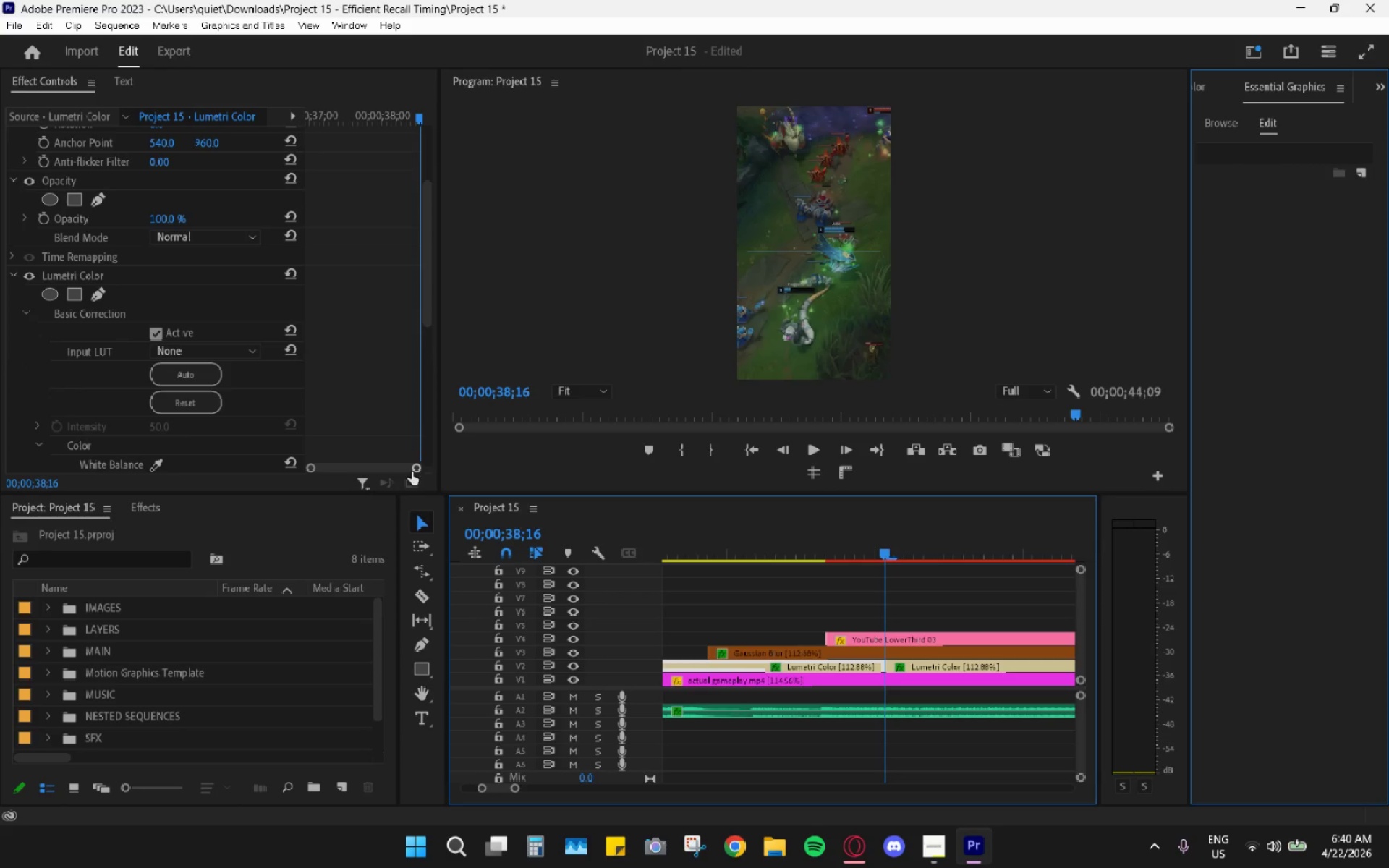 
left_click_drag(start_coordinate=[415, 474], to_coordinate=[406, 470])
 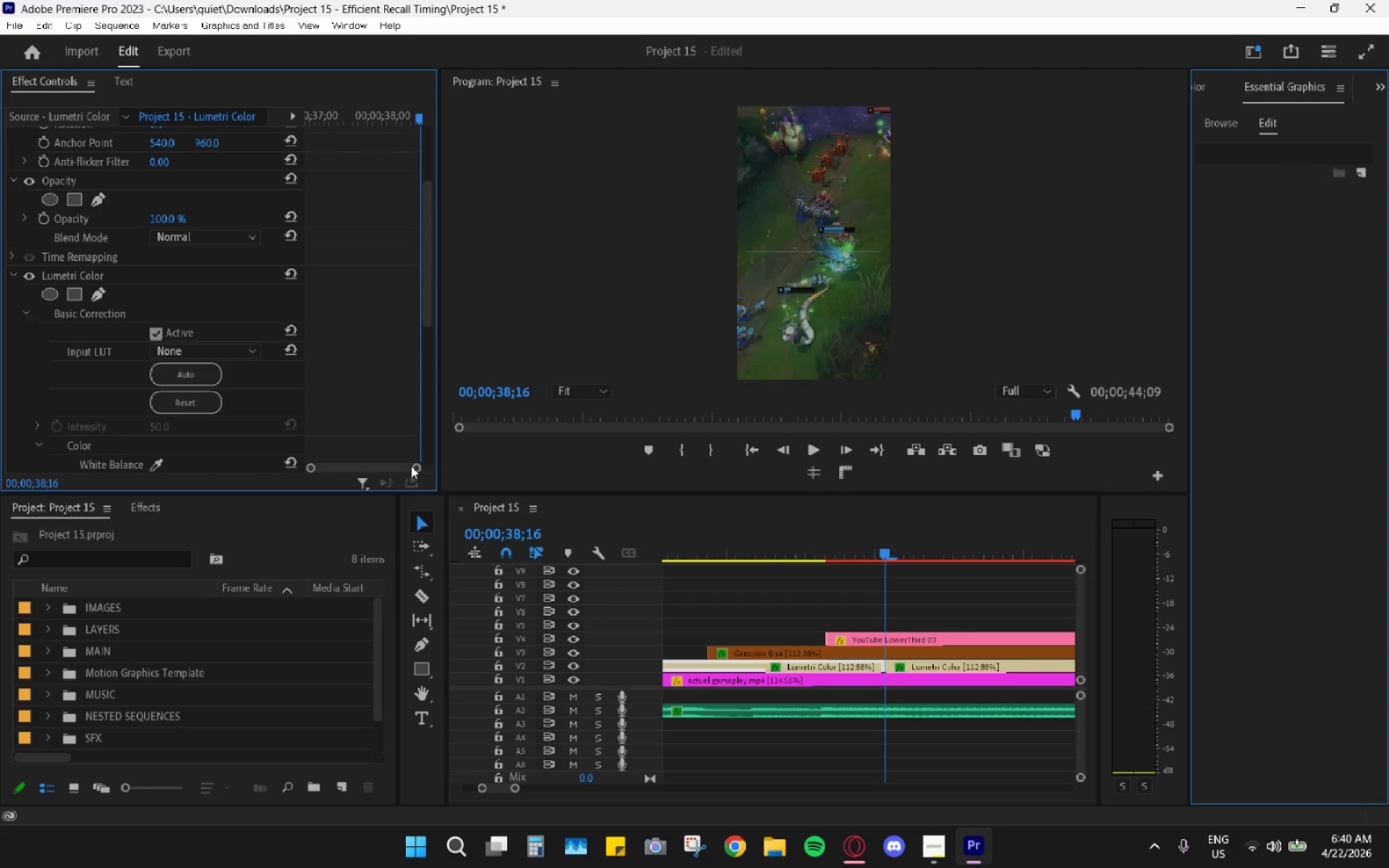 
left_click_drag(start_coordinate=[413, 466], to_coordinate=[433, 470])
 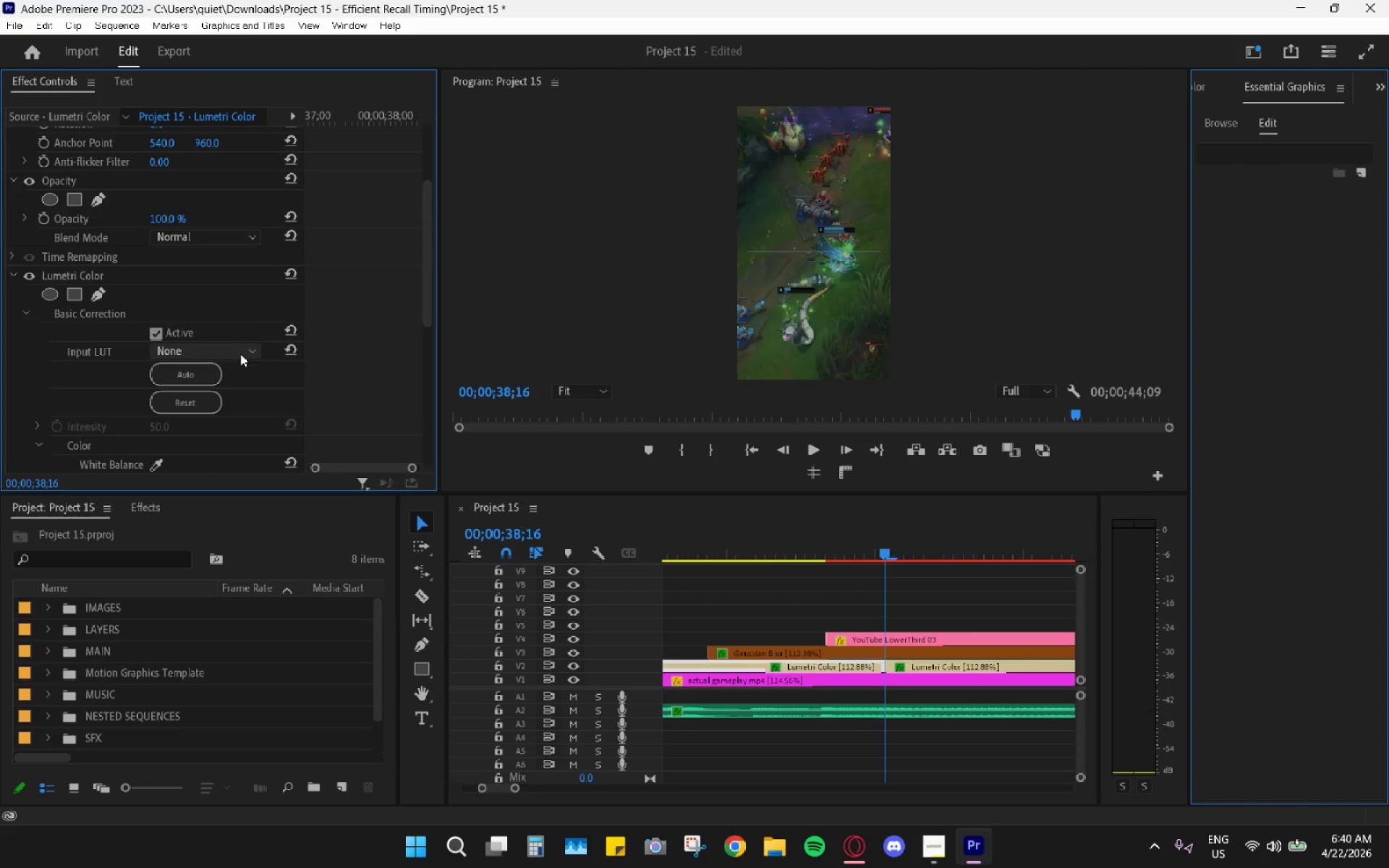 
scroll: coordinate [326, 382], scroll_direction: down, amount: 14.0
 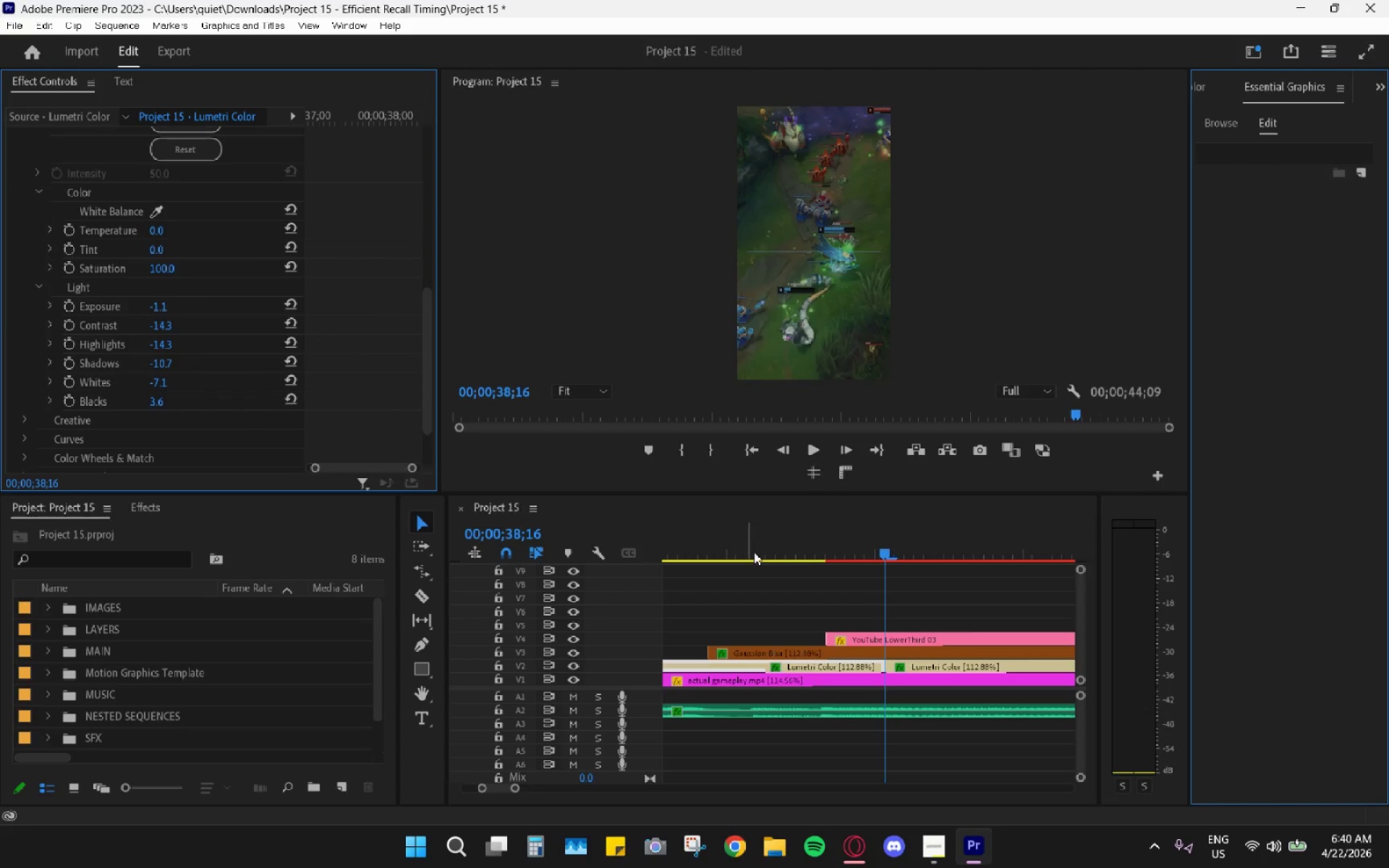 
left_click_drag(start_coordinate=[851, 540], to_coordinate=[861, 552])
 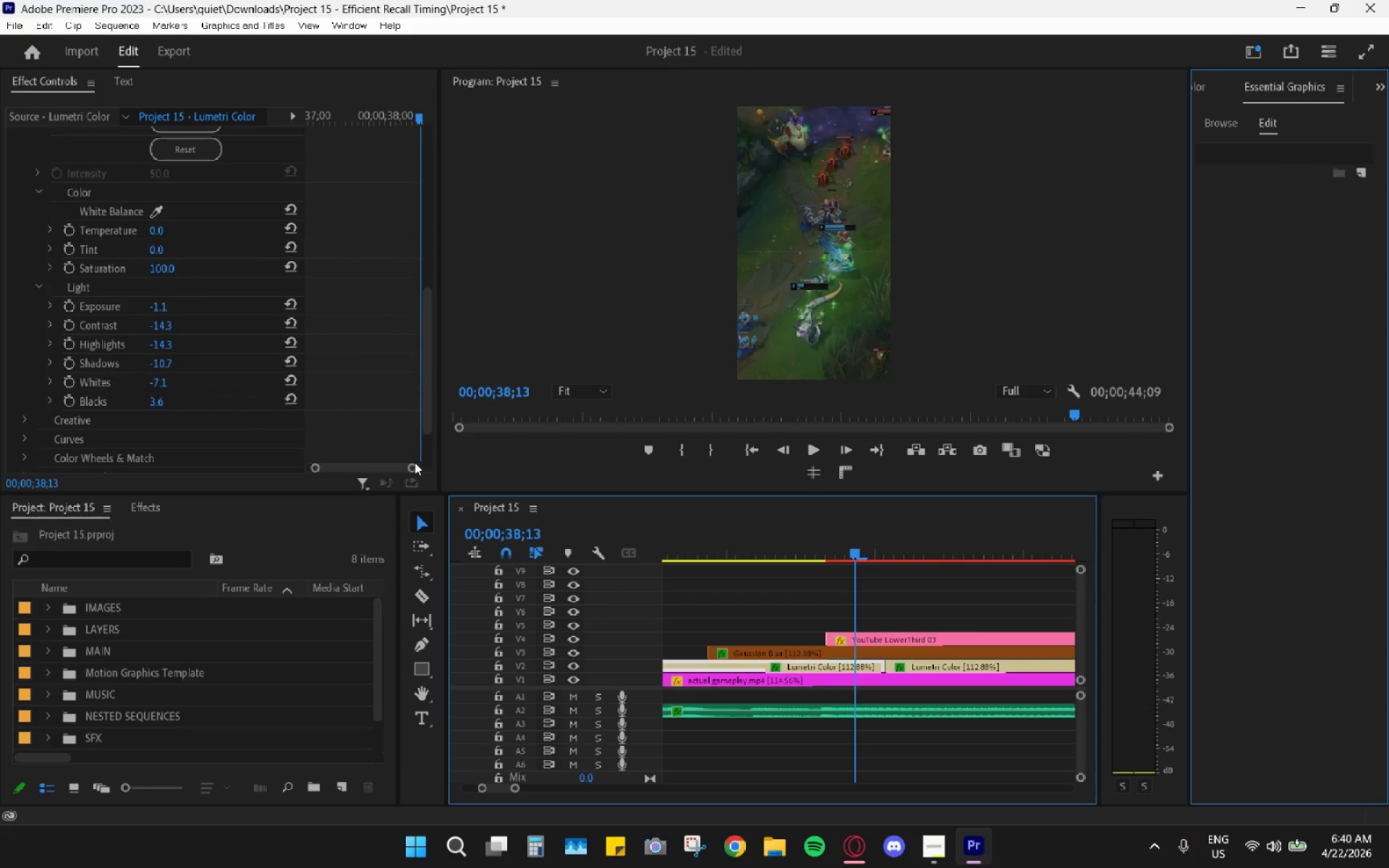 
left_click_drag(start_coordinate=[412, 465], to_coordinate=[504, 485])
 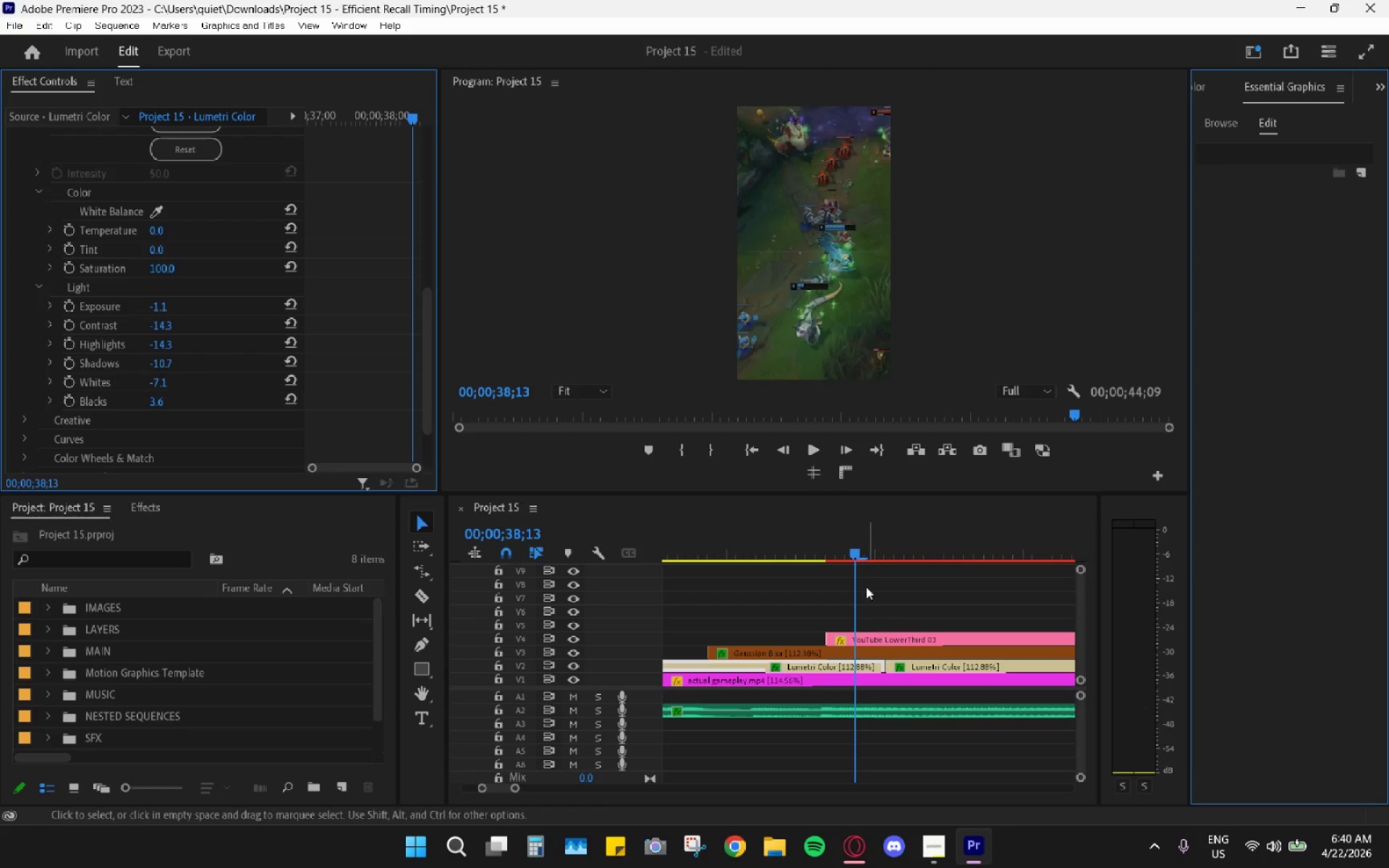 
left_click_drag(start_coordinate=[857, 563], to_coordinate=[879, 571])
 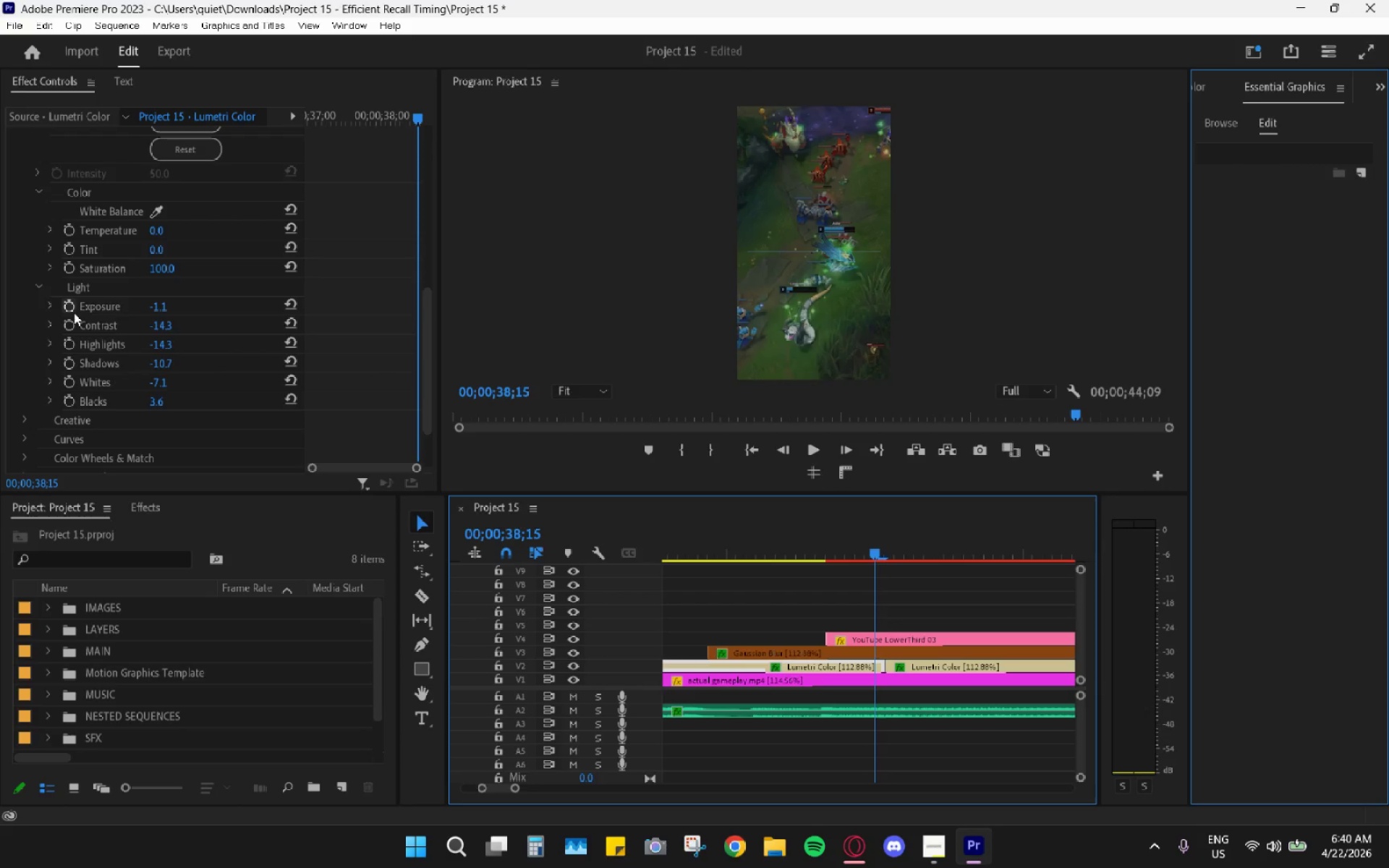 
double_click([78, 326])
 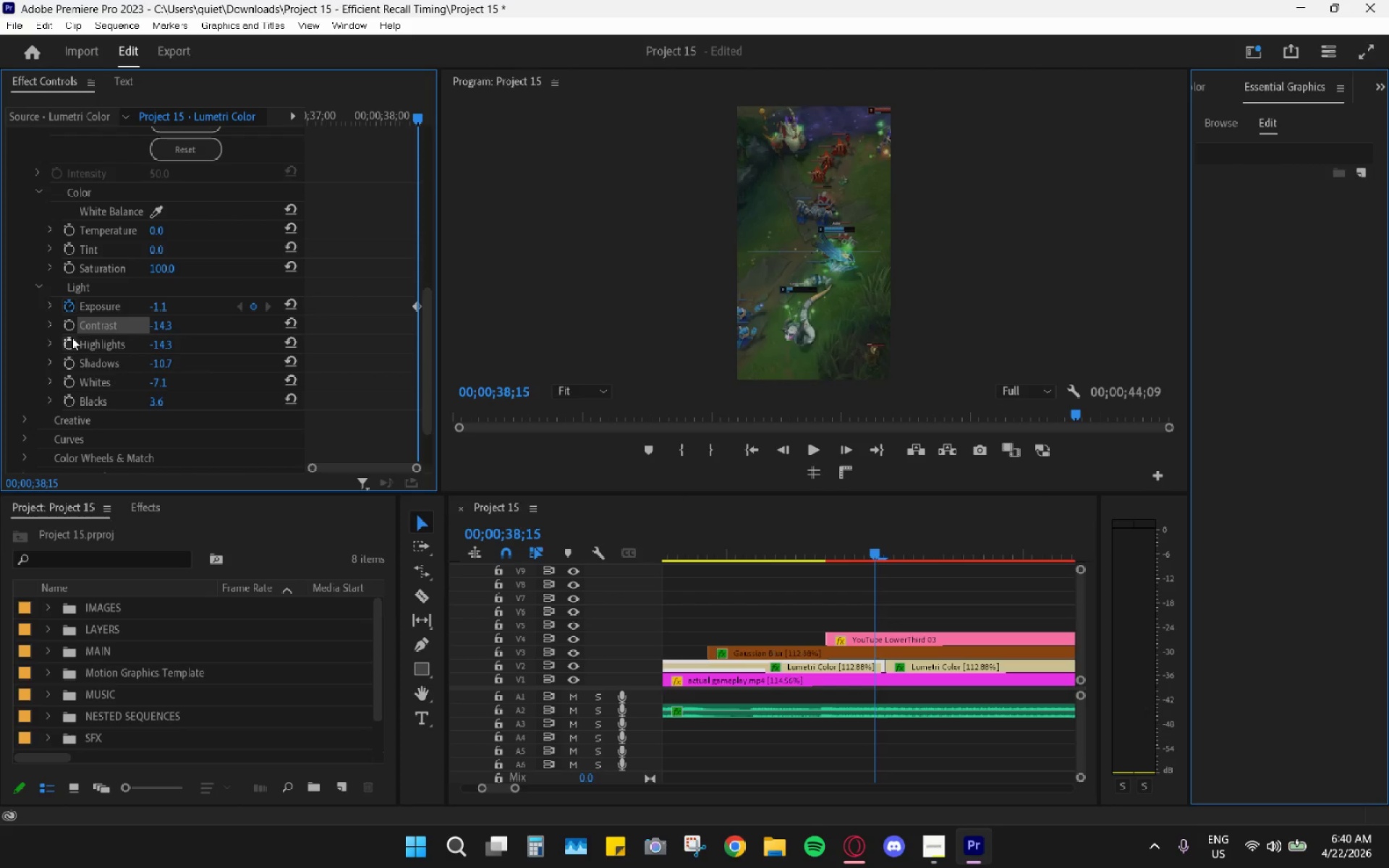 
left_click_drag(start_coordinate=[67, 327], to_coordinate=[72, 330])
 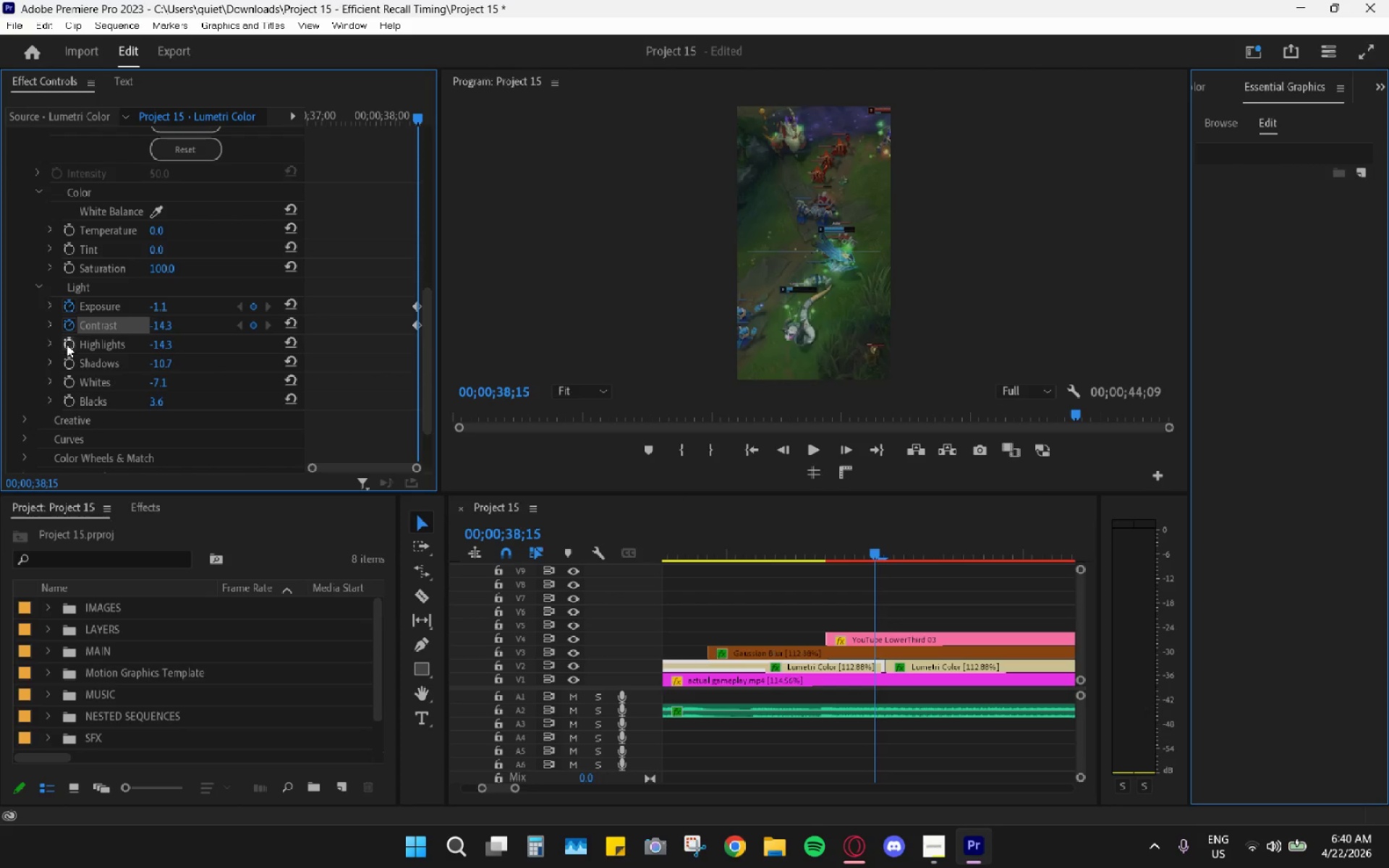 
double_click([64, 347])
 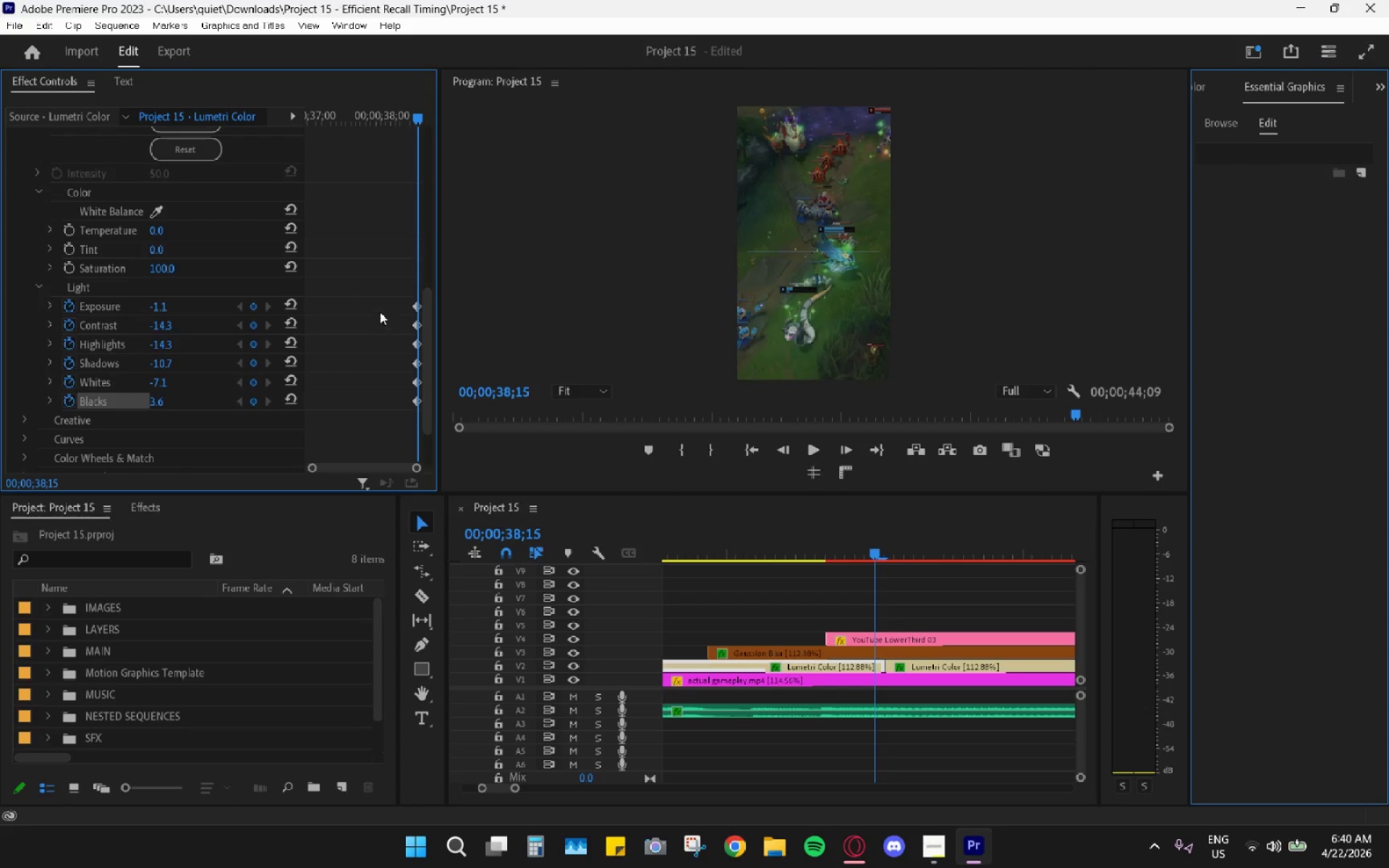 
left_click_drag(start_coordinate=[415, 303], to_coordinate=[422, 307])
 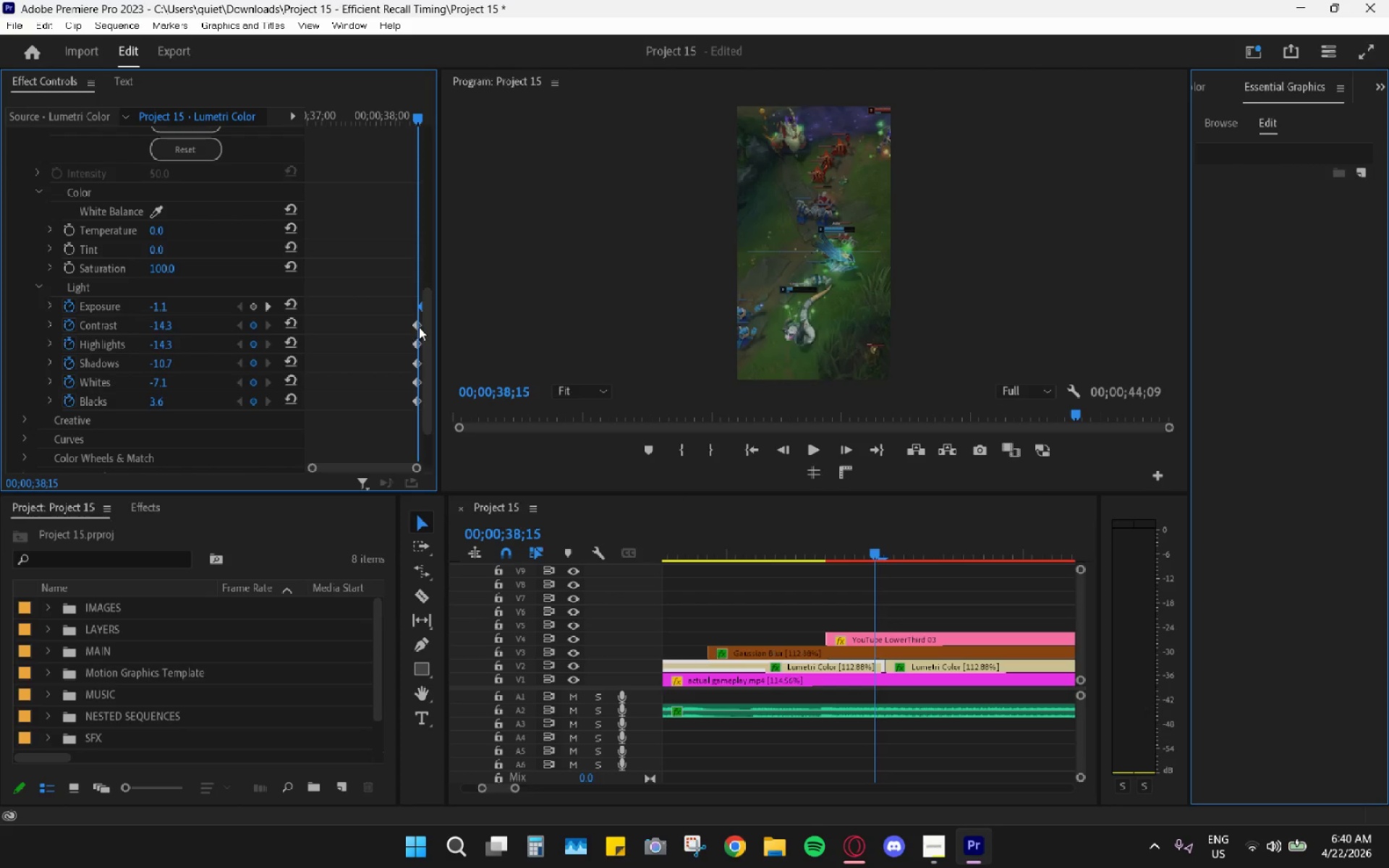 
left_click_drag(start_coordinate=[420, 326], to_coordinate=[430, 328])
 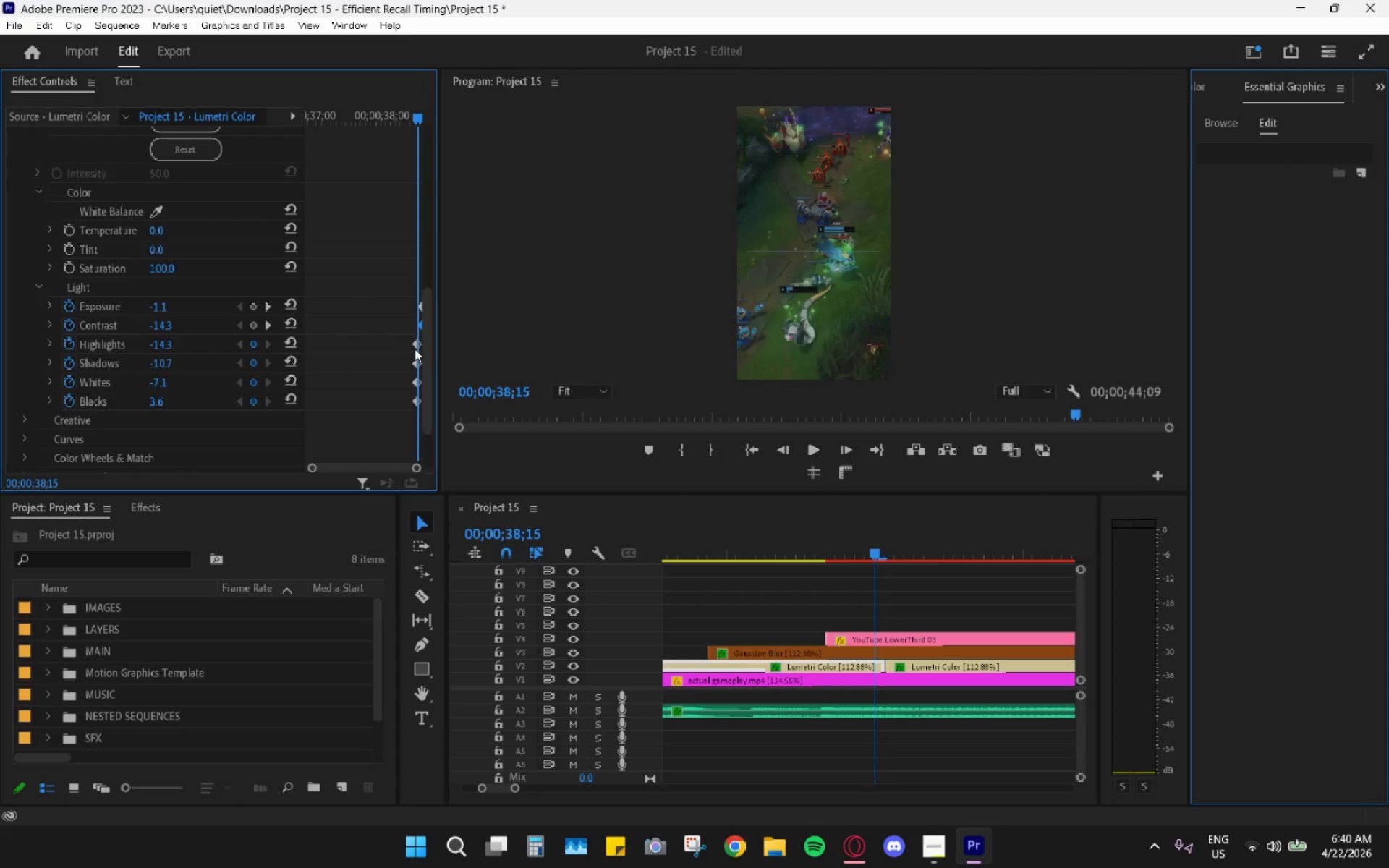 
left_click_drag(start_coordinate=[415, 349], to_coordinate=[431, 350])
 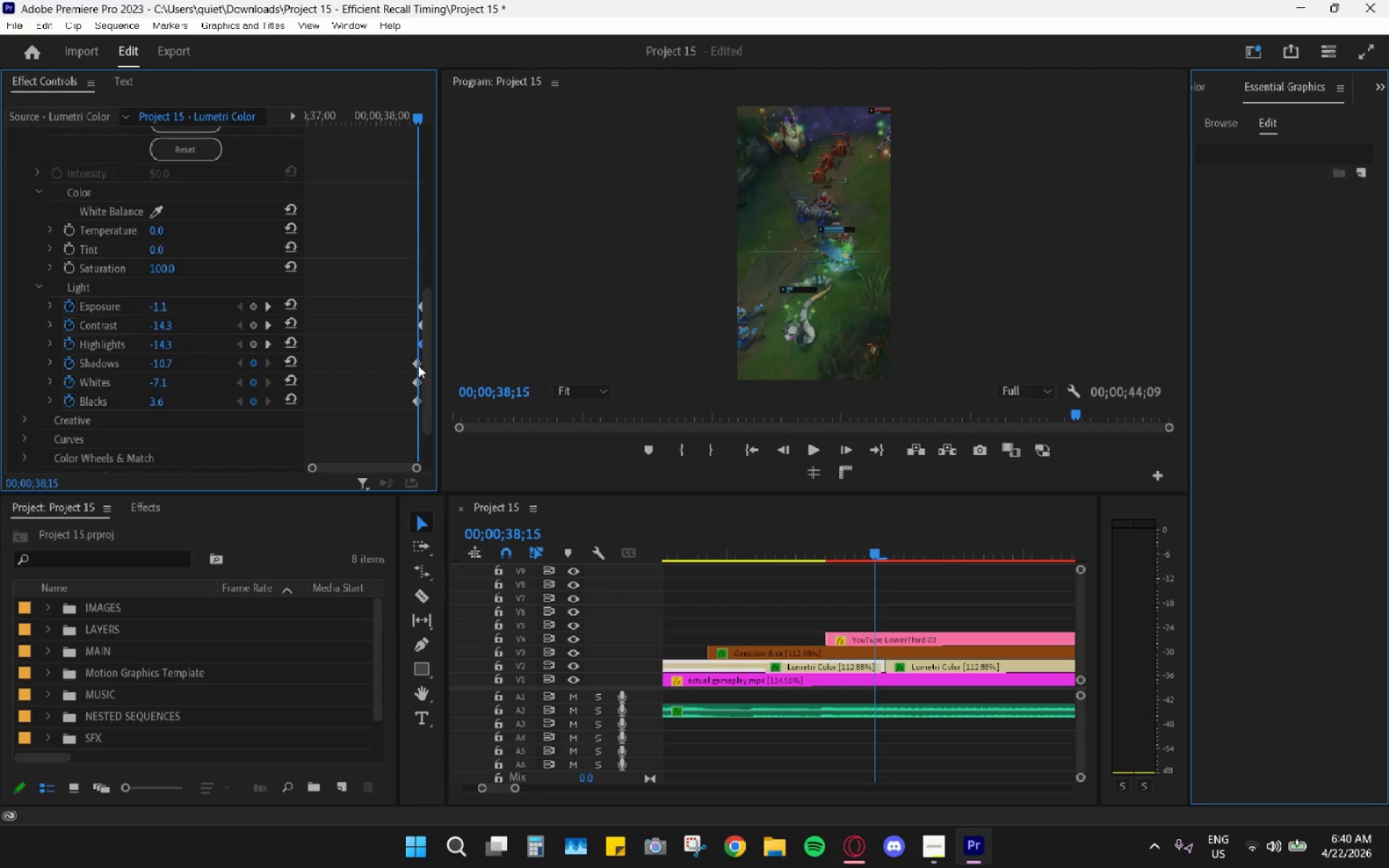 
left_click_drag(start_coordinate=[418, 365], to_coordinate=[430, 368])
 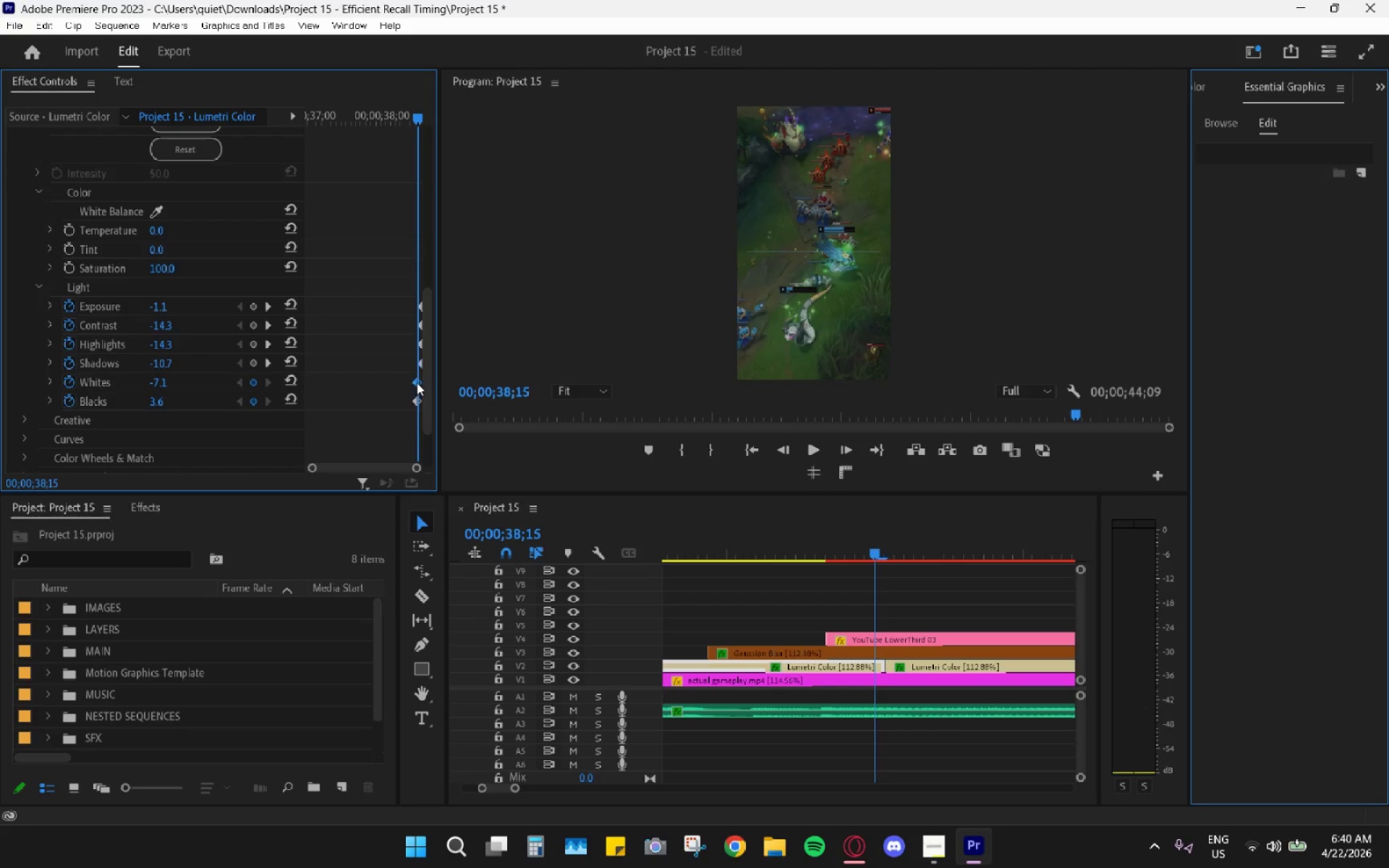 
left_click_drag(start_coordinate=[415, 383], to_coordinate=[430, 387])
 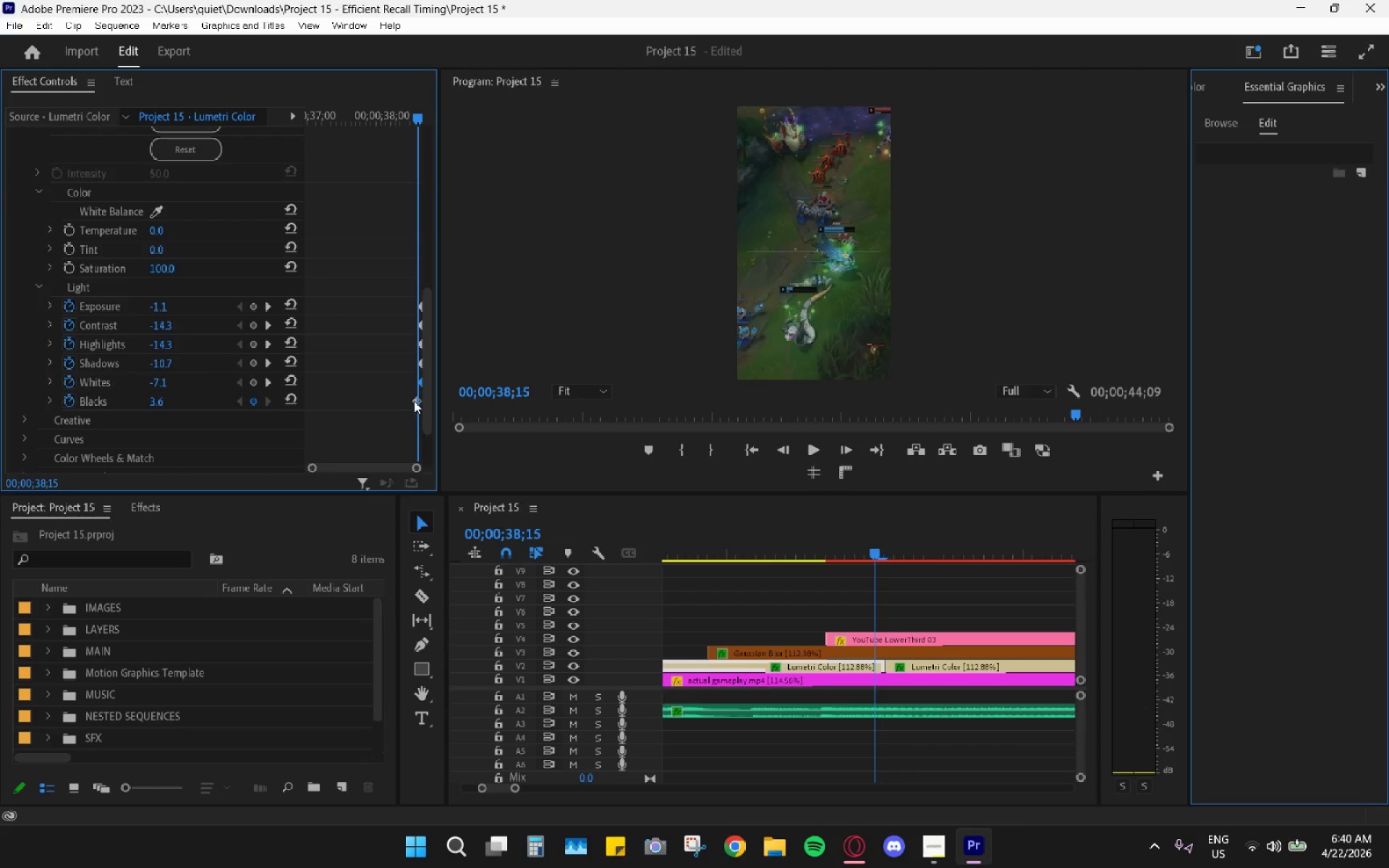 
left_click_drag(start_coordinate=[415, 401], to_coordinate=[425, 399])
 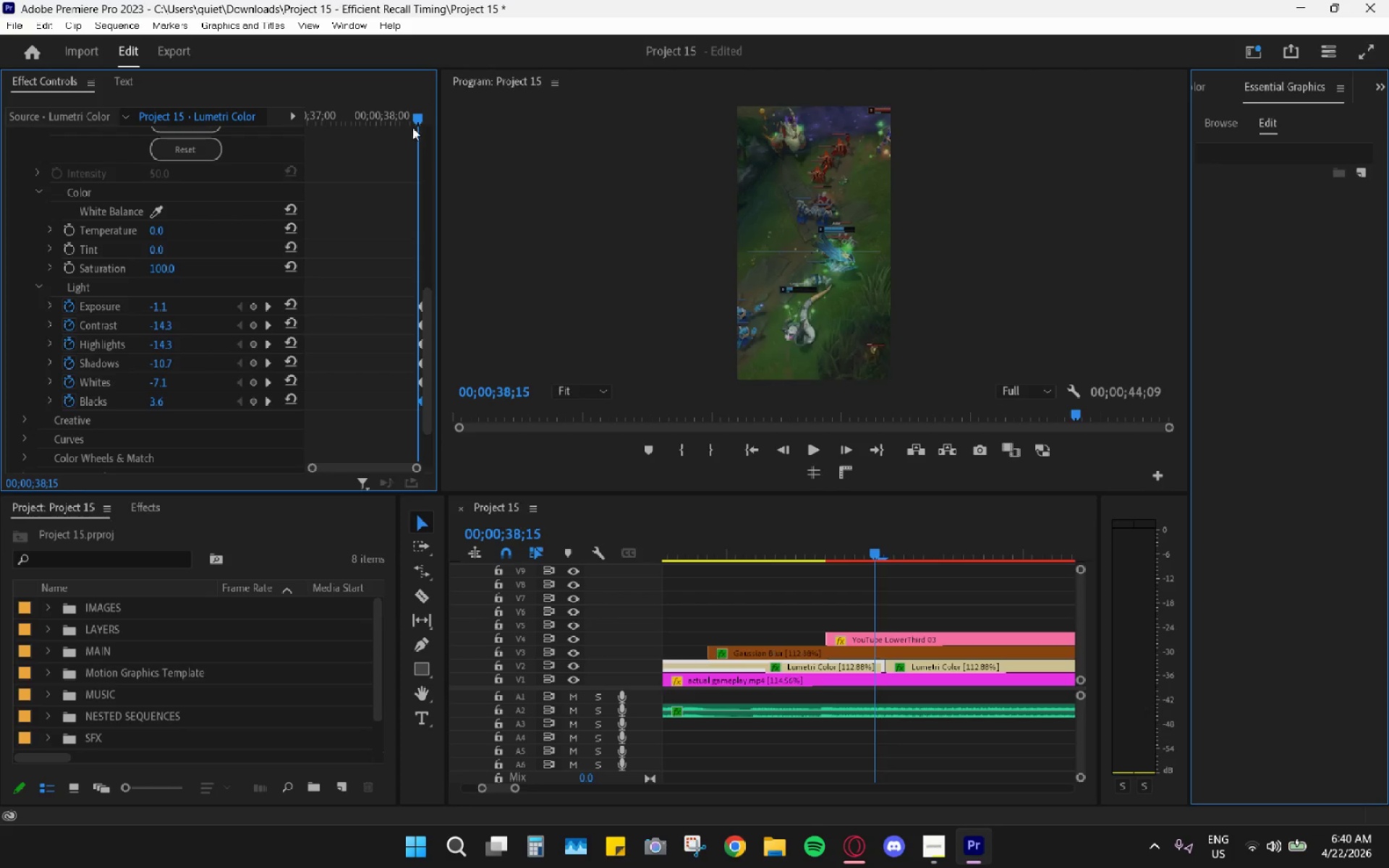 
left_click_drag(start_coordinate=[415, 124], to_coordinate=[388, 124])
 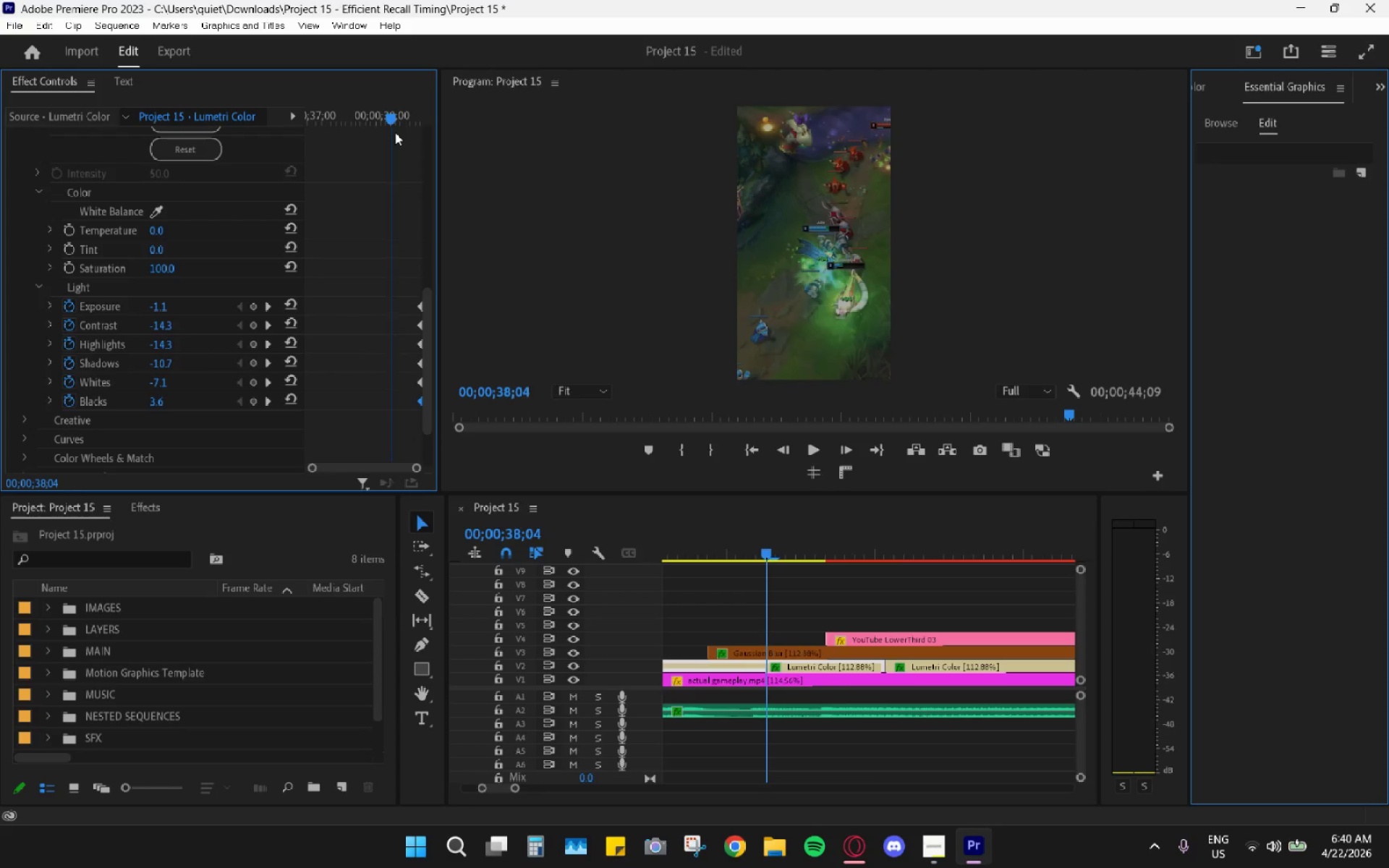 
left_click_drag(start_coordinate=[395, 132], to_coordinate=[417, 141])
 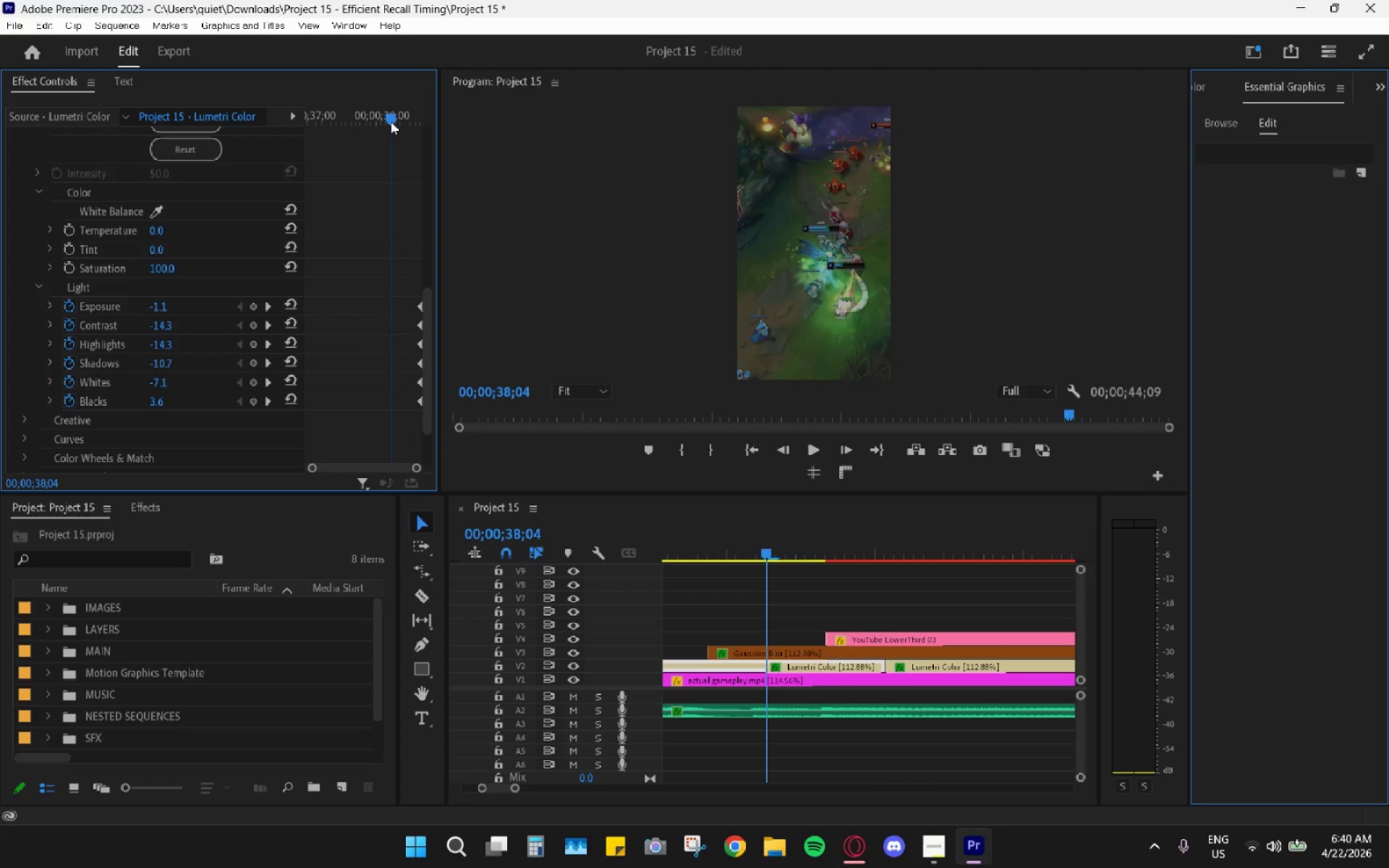 
left_click_drag(start_coordinate=[393, 117], to_coordinate=[399, 120])
 